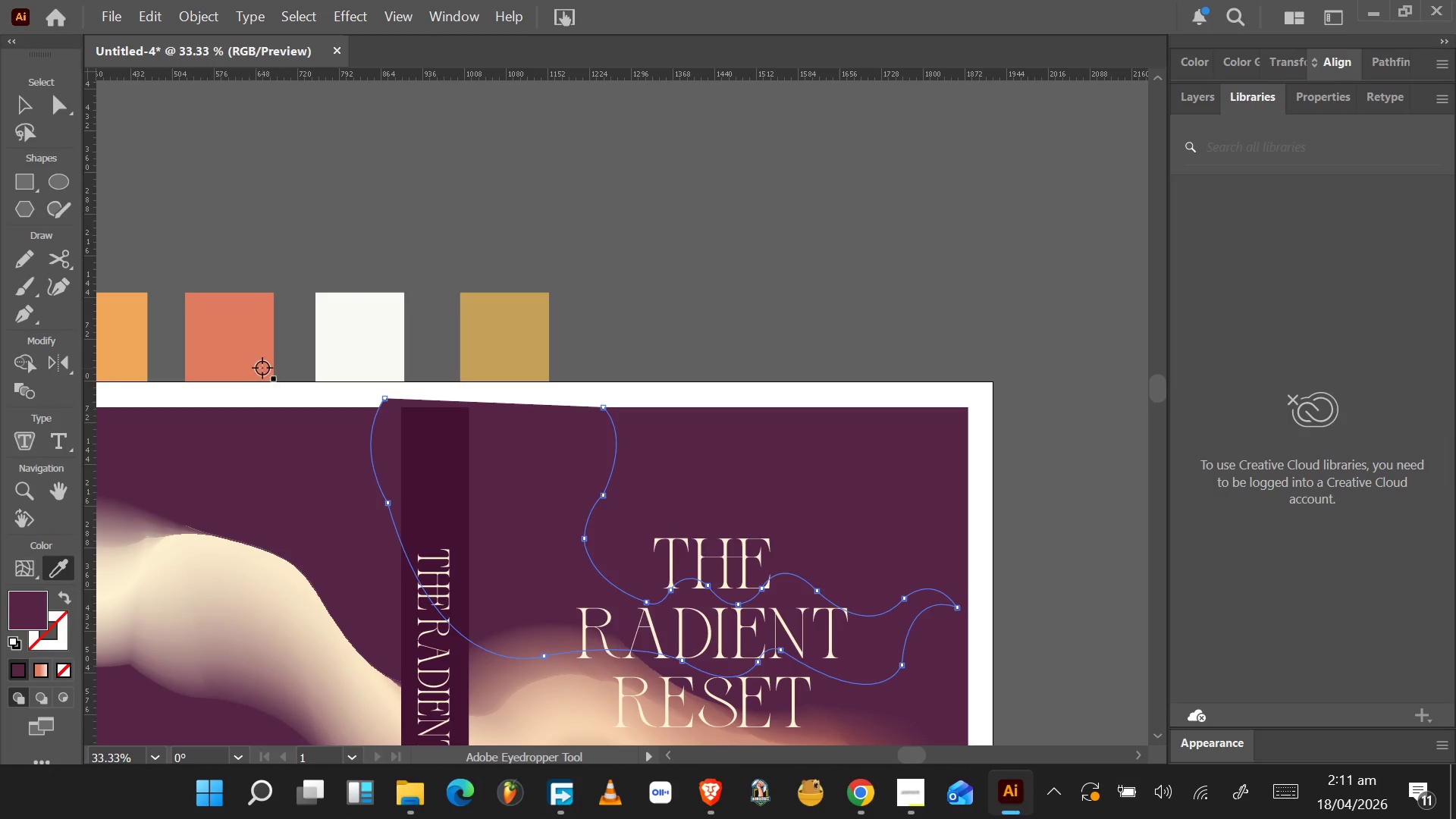 
left_click([941, 599])
 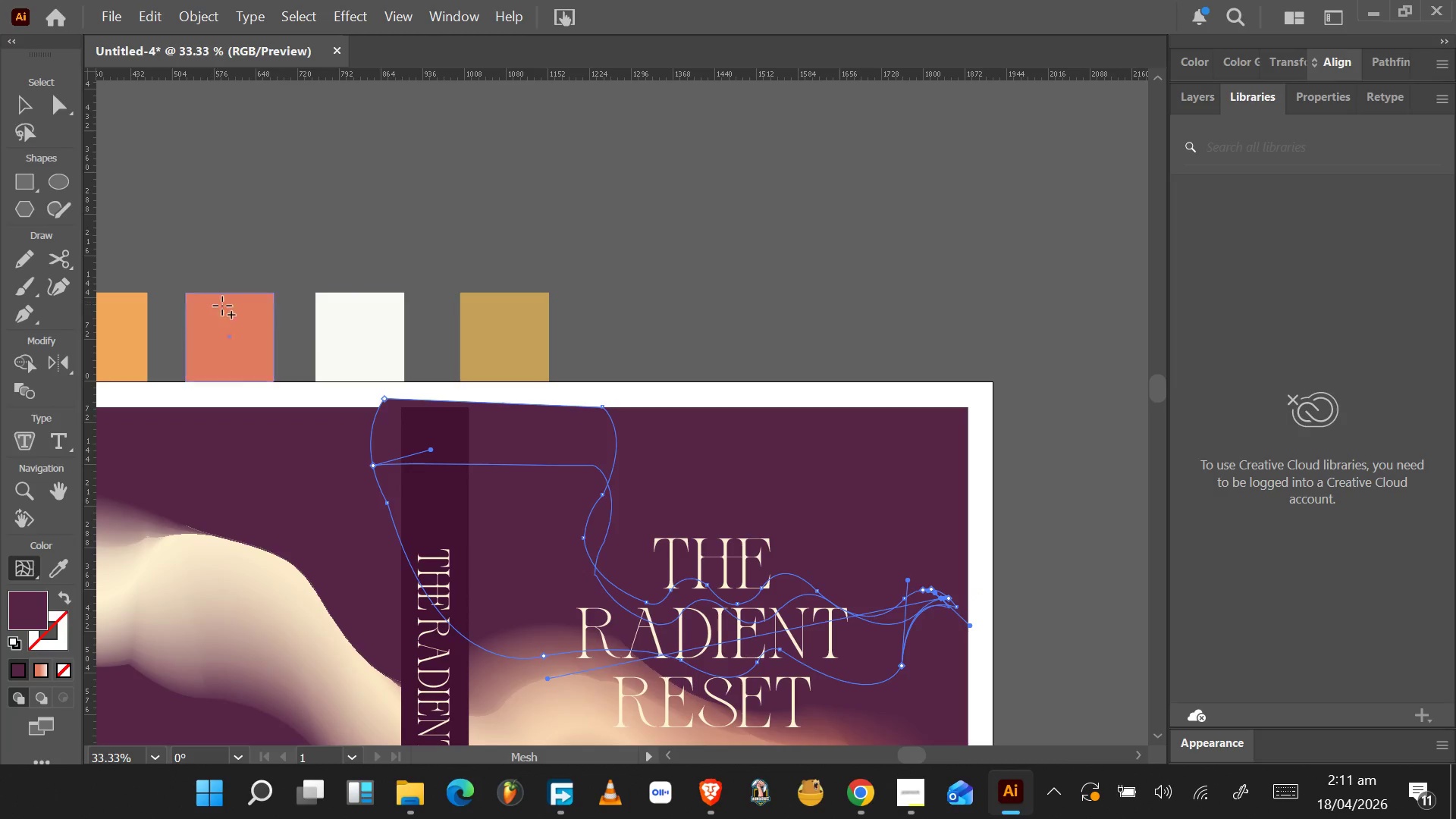 
wait(11.77)
 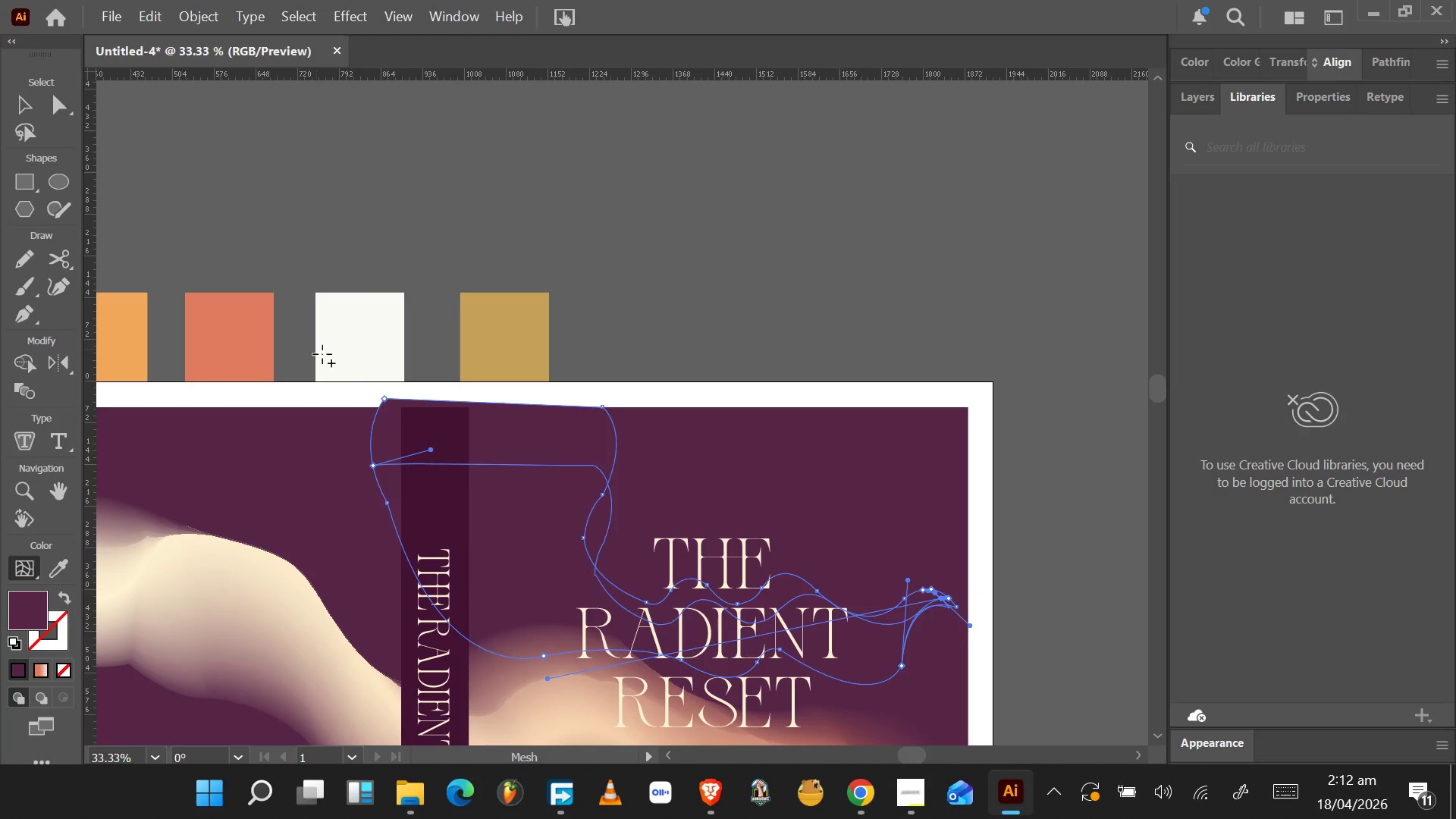 
key(Control+Z)
 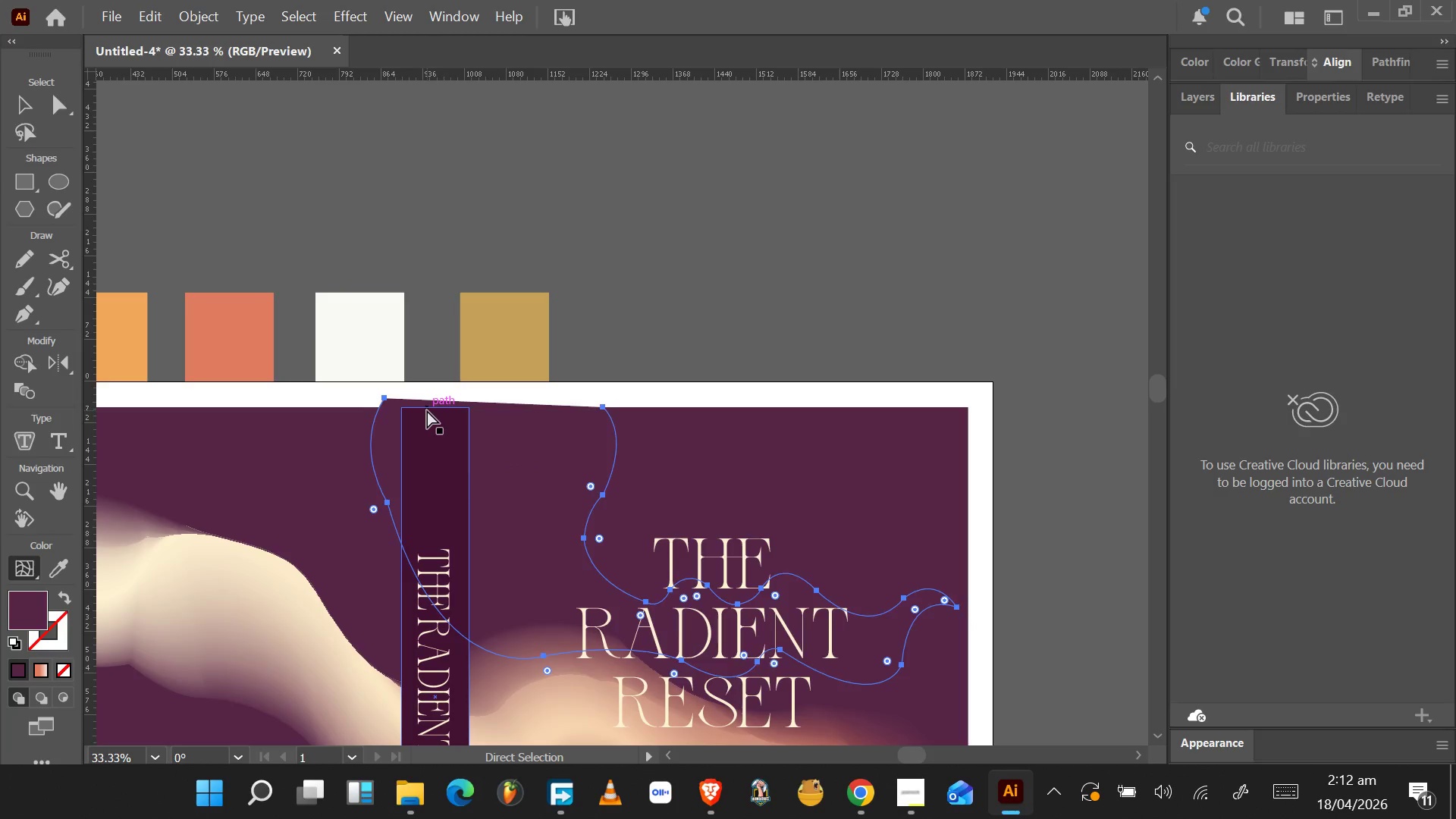 
key(Control+Z)
 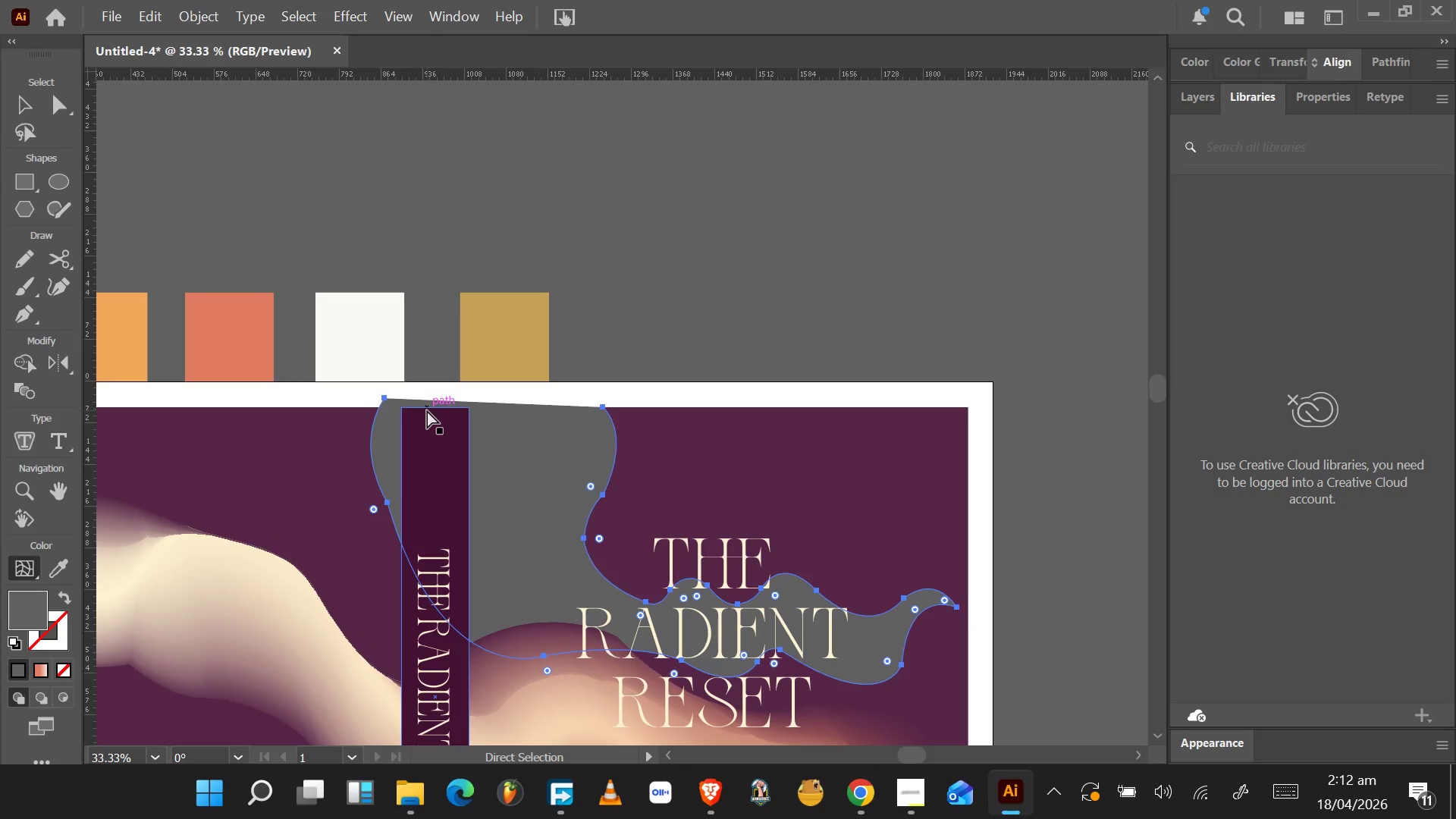 
key(Control+Z)
 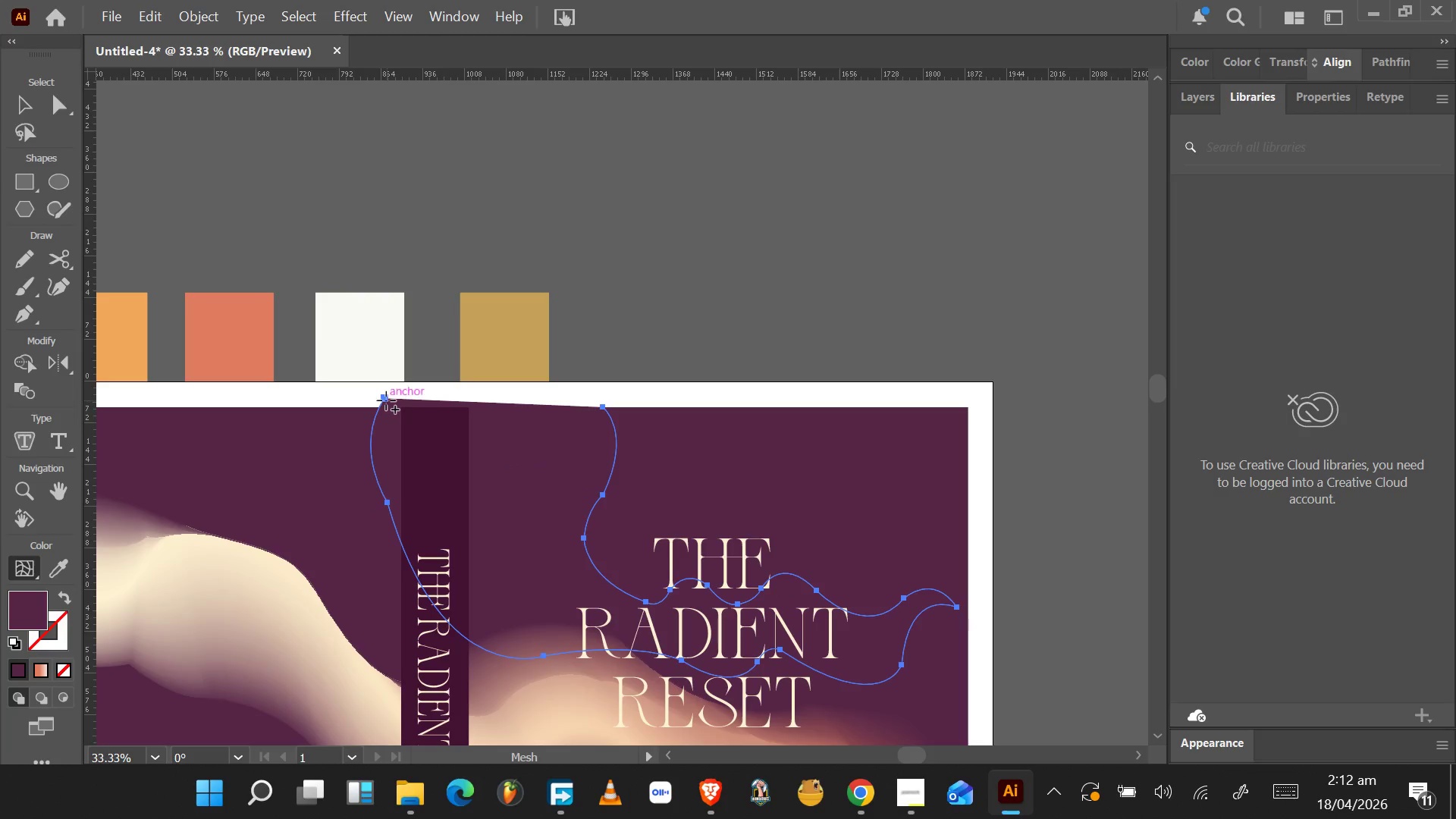 
key(A)
 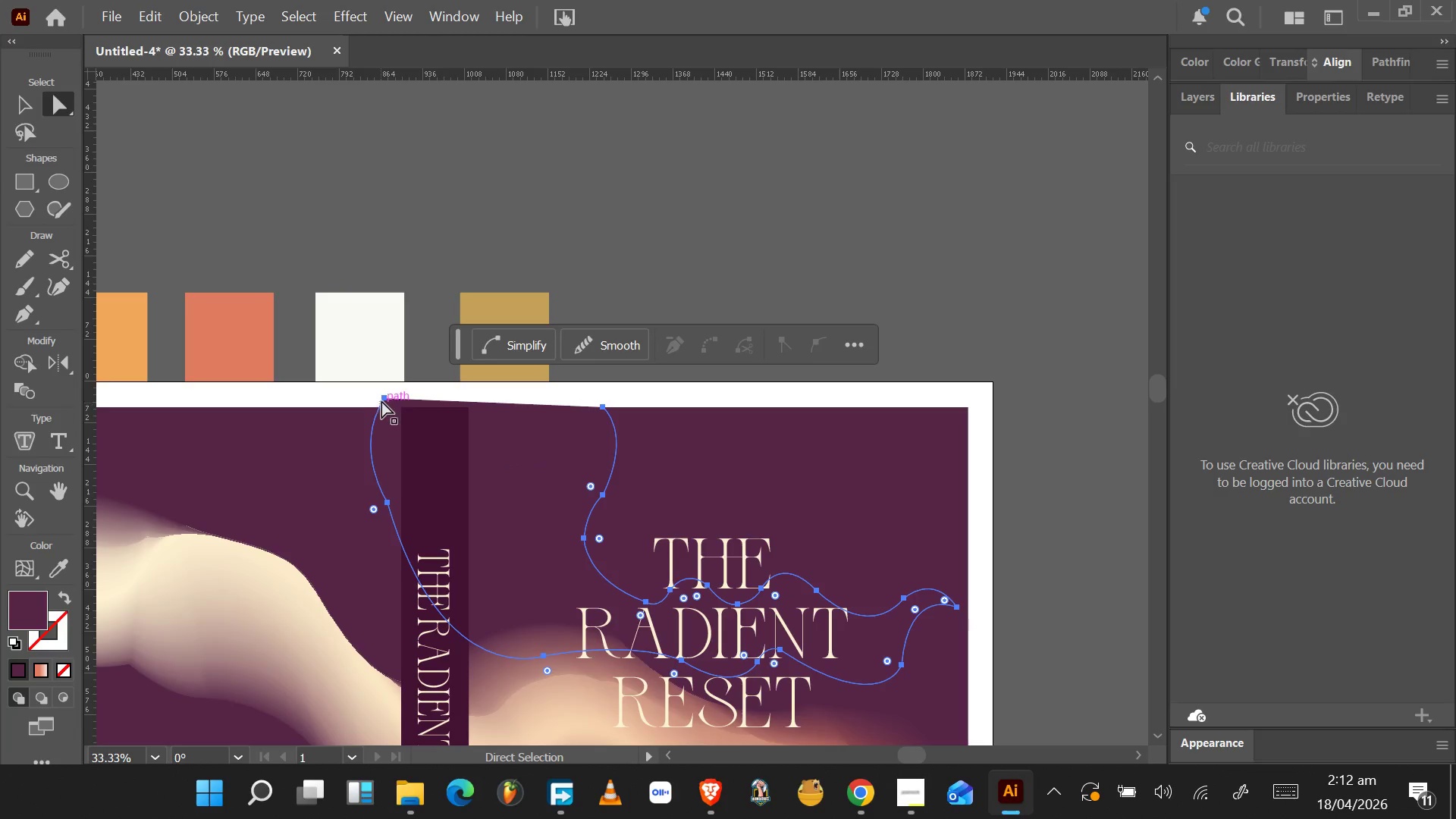 
scroll: coordinate [381, 400], scroll_direction: up, amount: 4.0
 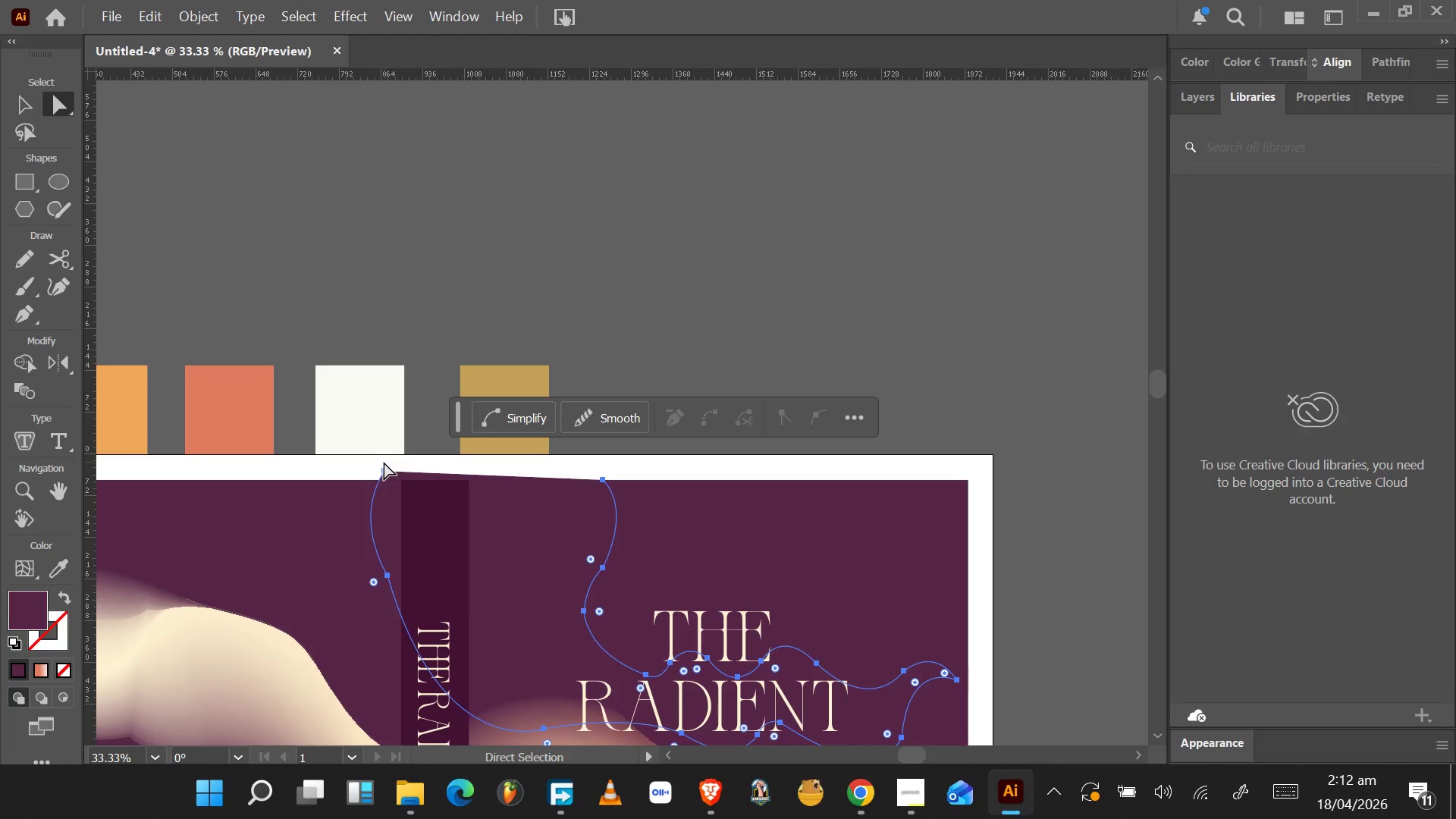 
hold_key(key=AltLeft, duration=0.52)
scroll: coordinate [383, 470], scroll_direction: up, amount: 6.0
 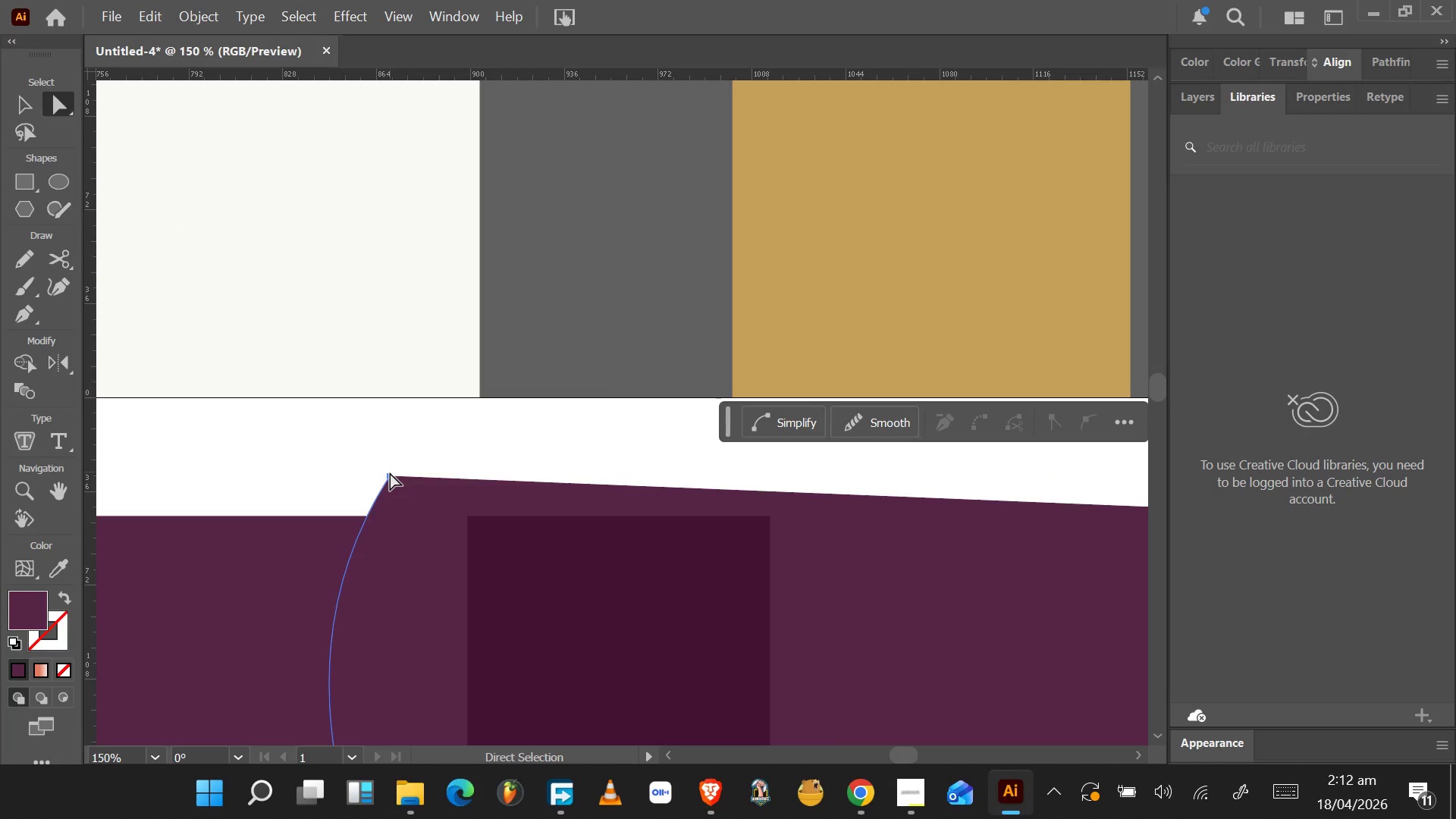 
left_click([390, 477])
 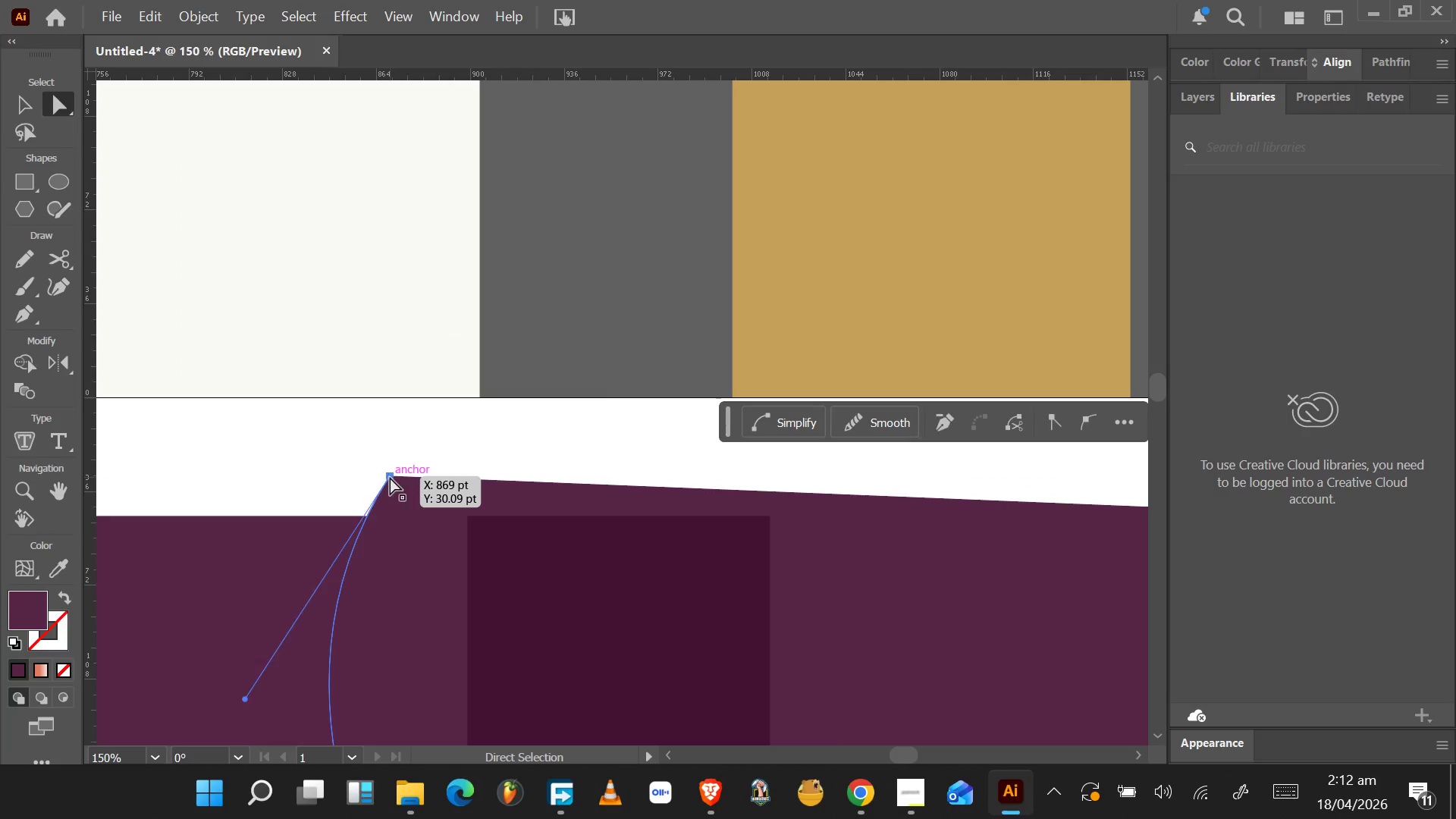 
left_click_drag(start_coordinate=[390, 477], to_coordinate=[372, 517])
 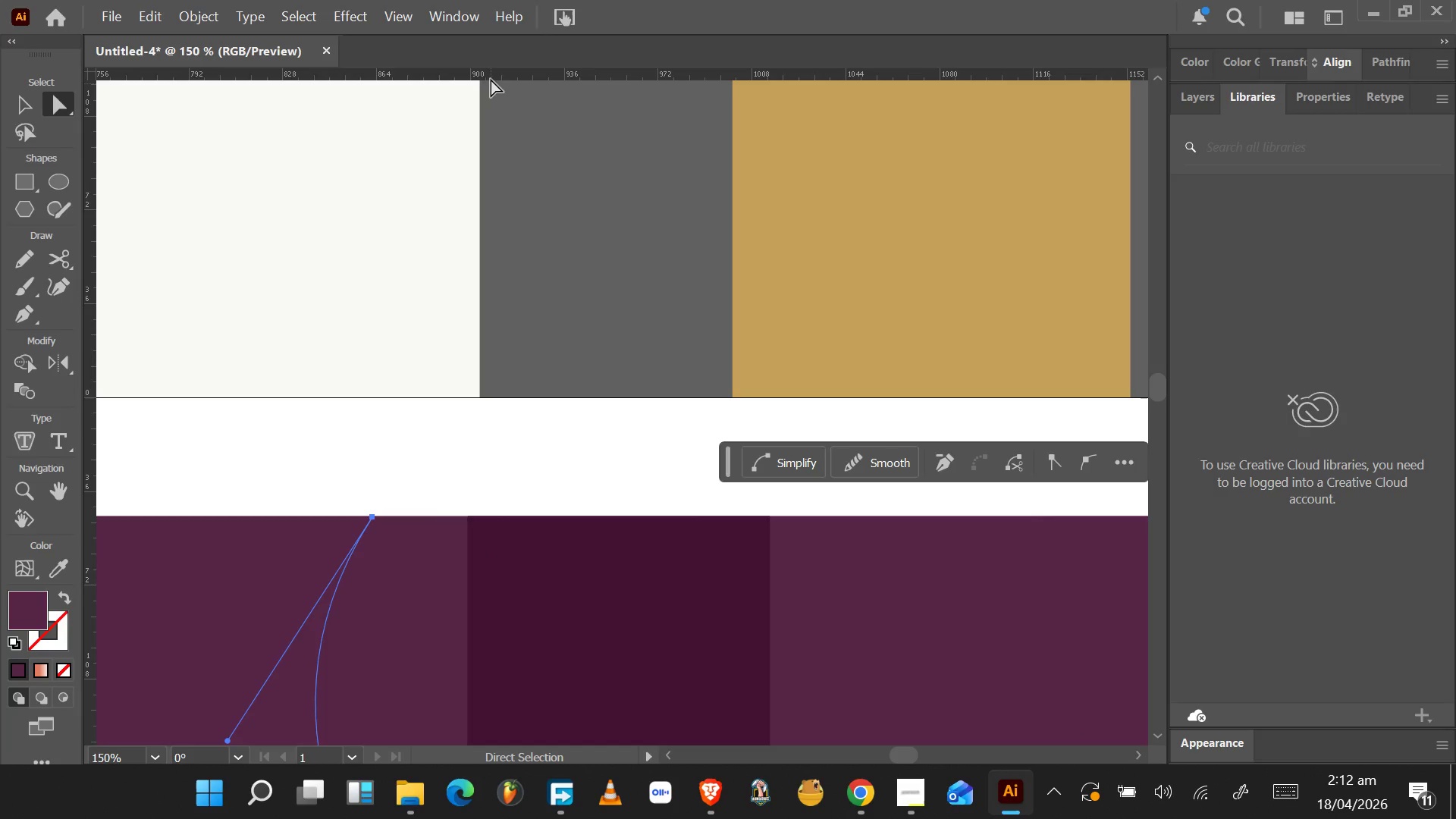 
wait(5.47)
 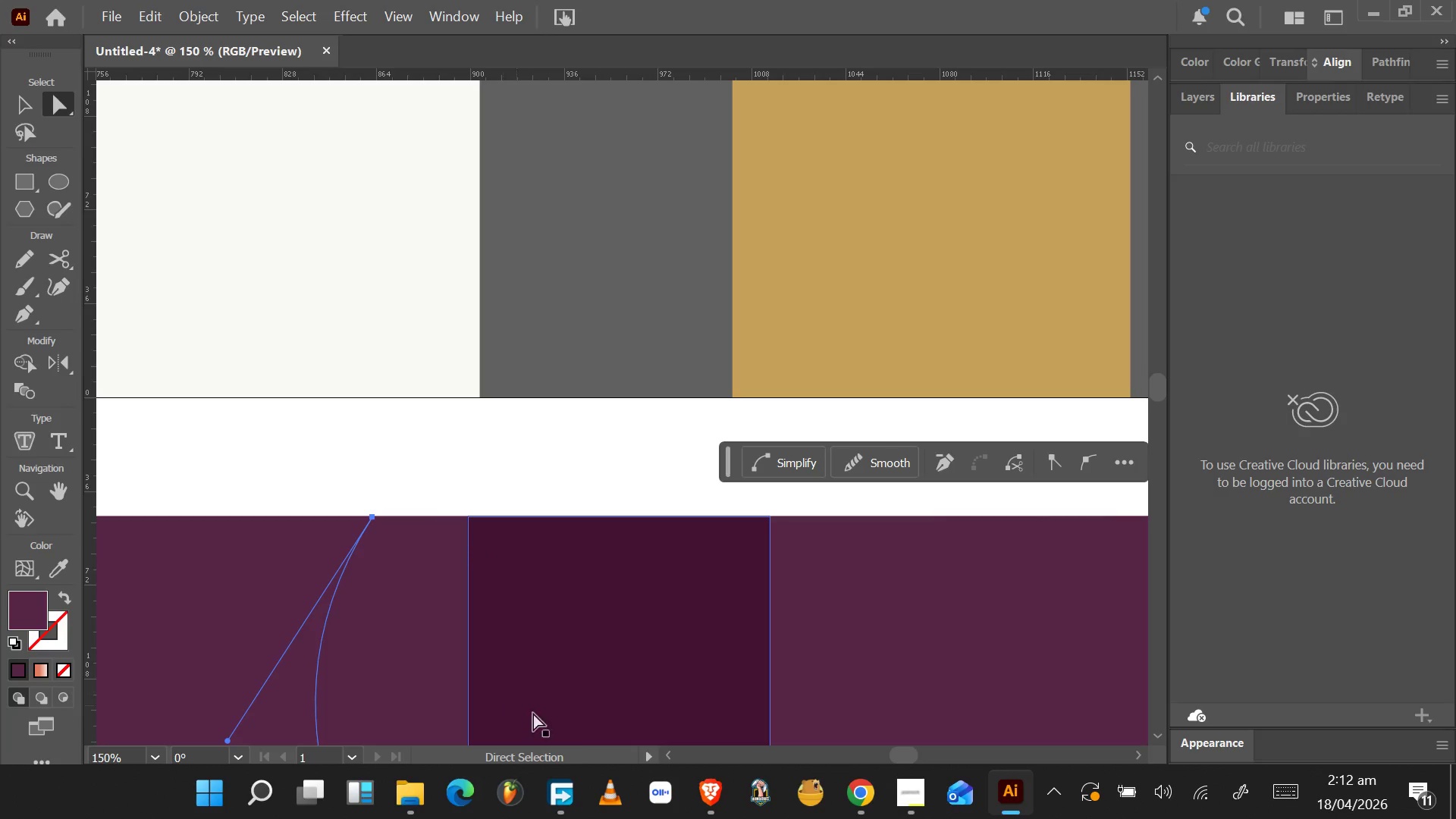 
left_click_drag(start_coordinate=[491, 74], to_coordinate=[440, 516])
 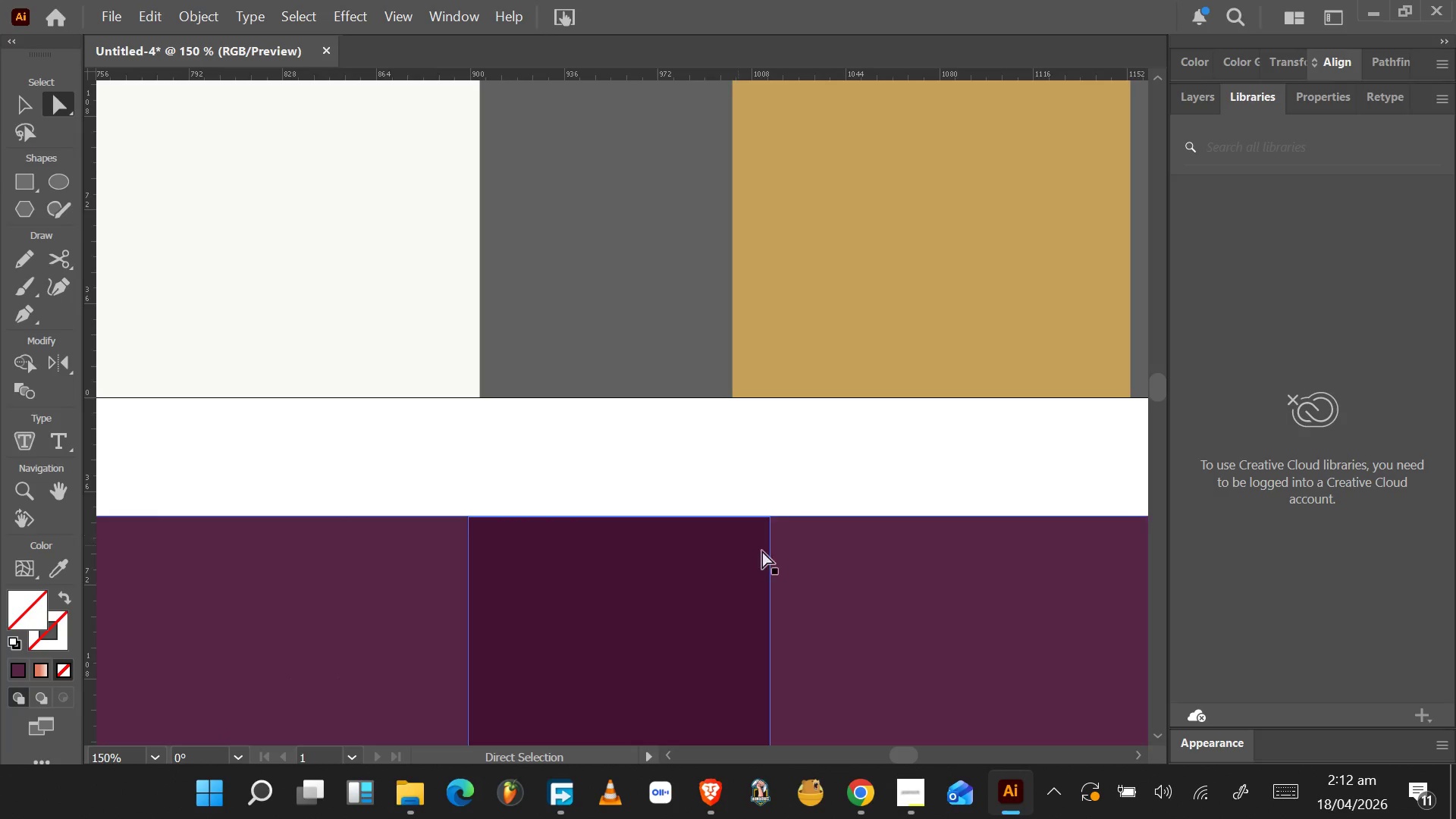 
left_click([911, 606])
 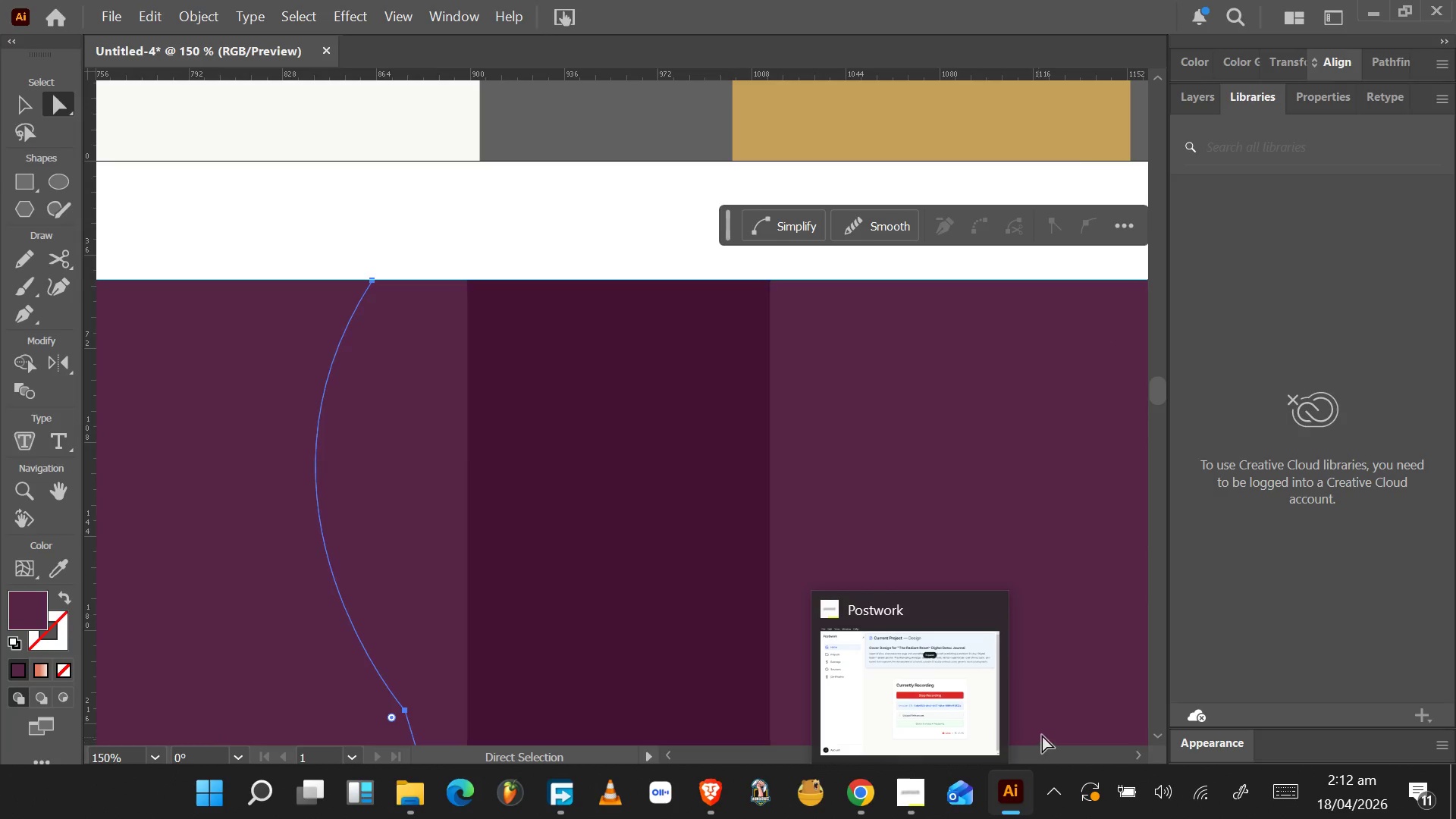 
scroll: coordinate [804, 573], scroll_direction: down, amount: 13.0
 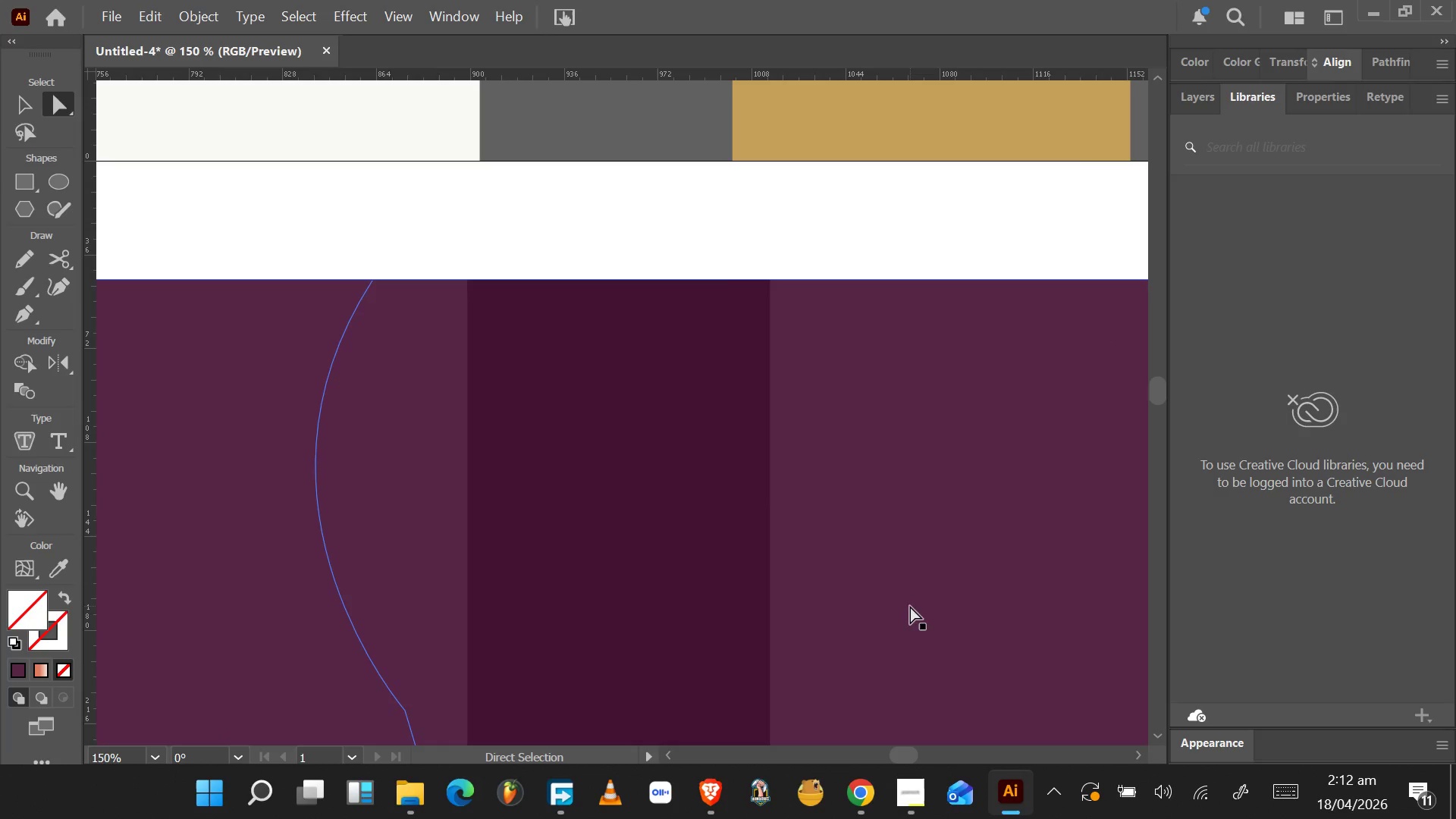 
left_click_drag(start_coordinate=[913, 755], to_coordinate=[918, 753])
 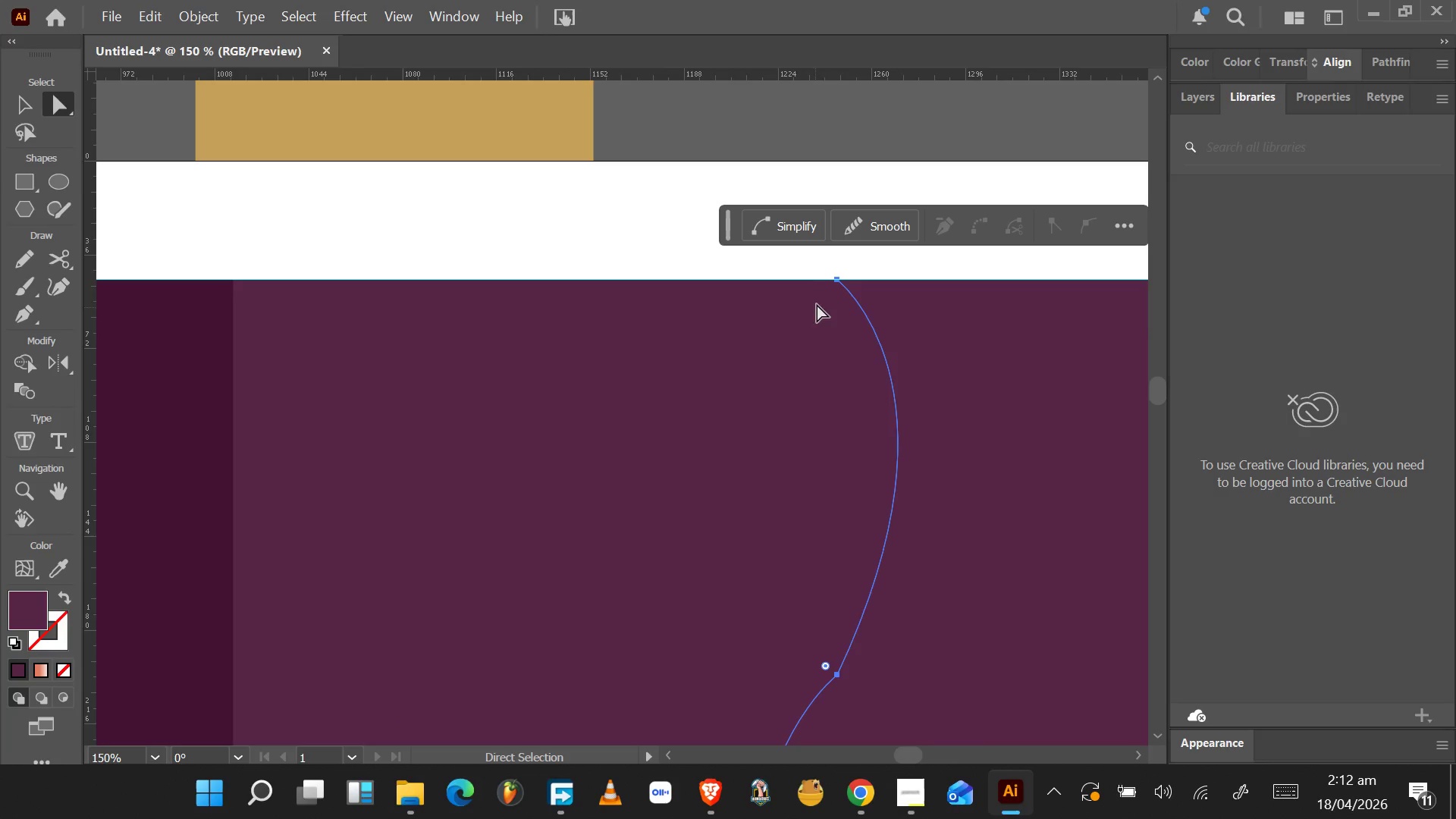 
hold_key(key=AltLeft, duration=1.55)
scroll: coordinate [839, 282], scroll_direction: up, amount: 6.0
 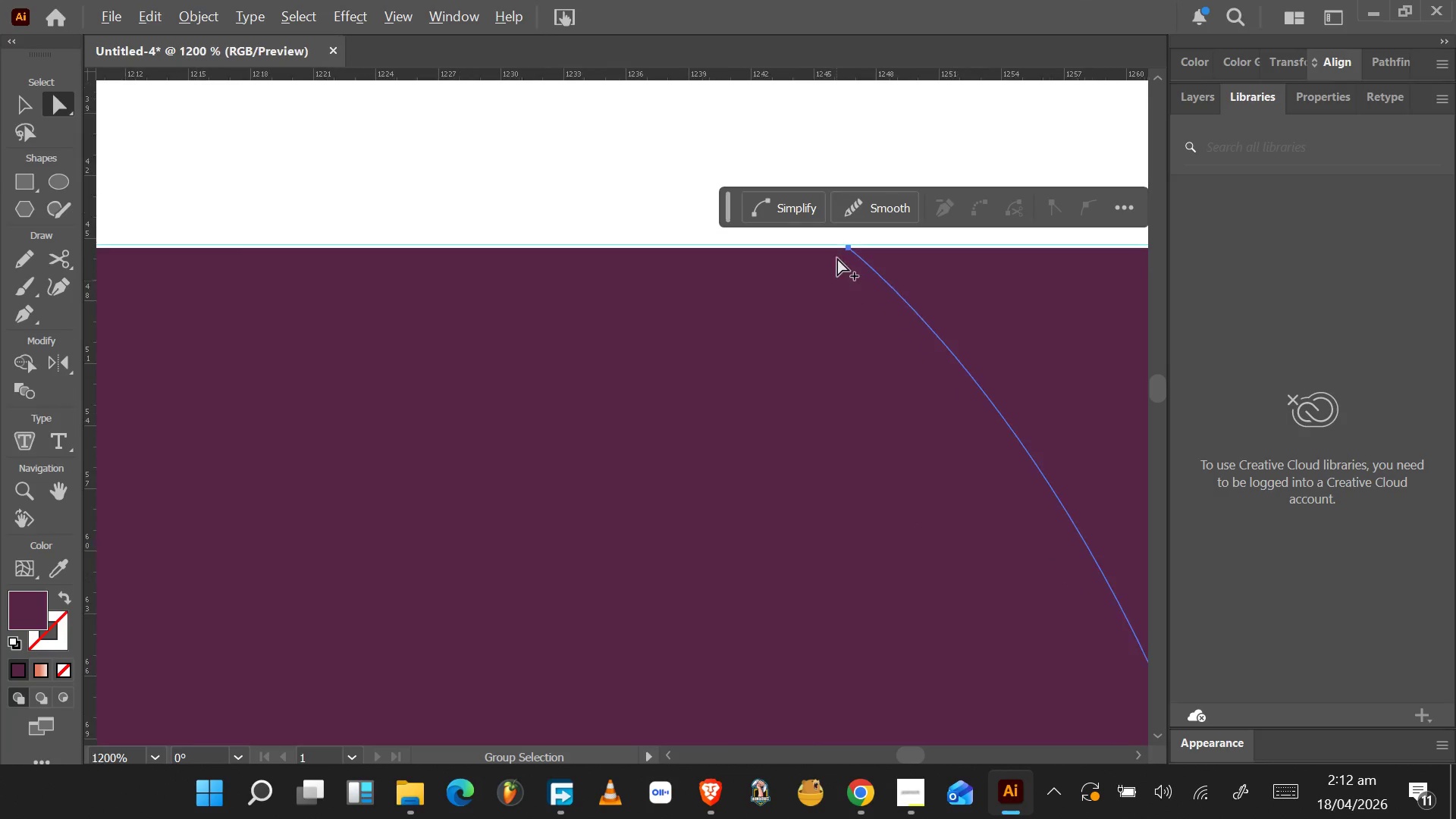 
key(Alt+AltLeft)
 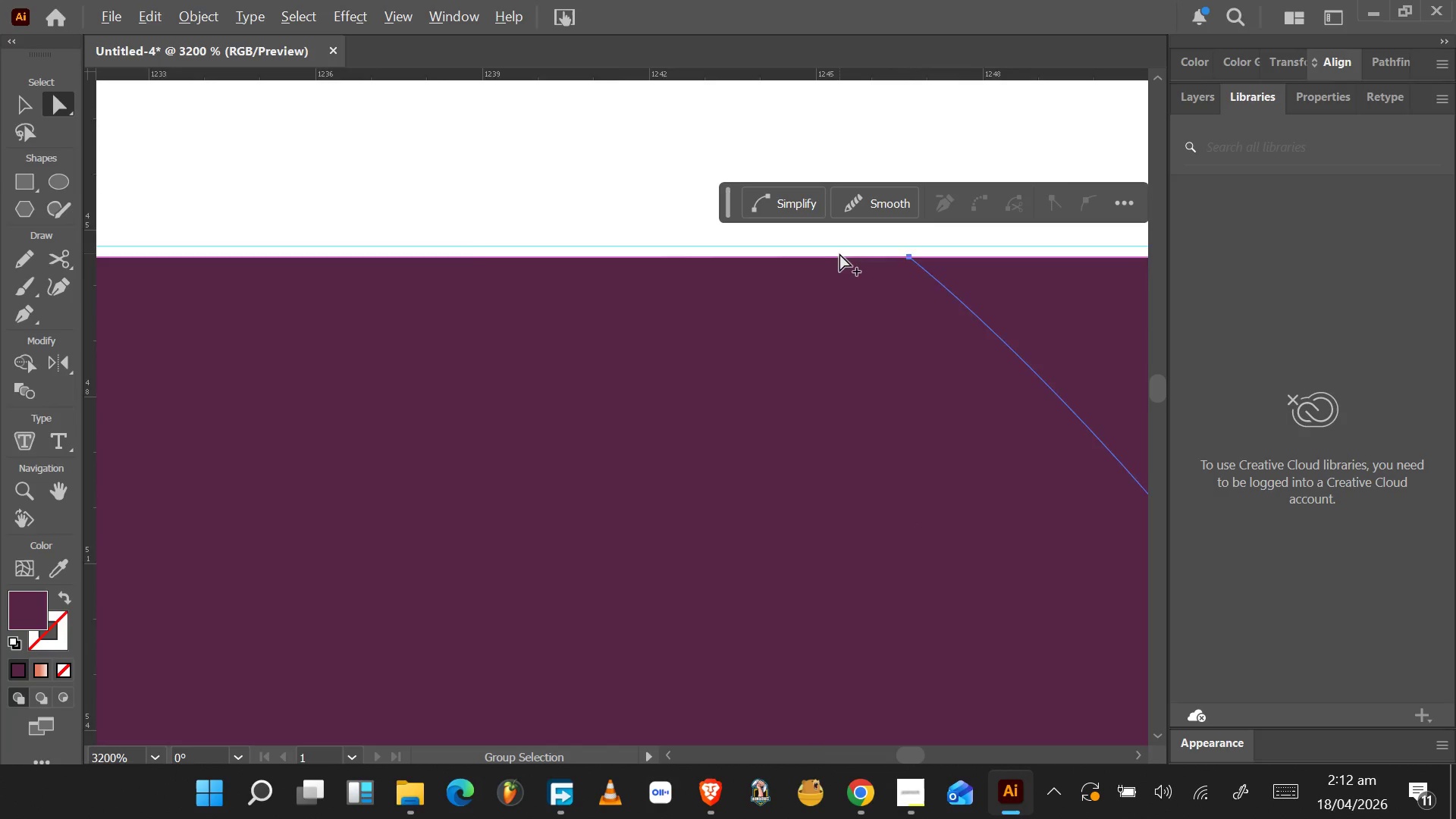 
key(Alt+AltLeft)
 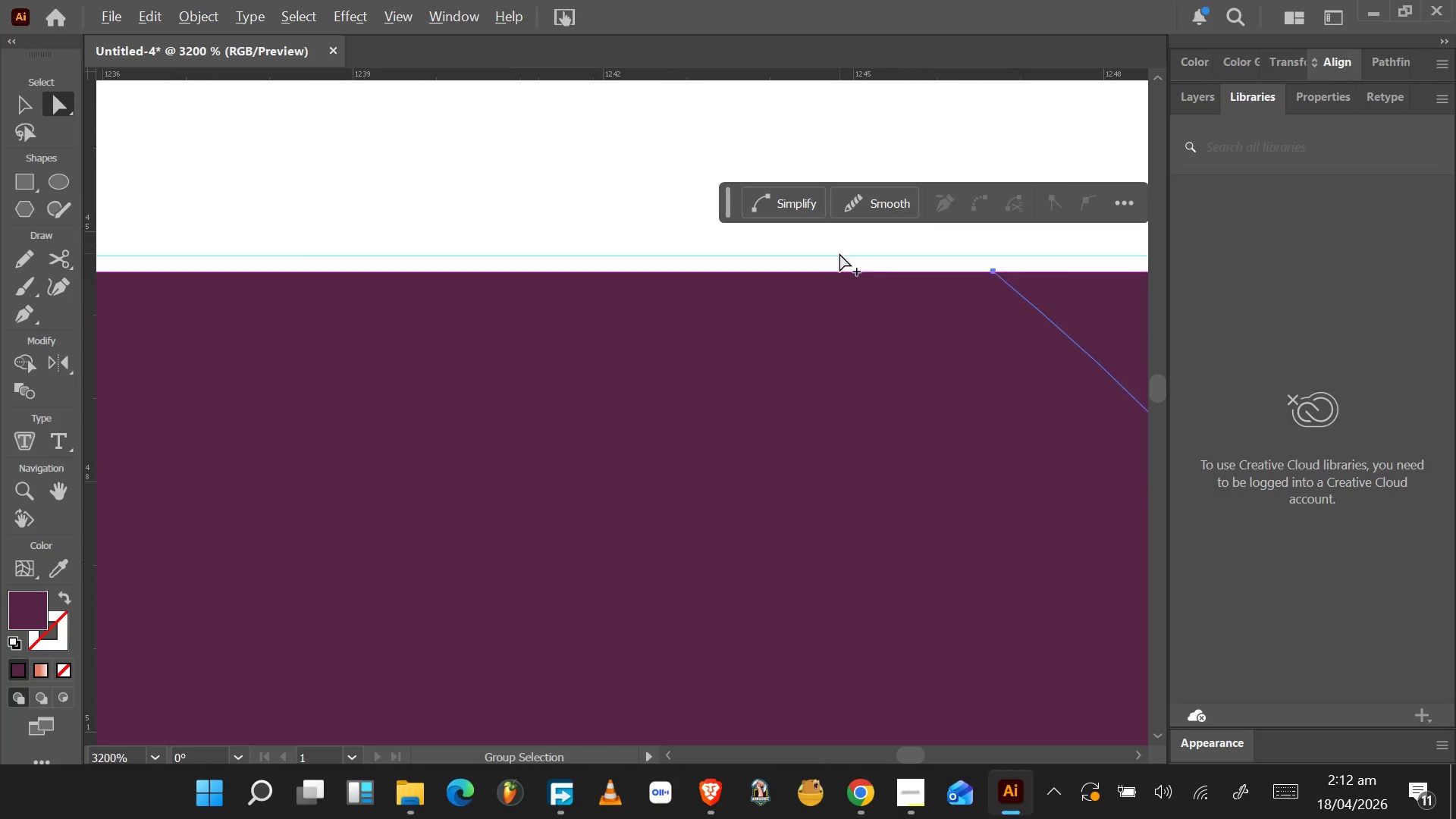 
key(Alt+AltLeft)
 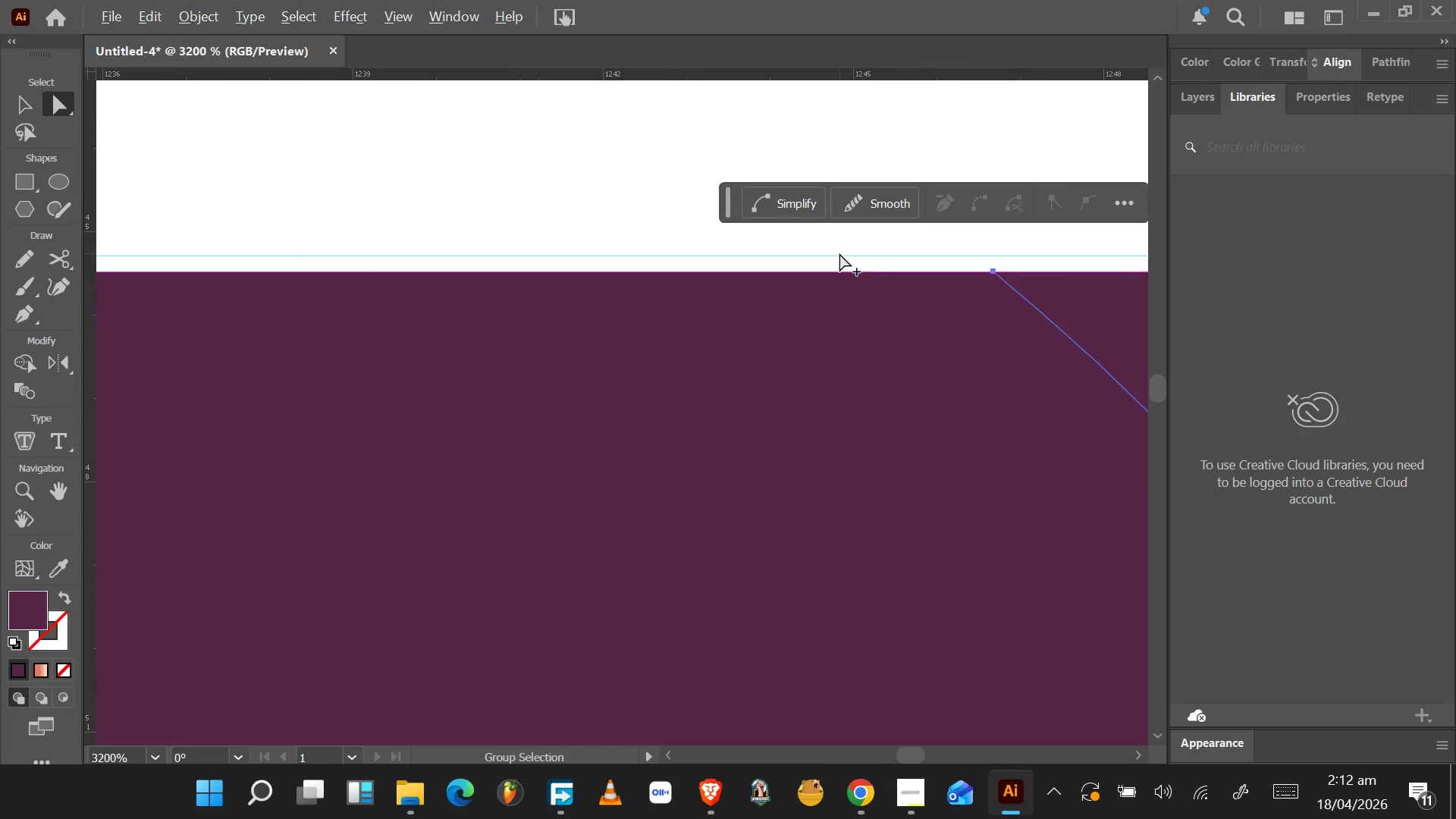 
key(Alt+AltLeft)
 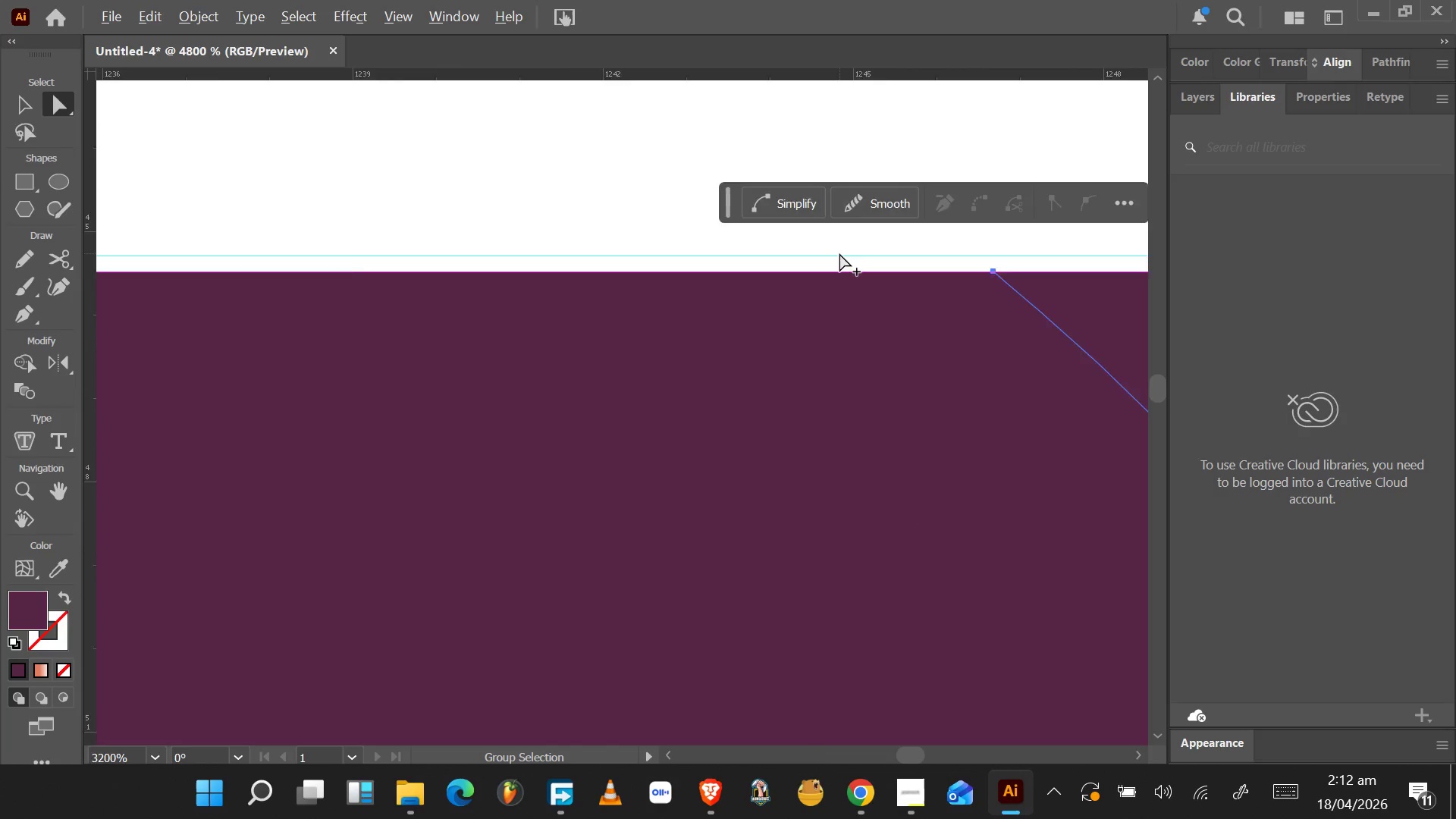 
key(Alt+AltLeft)
 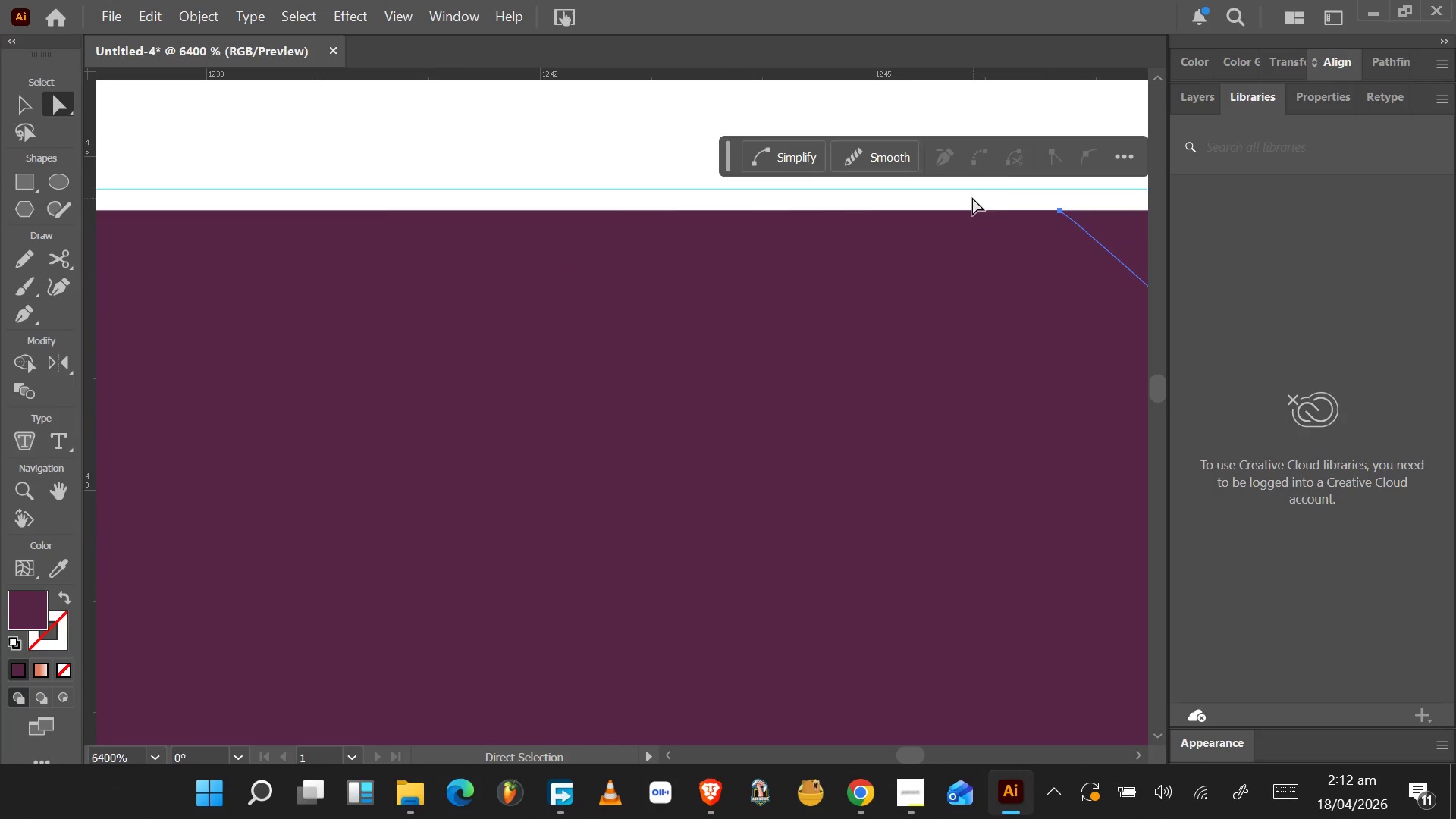 
scroll: coordinate [839, 253], scroll_direction: up, amount: 4.0
 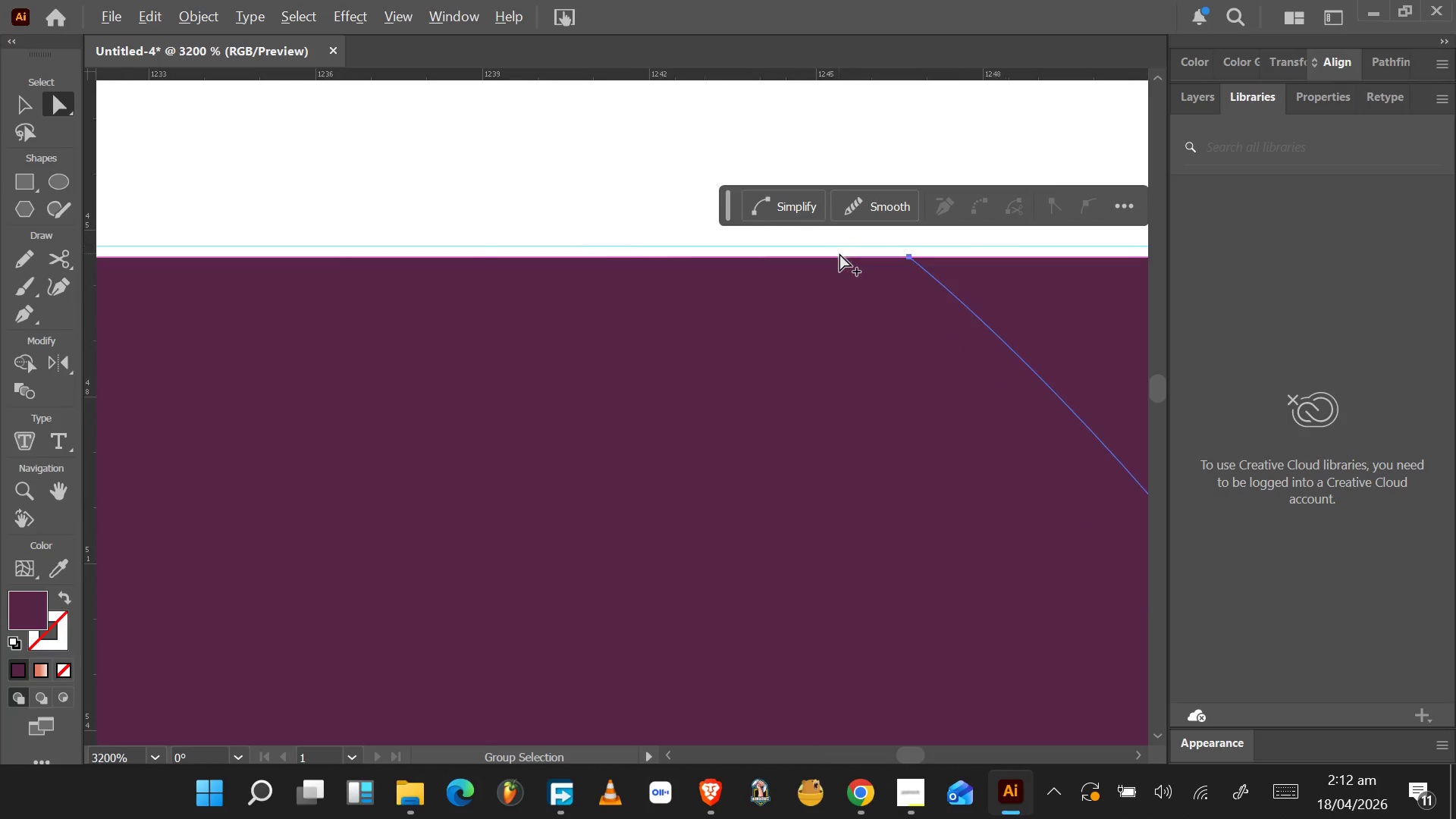 
left_click_drag(start_coordinate=[972, 190], to_coordinate=[974, 211])
 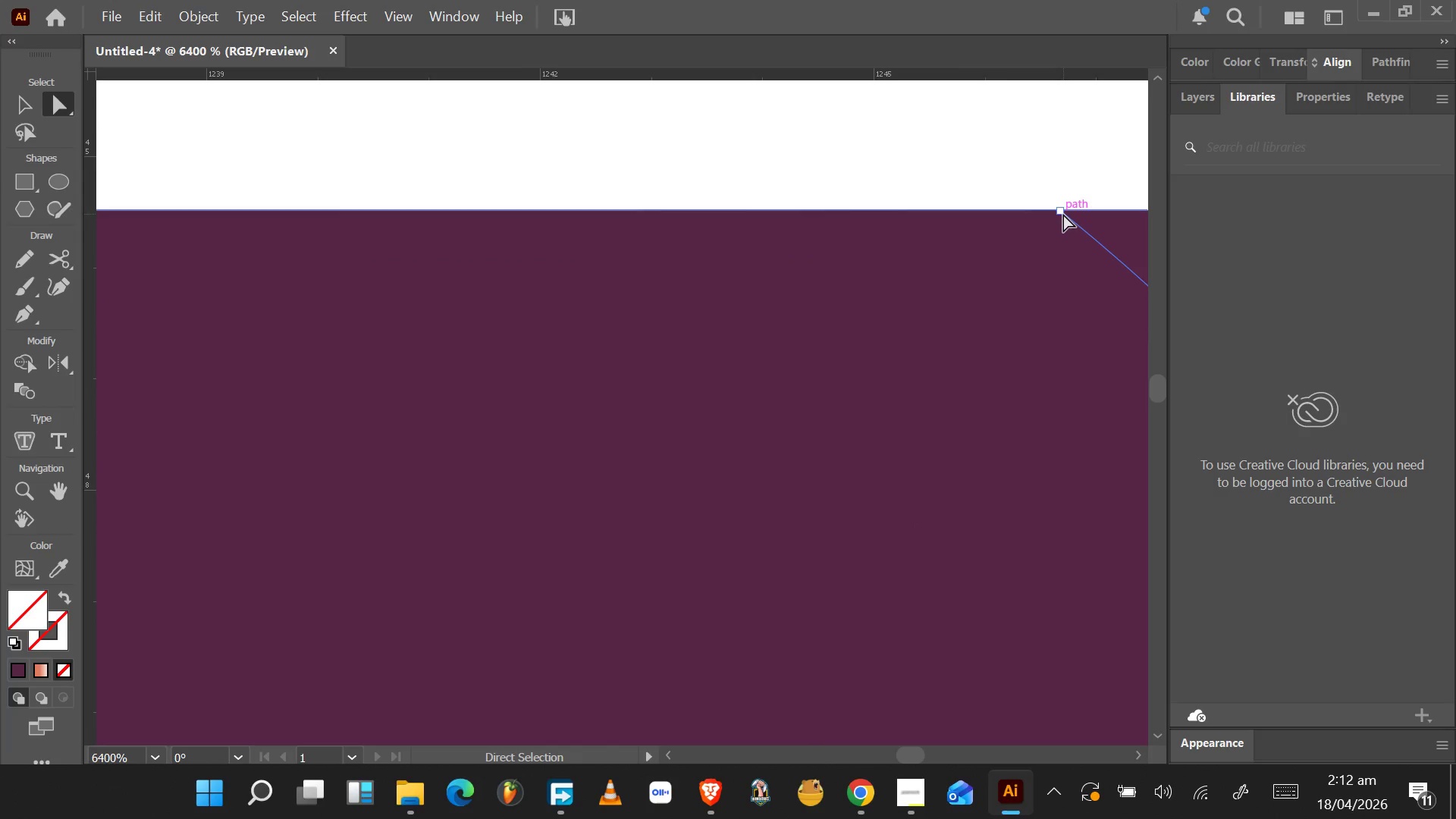 
left_click([1062, 213])
 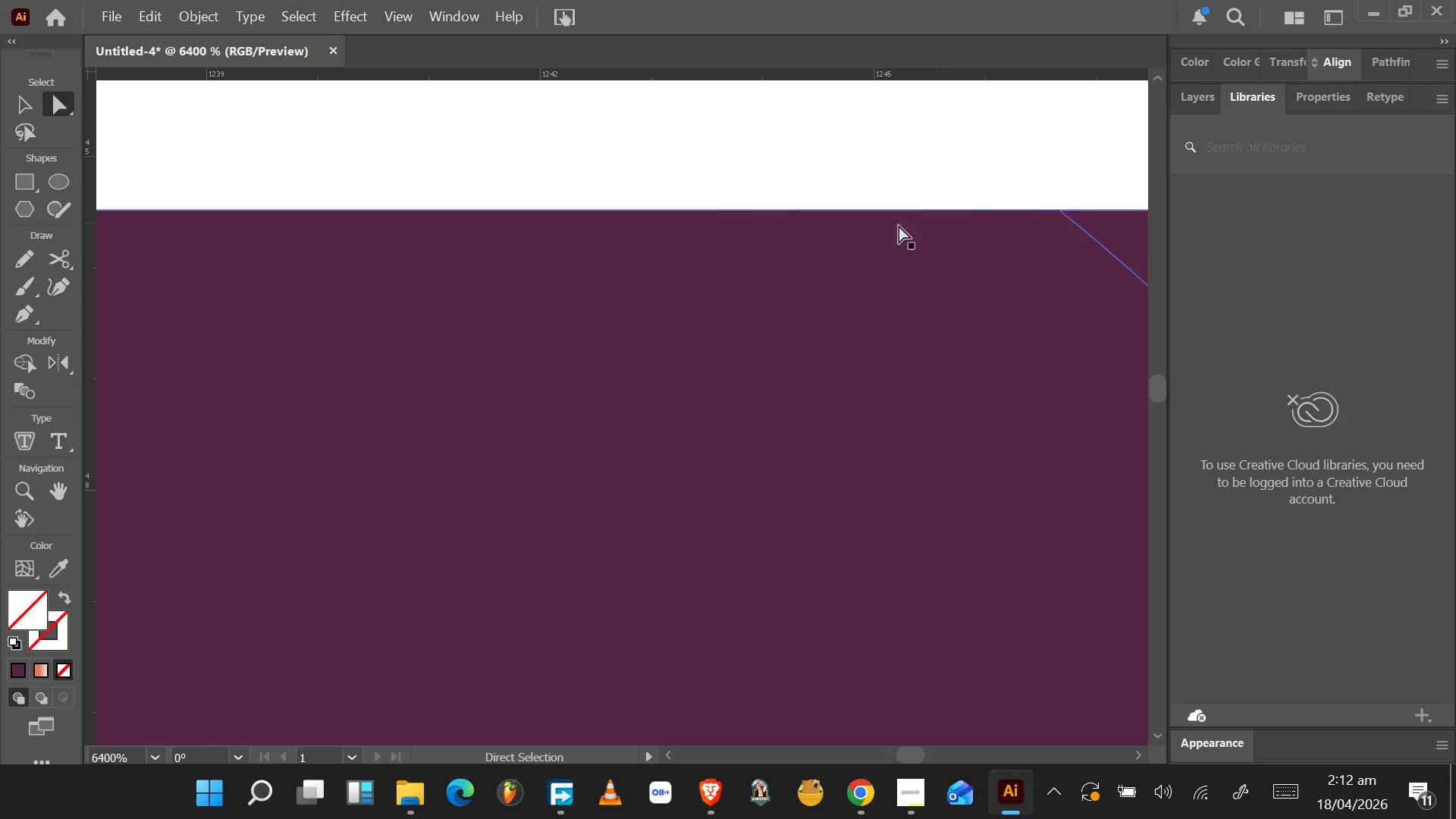 
hold_key(key=AltLeft, duration=1.5)
hold_key(key=AltLeft, duration=1.66)
scroll: coordinate [296, 269], scroll_direction: down, amount: 24.0
 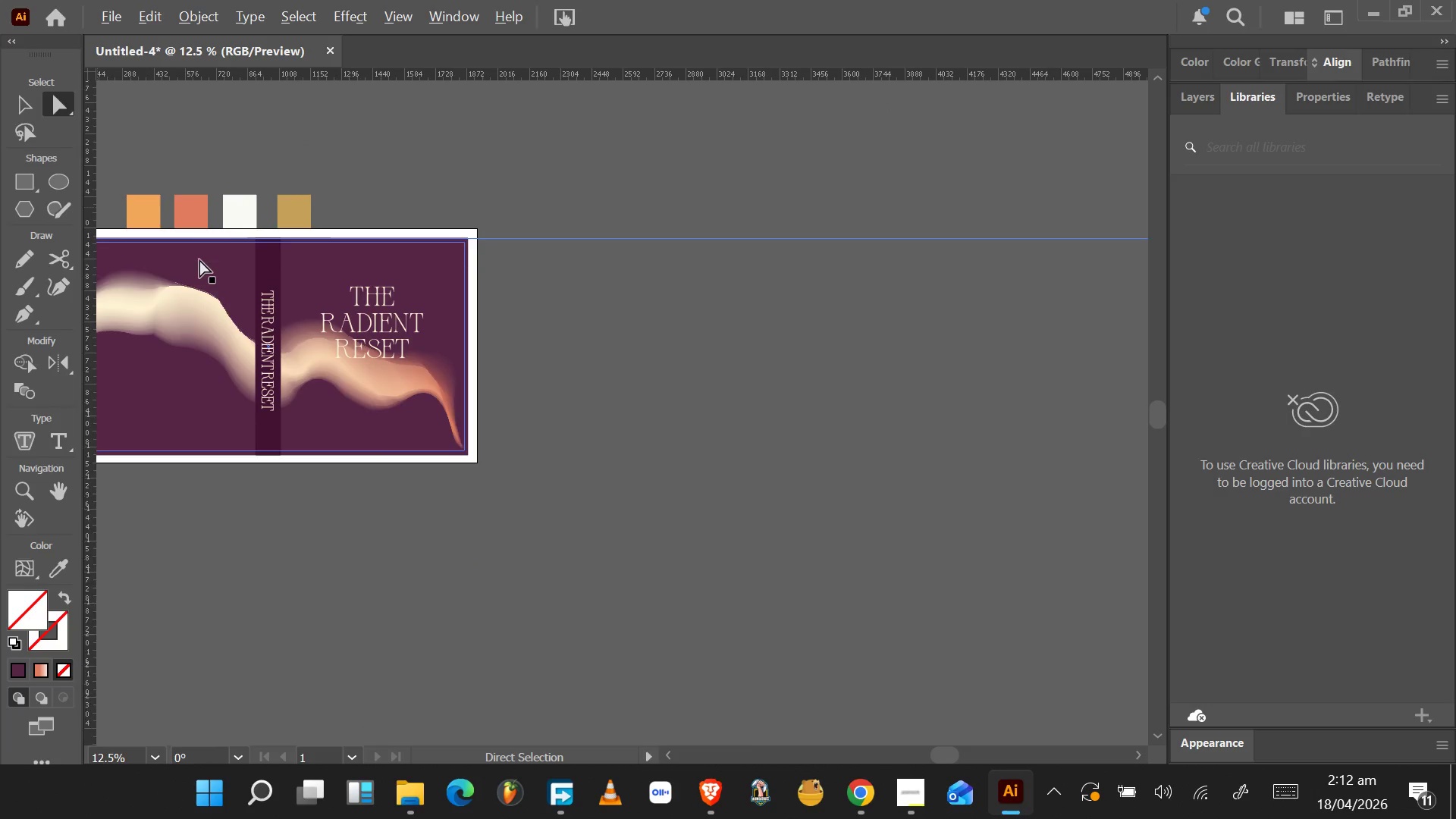 
hold_key(key=AltLeft, duration=0.67)
scroll: coordinate [334, 115], scroll_direction: up, amount: 22.0
 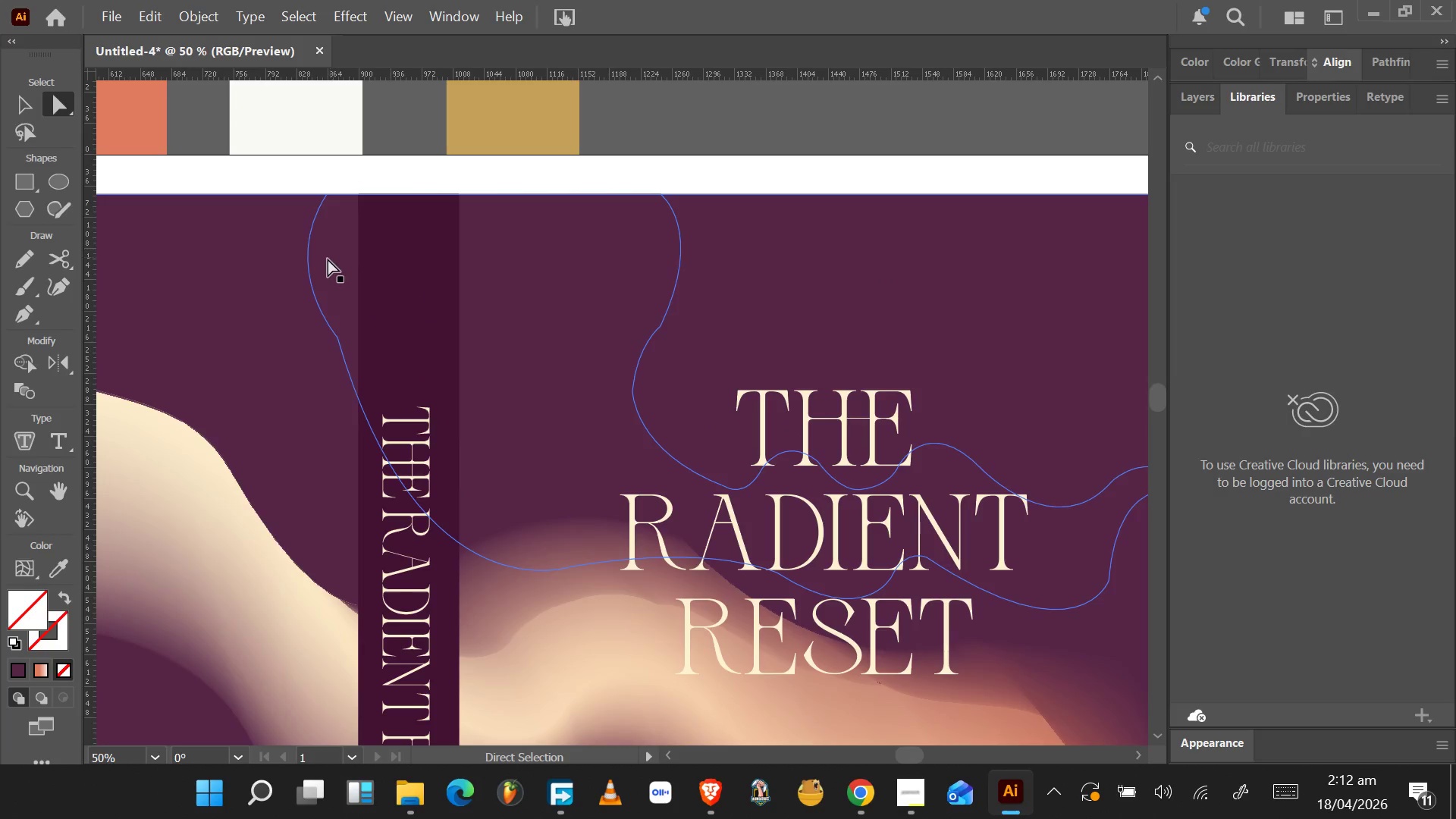 
left_click([325, 263])
 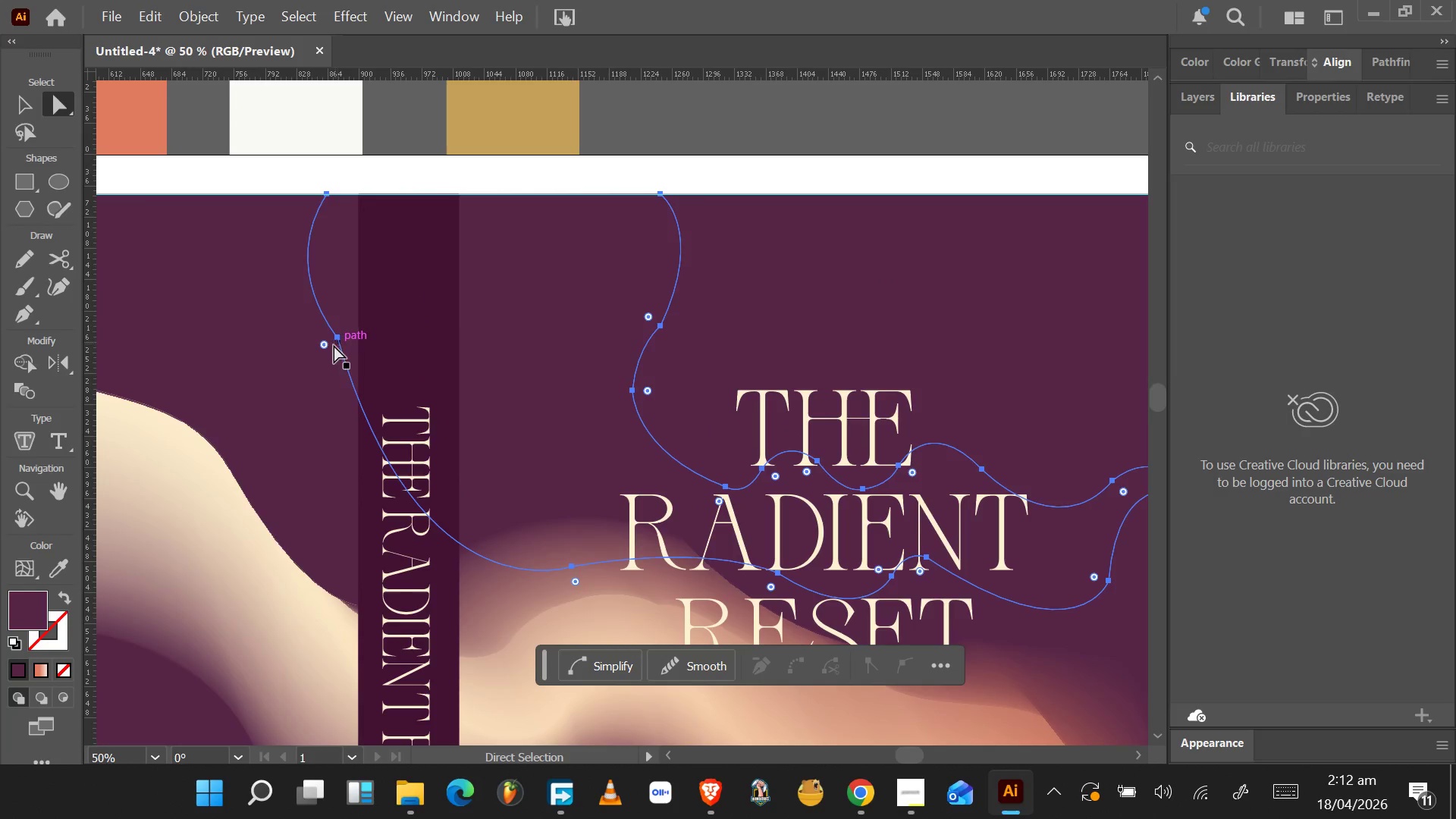 
left_click_drag(start_coordinate=[323, 349], to_coordinate=[487, 260])
 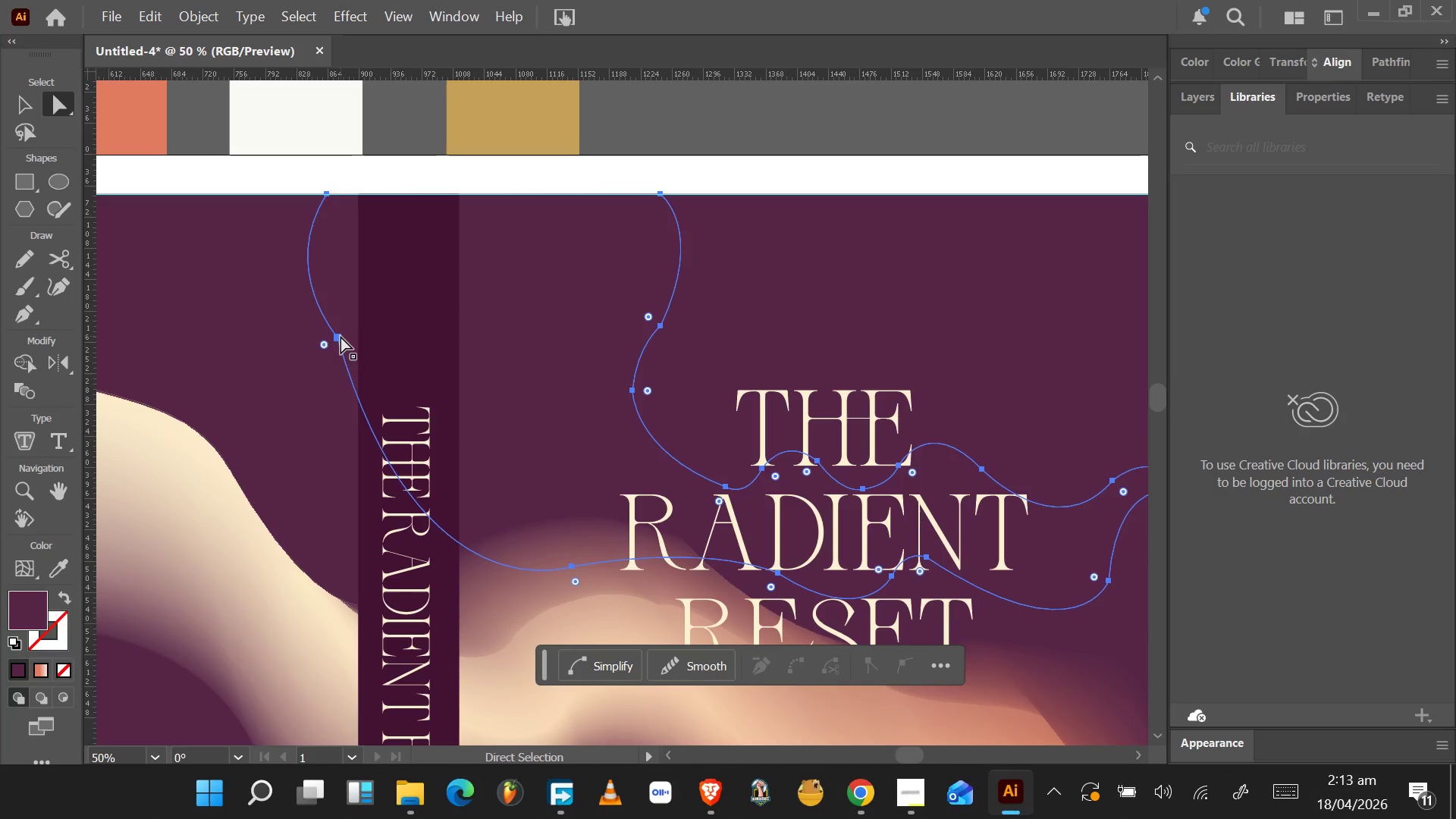 
left_click([338, 337])
 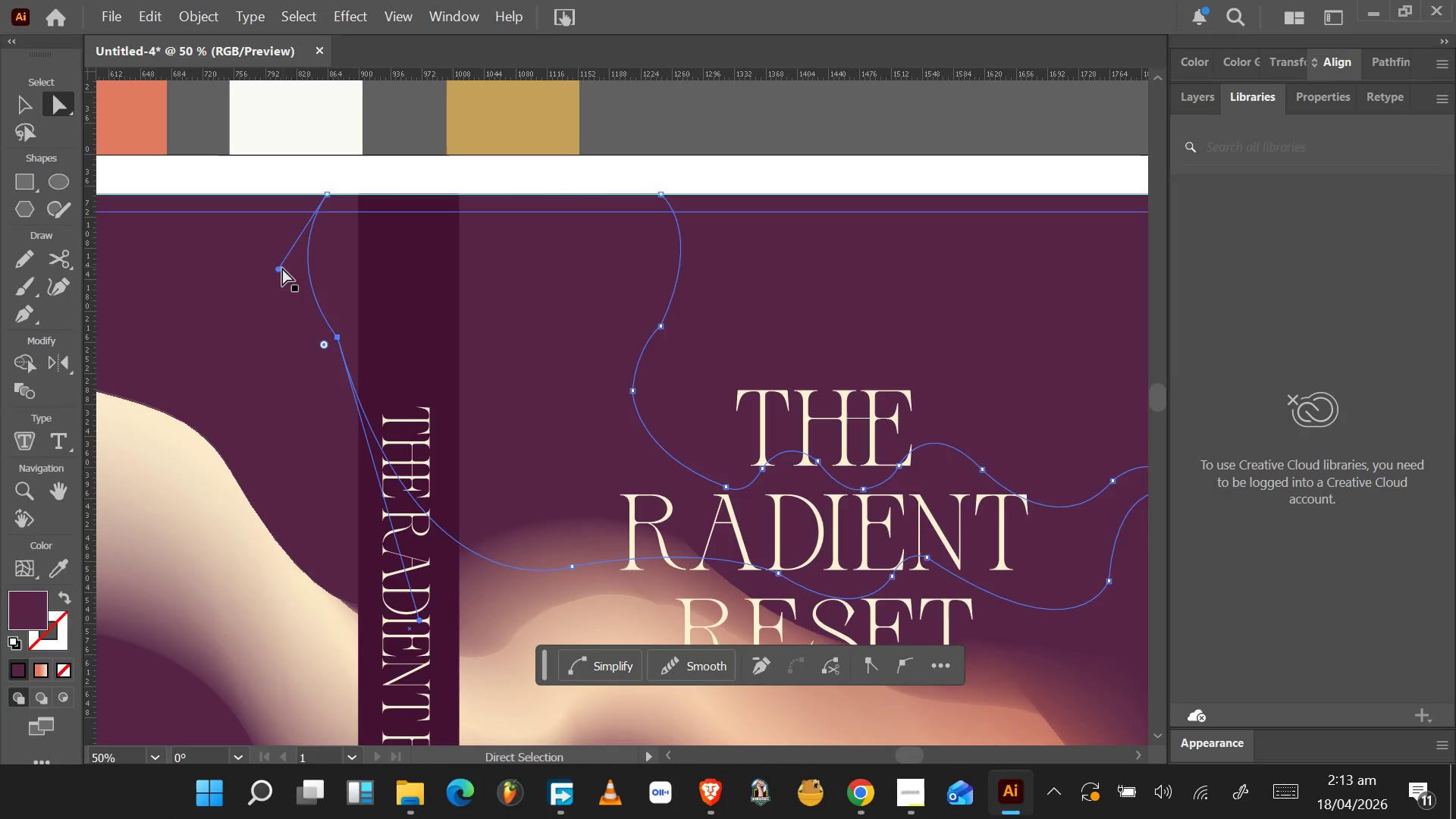 
left_click_drag(start_coordinate=[278, 272], to_coordinate=[290, 249])
 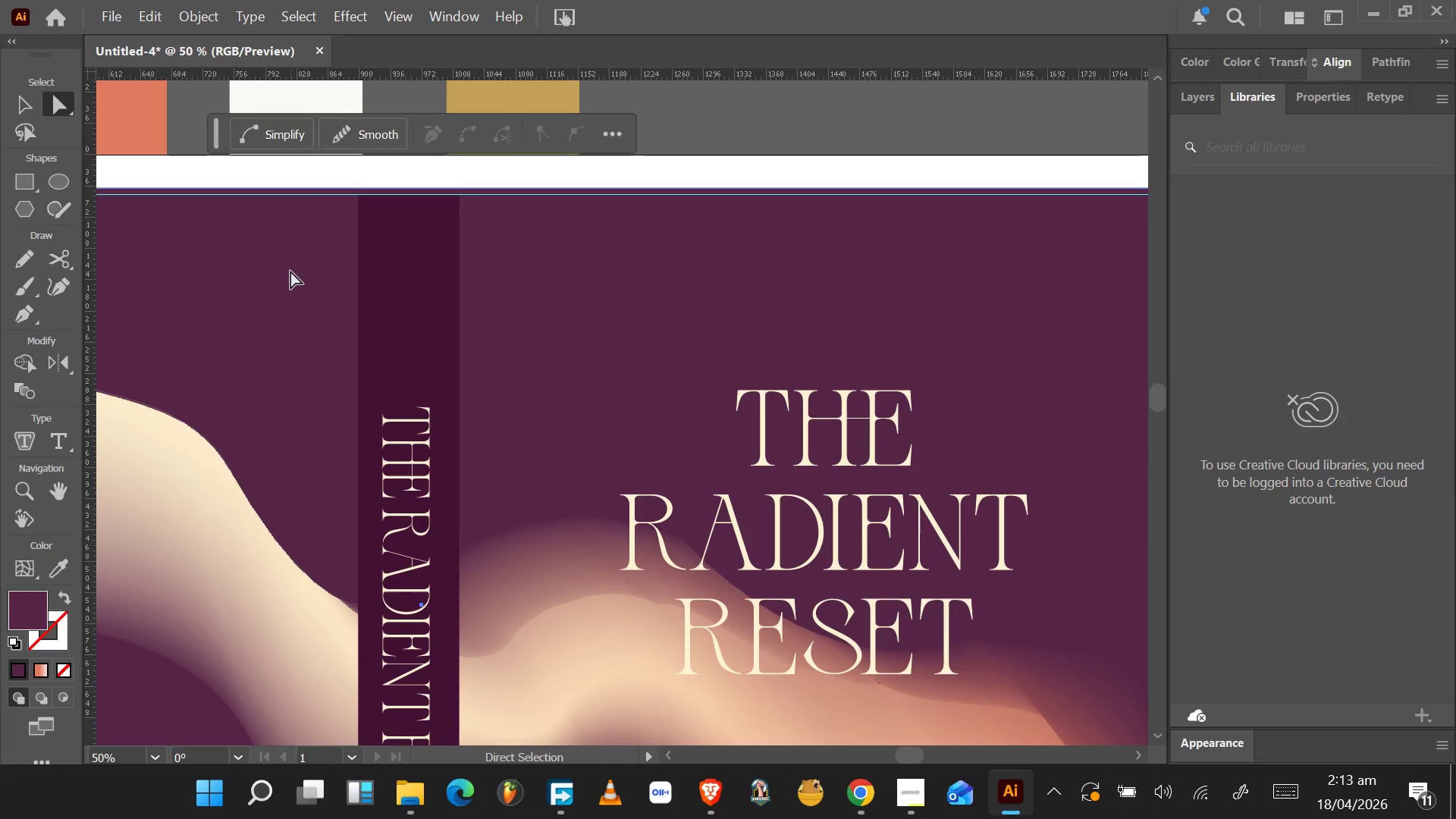 
key(Control+Z)
 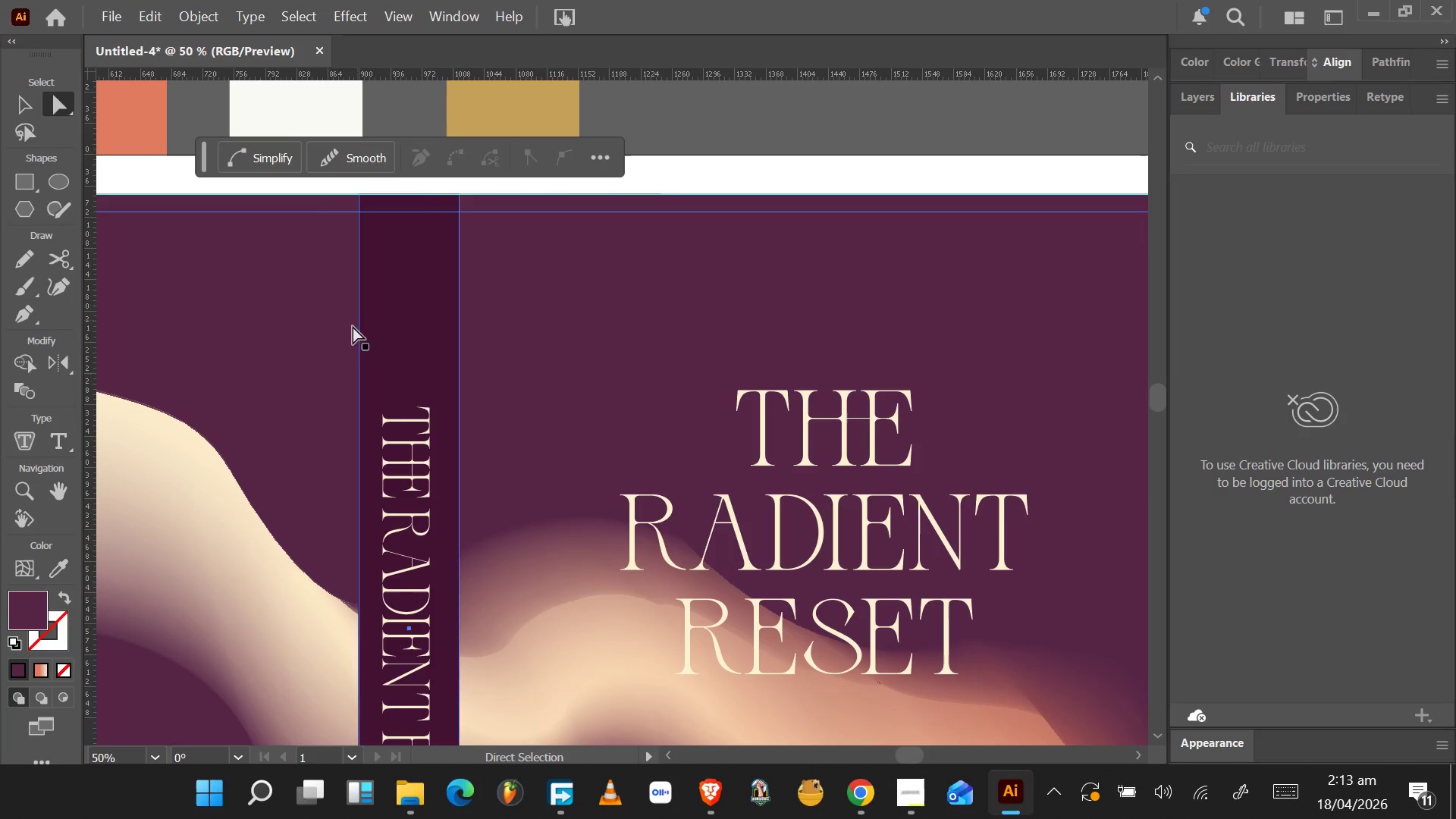 
left_click([341, 335])
 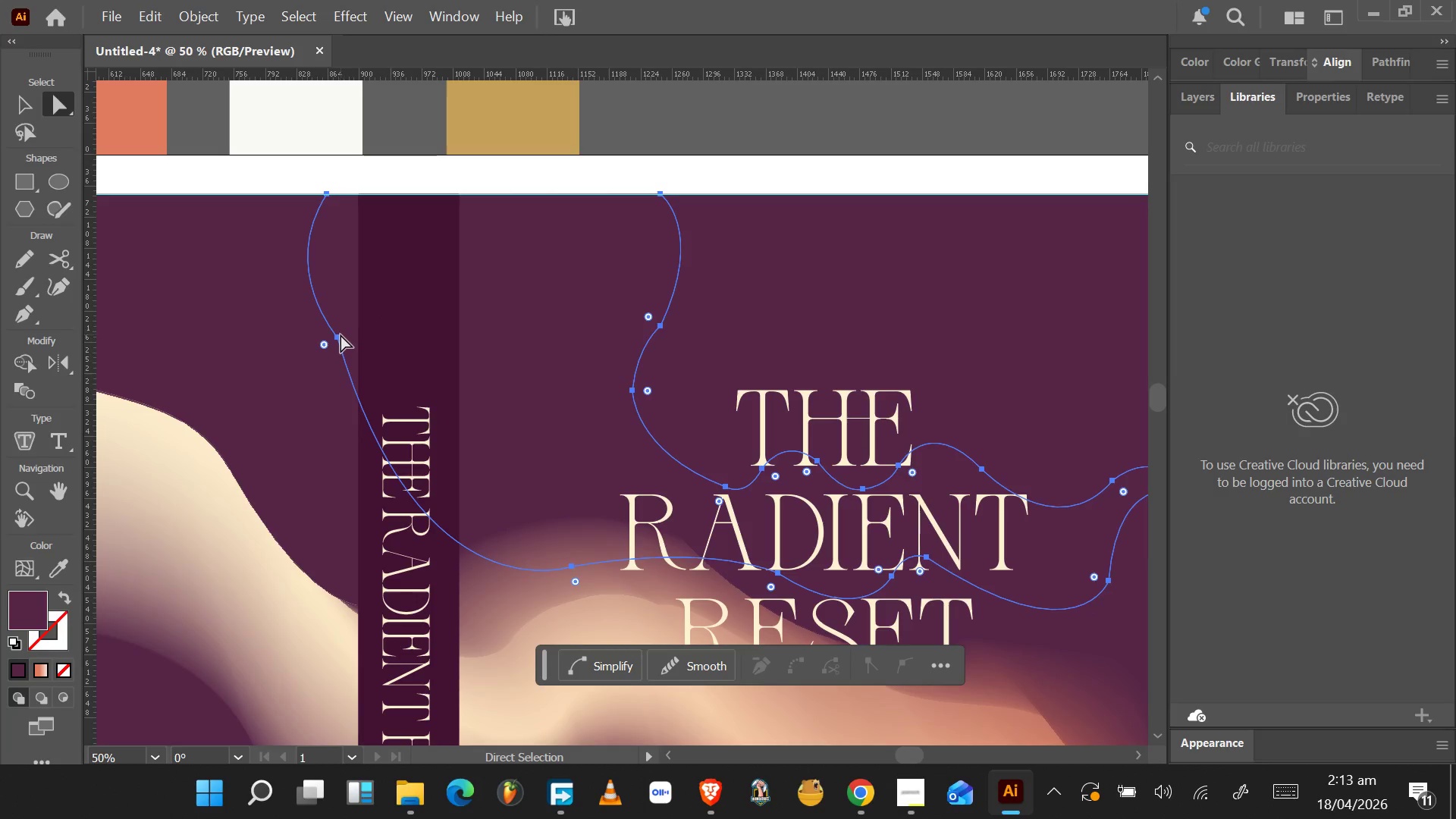 
left_click([340, 299])
 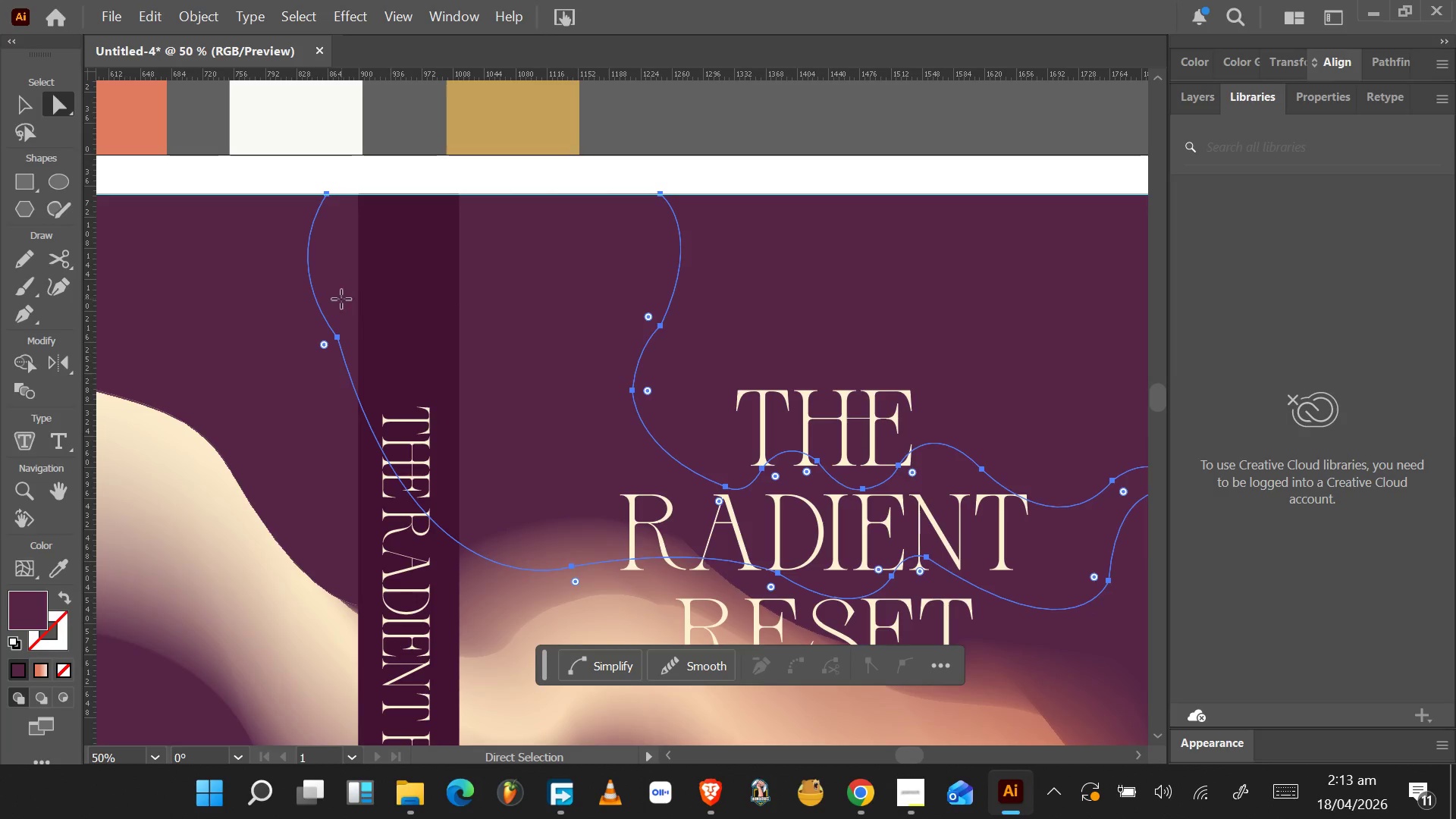 
triple_click([341, 299])
 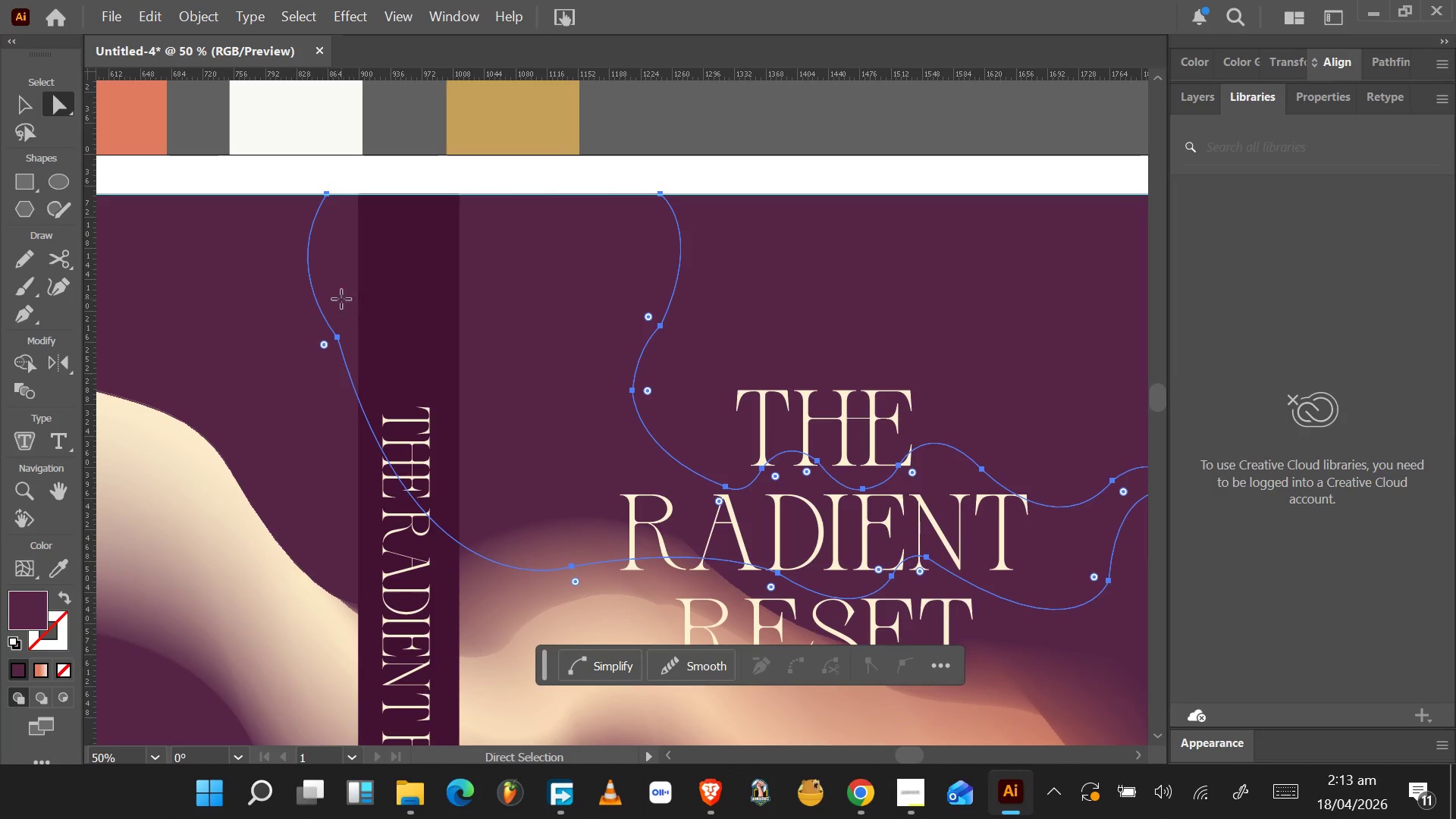 
triple_click([341, 299])
 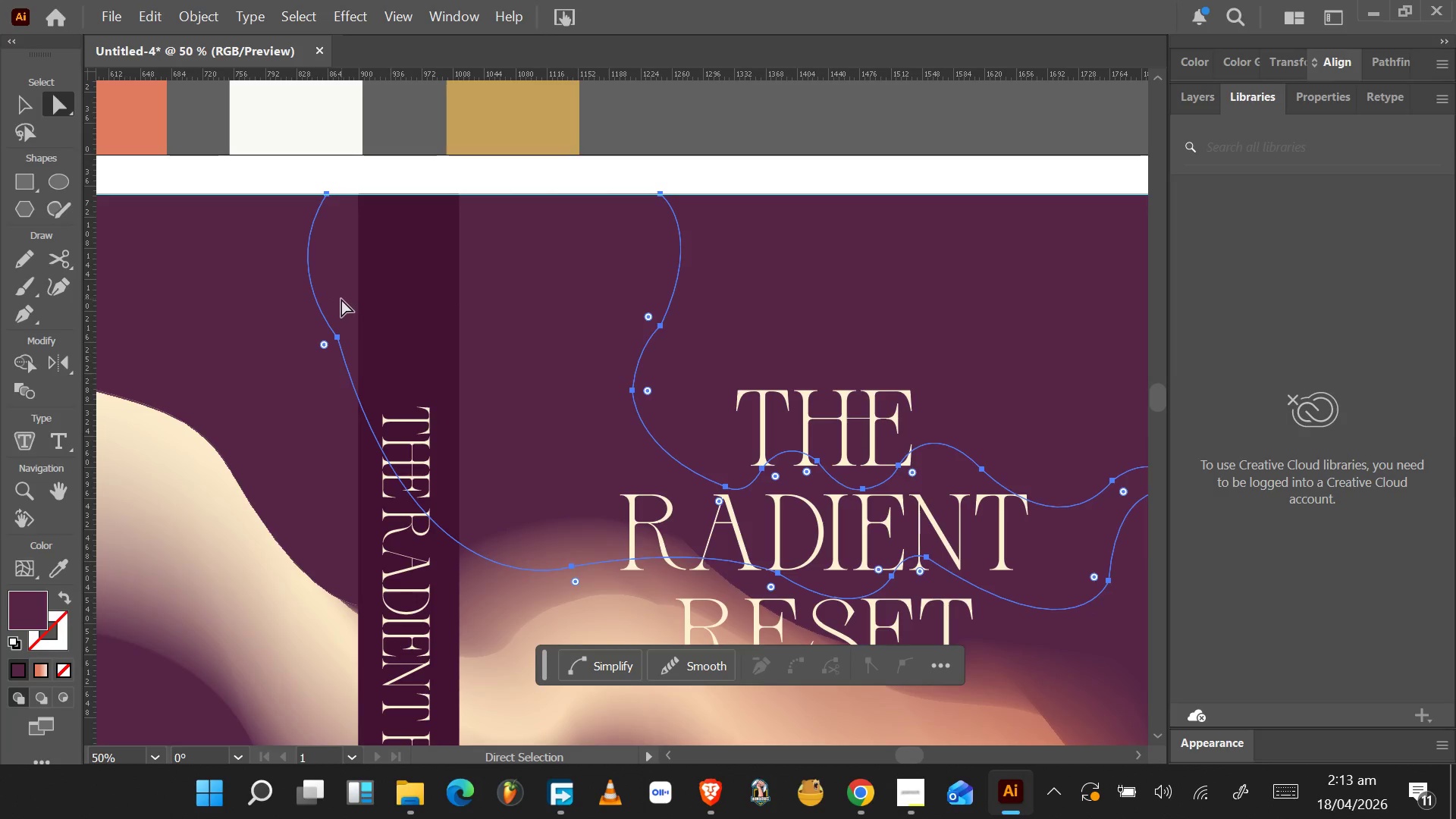 
triple_click([341, 299])
 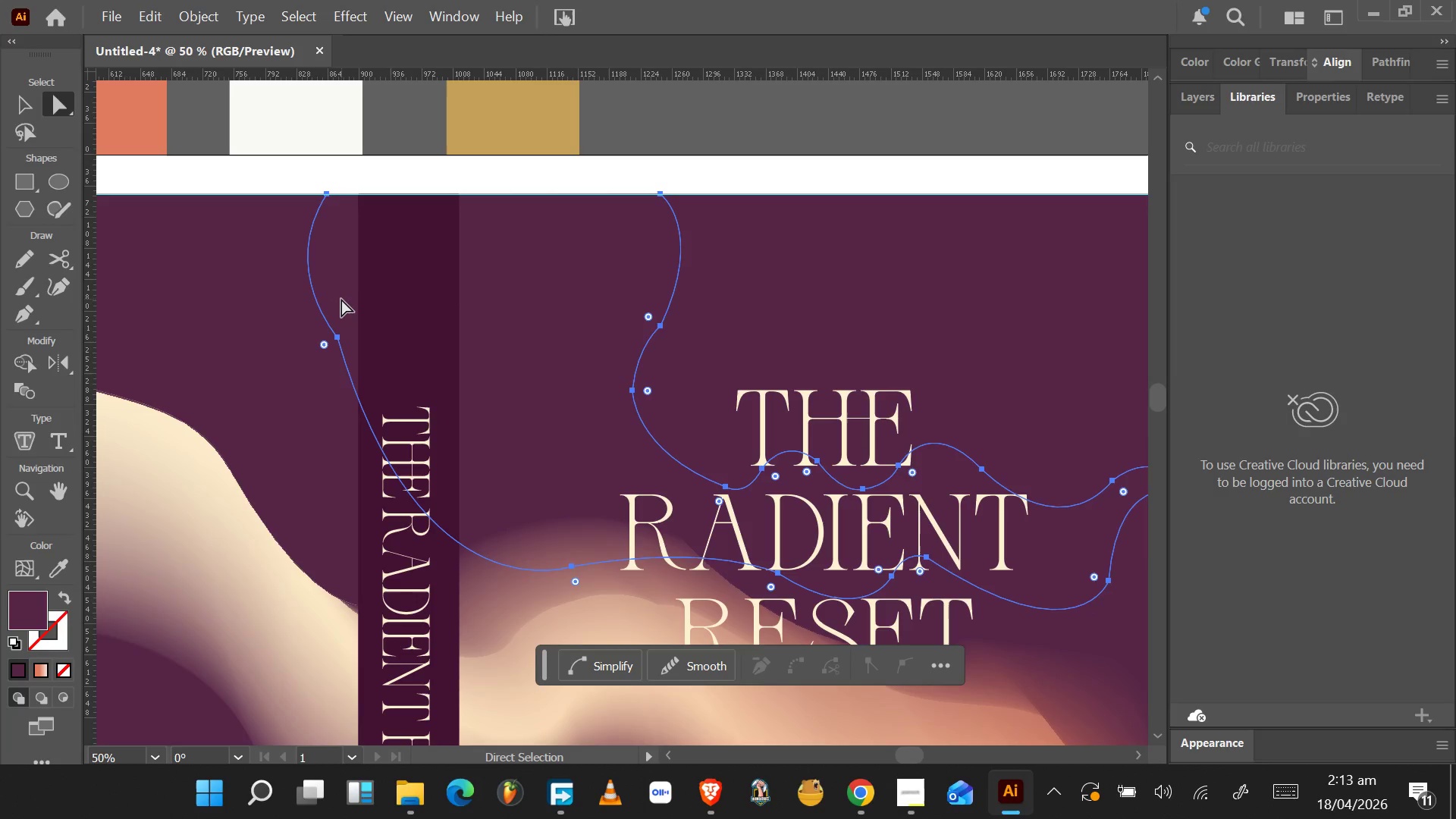 
triple_click([340, 299])
 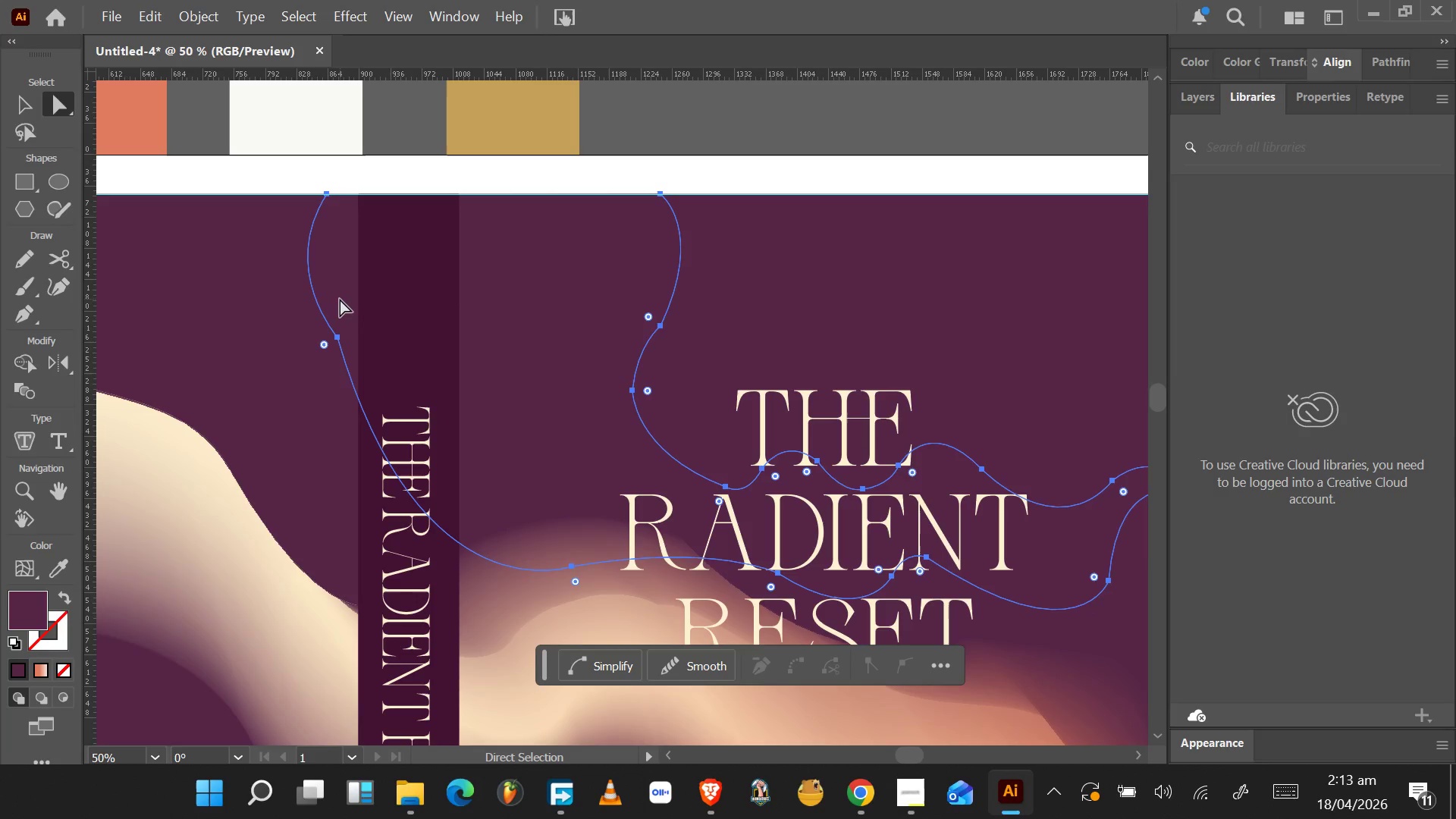 
triple_click([340, 299])
 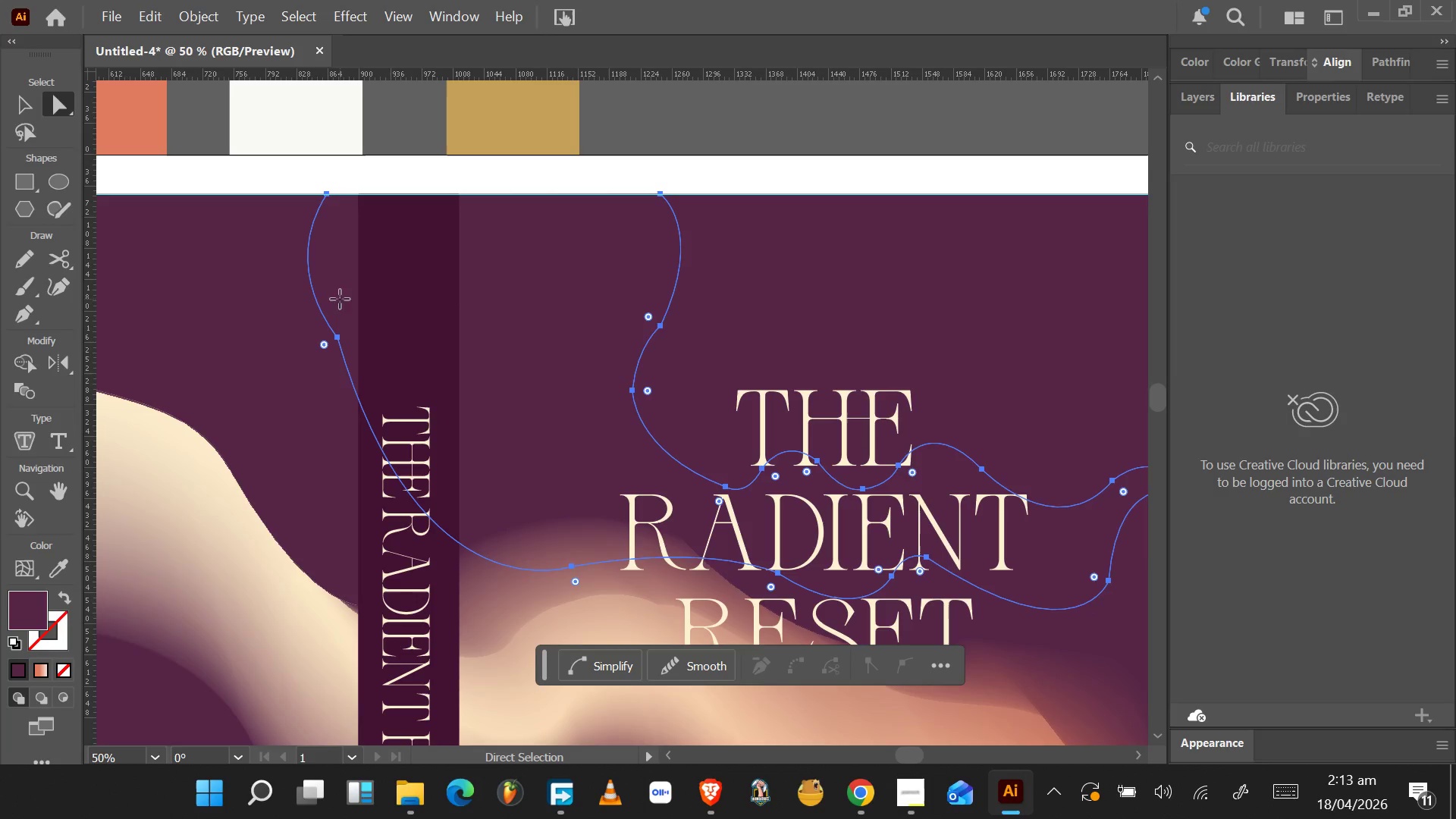 
triple_click([340, 299])
 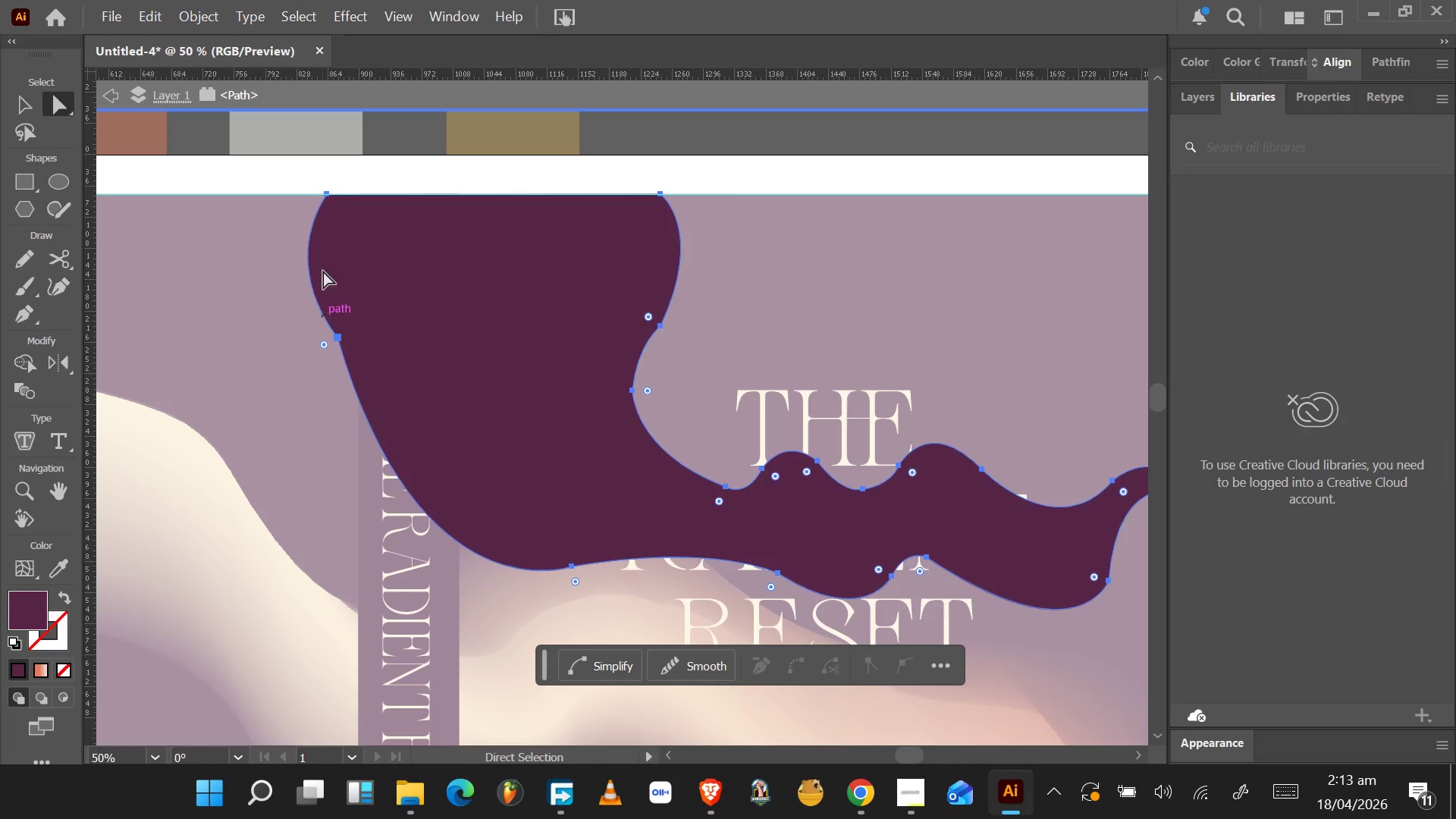 
left_click([328, 197])
 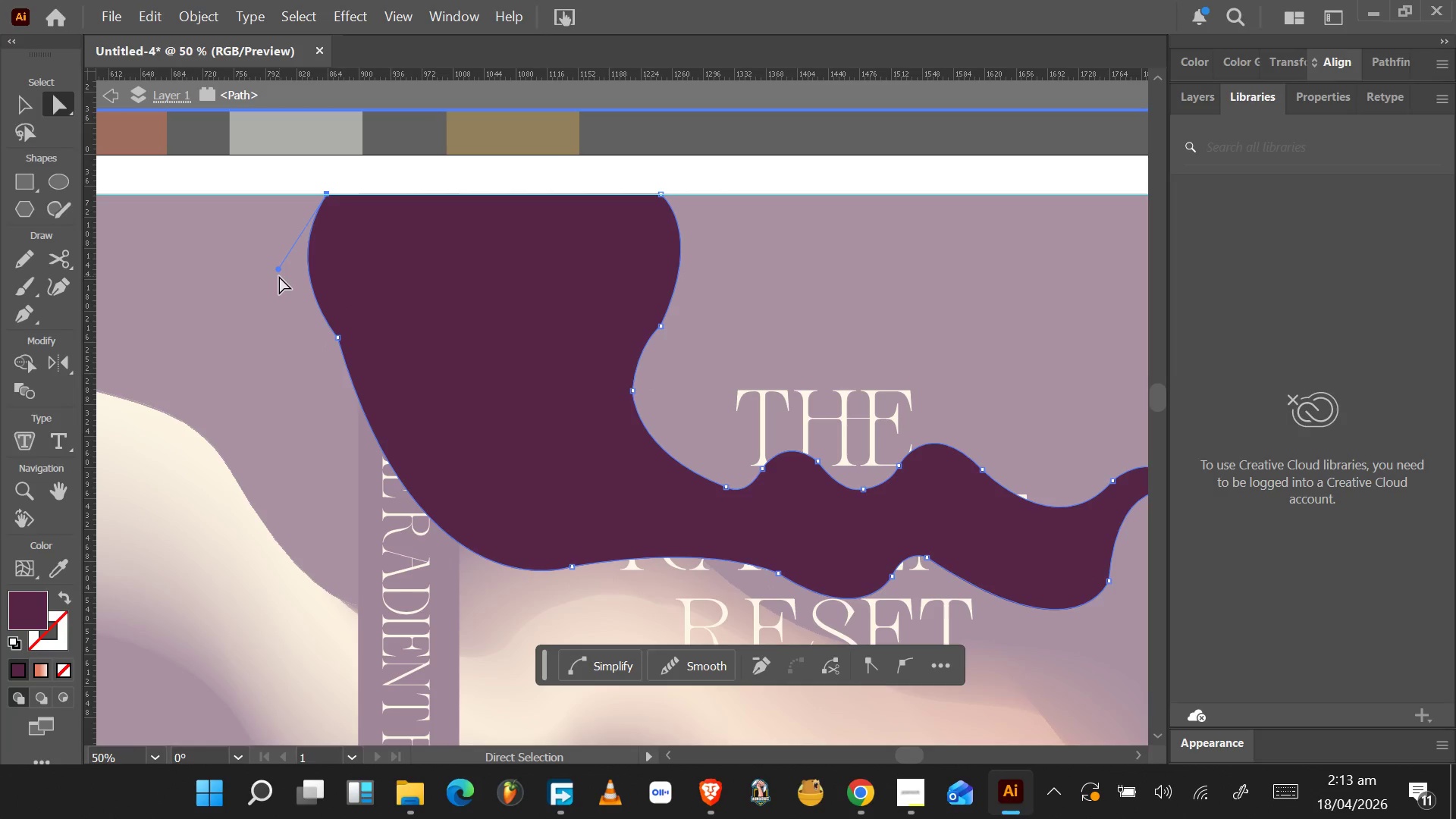 
left_click_drag(start_coordinate=[279, 276], to_coordinate=[287, 266])
 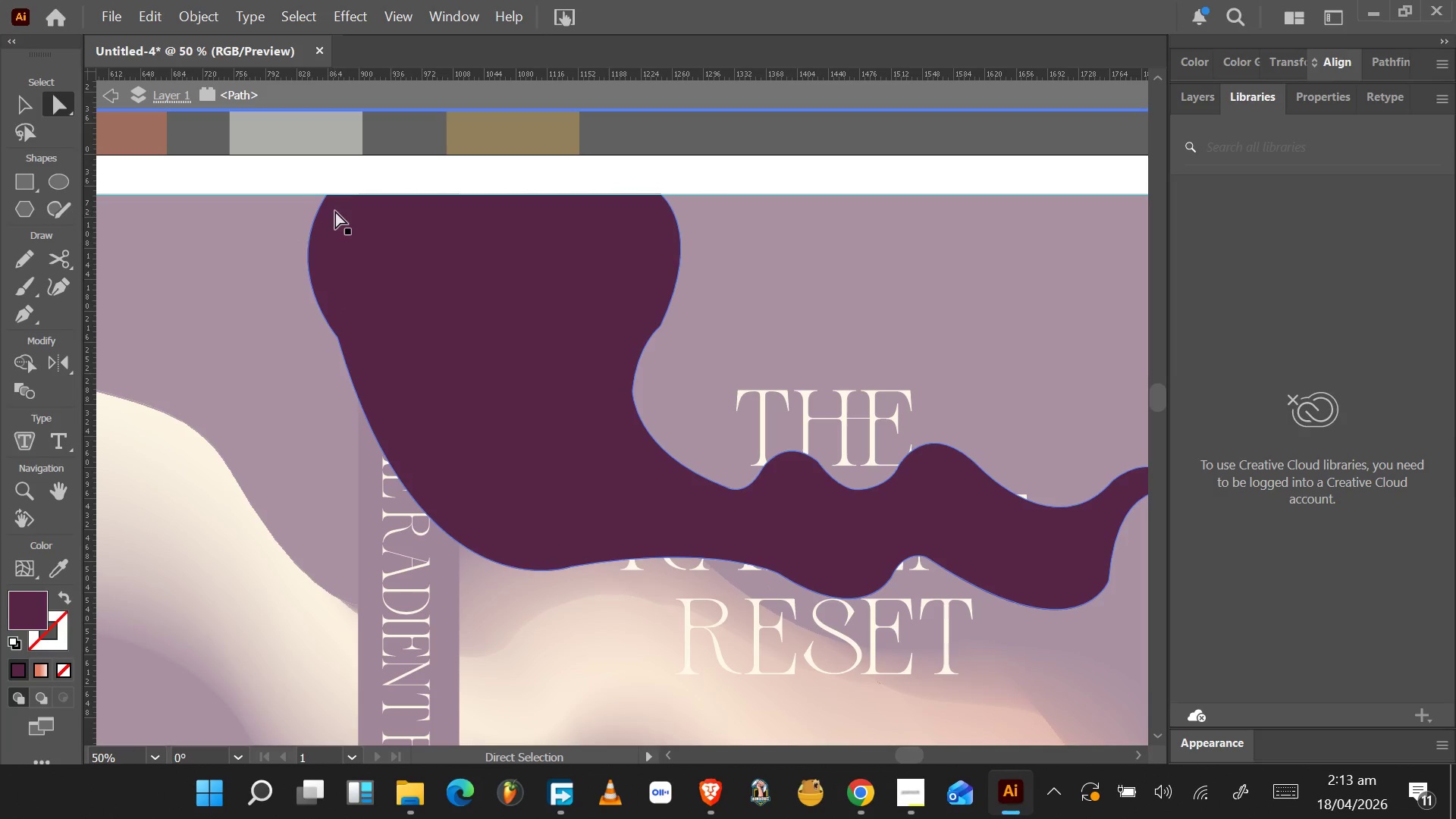 
left_click_drag(start_coordinate=[344, 171], to_coordinate=[309, 217])
 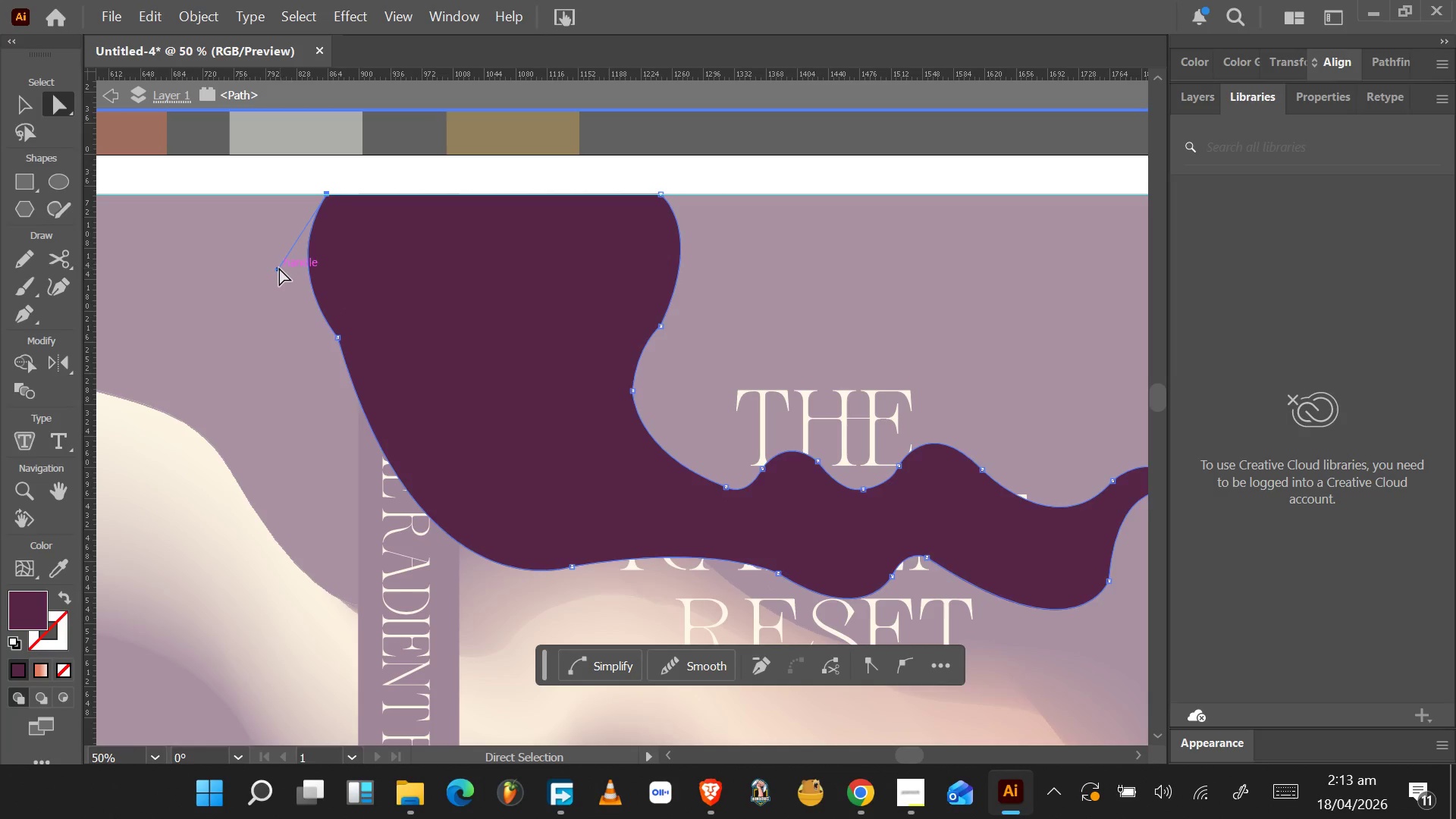 
left_click_drag(start_coordinate=[278, 268], to_coordinate=[304, 226])
 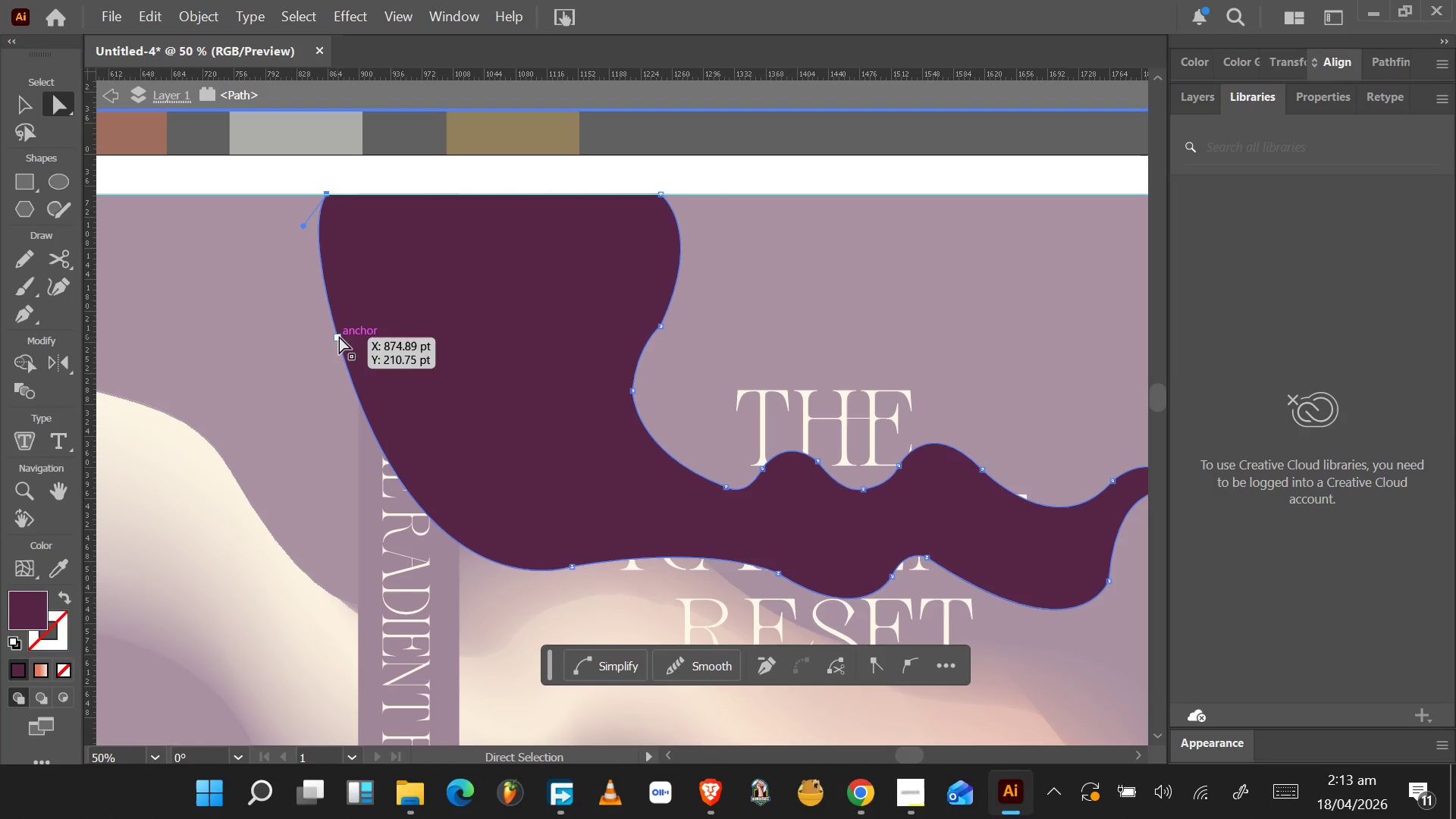 
left_click_drag(start_coordinate=[340, 335], to_coordinate=[329, 350])
 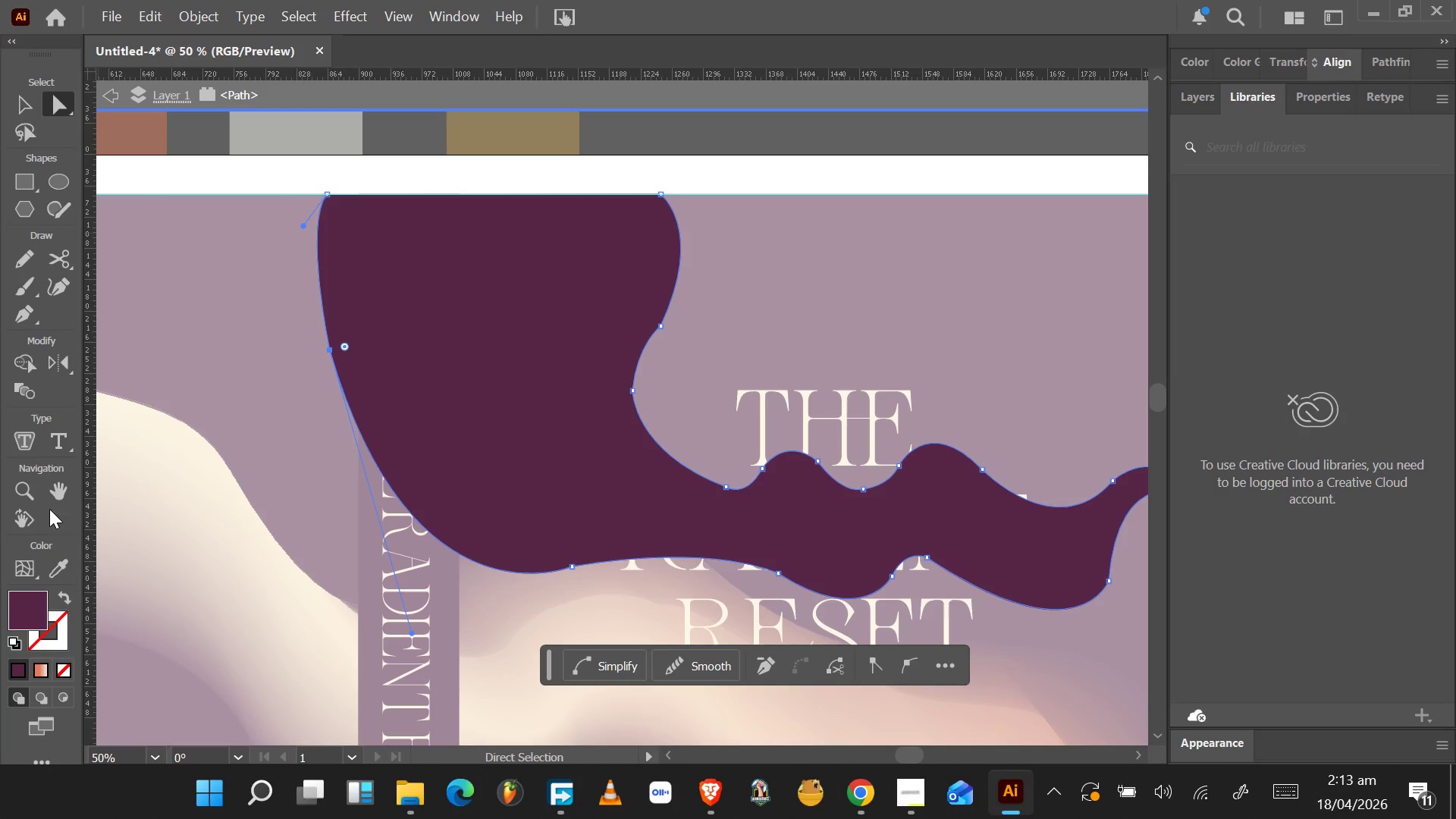 
wait(8.81)
 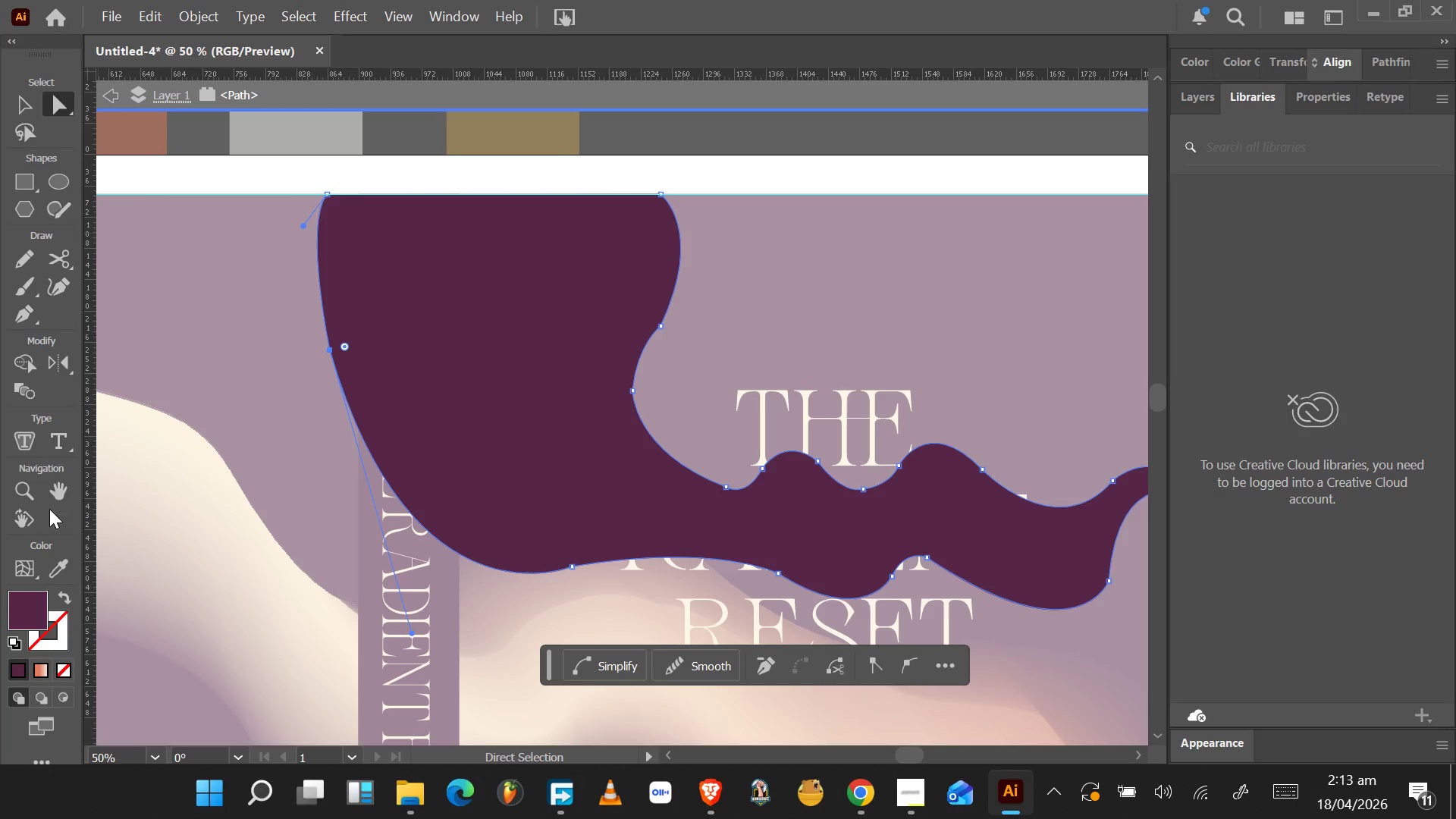 
scroll: coordinate [993, 541], scroll_direction: none, amount: 0.0
 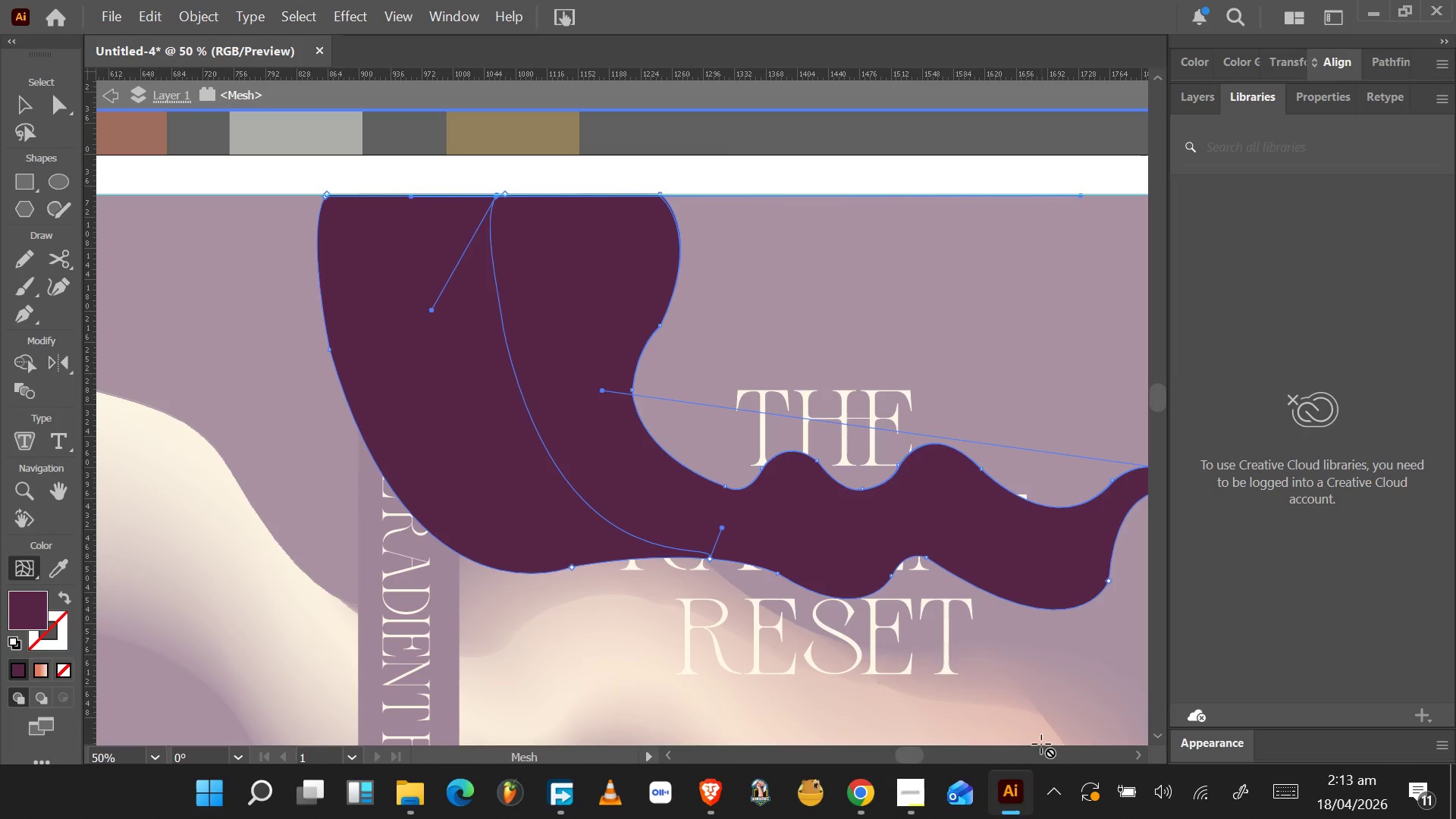 
left_click_drag(start_coordinate=[913, 751], to_coordinate=[923, 747])
 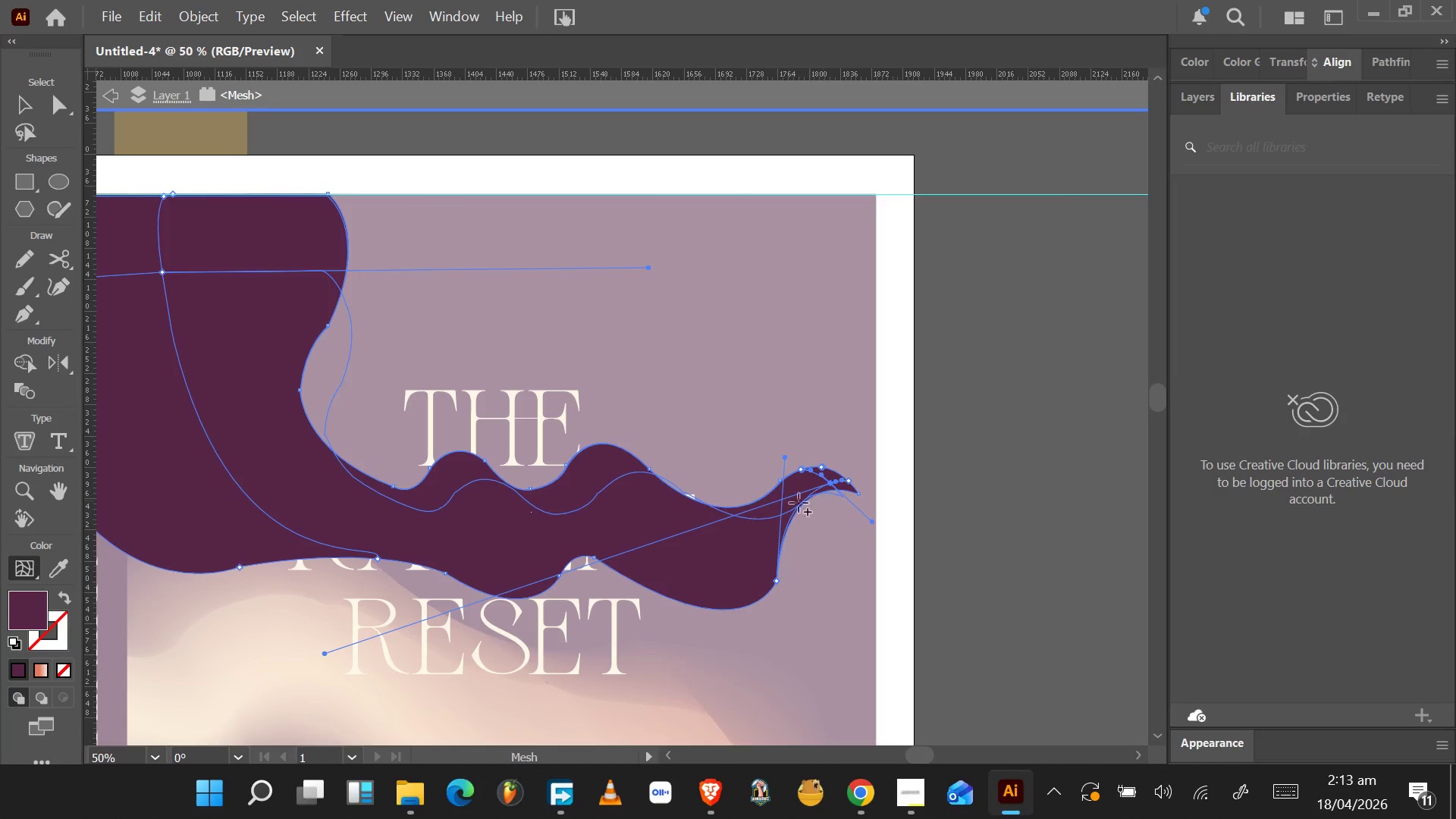 
scroll: coordinate [284, 432], scroll_direction: up, amount: 4.0
 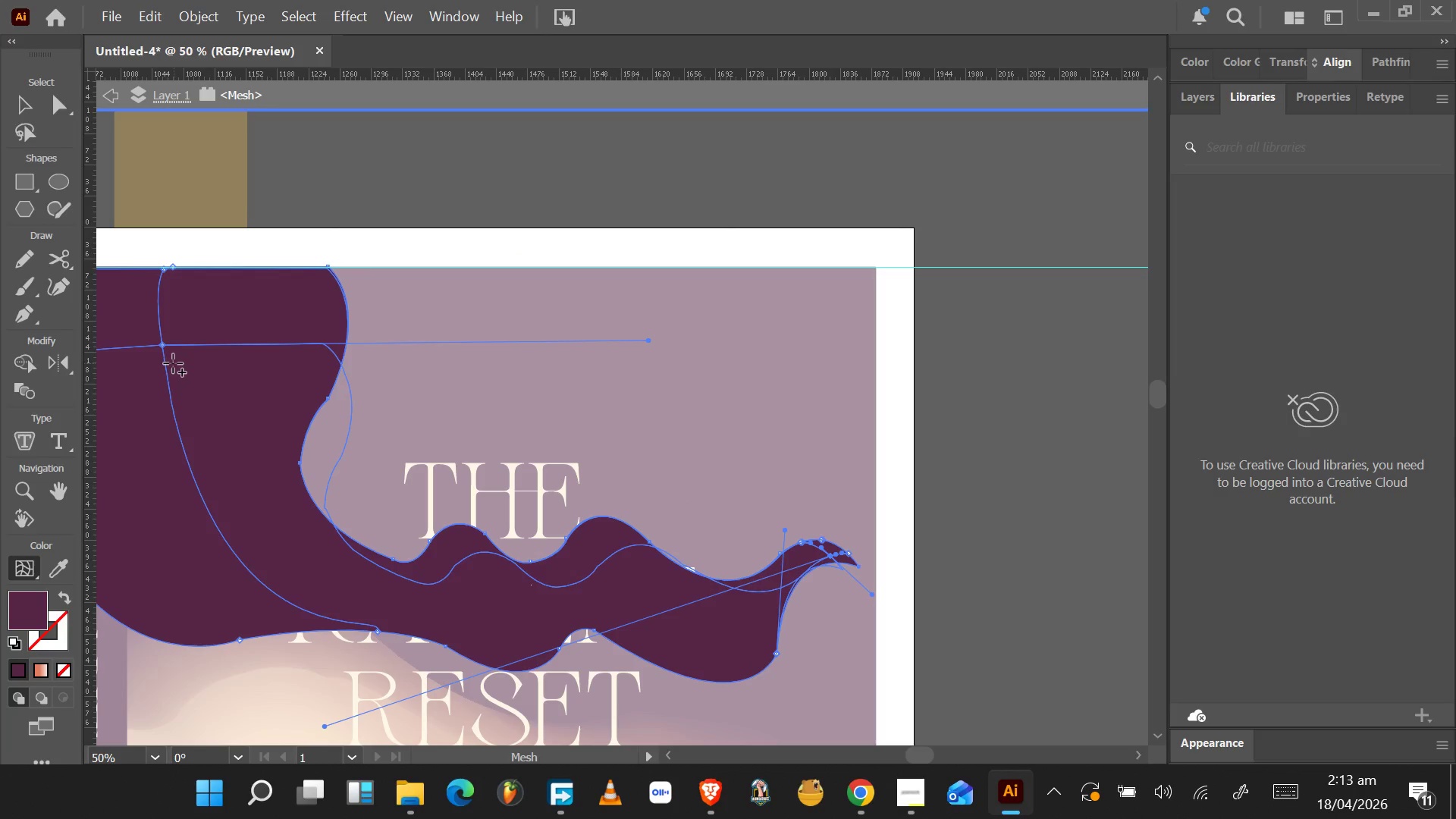 
key(Alt+Tab)
 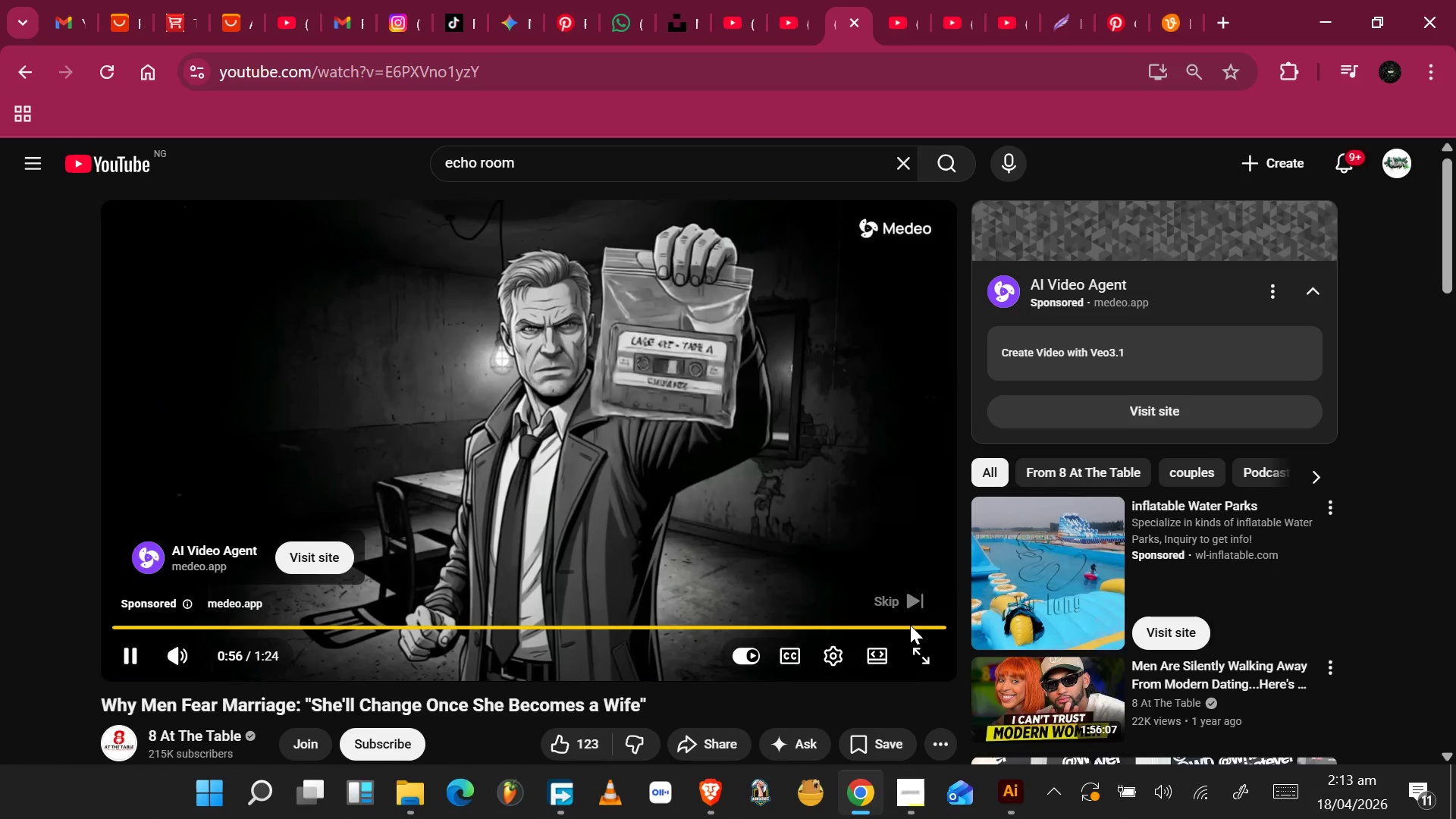 
left_click([914, 607])
 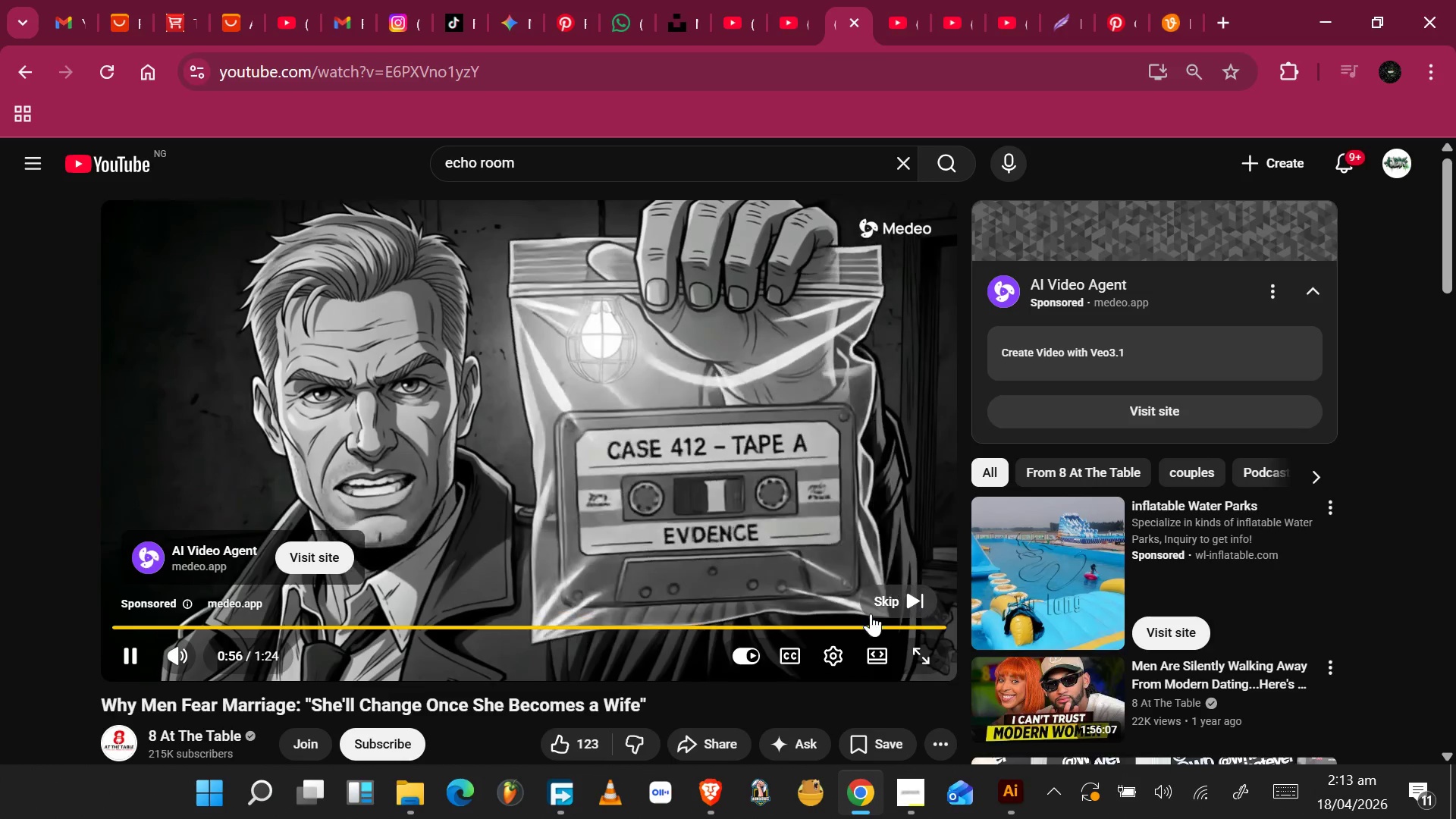 
key(Alt+Tab)
 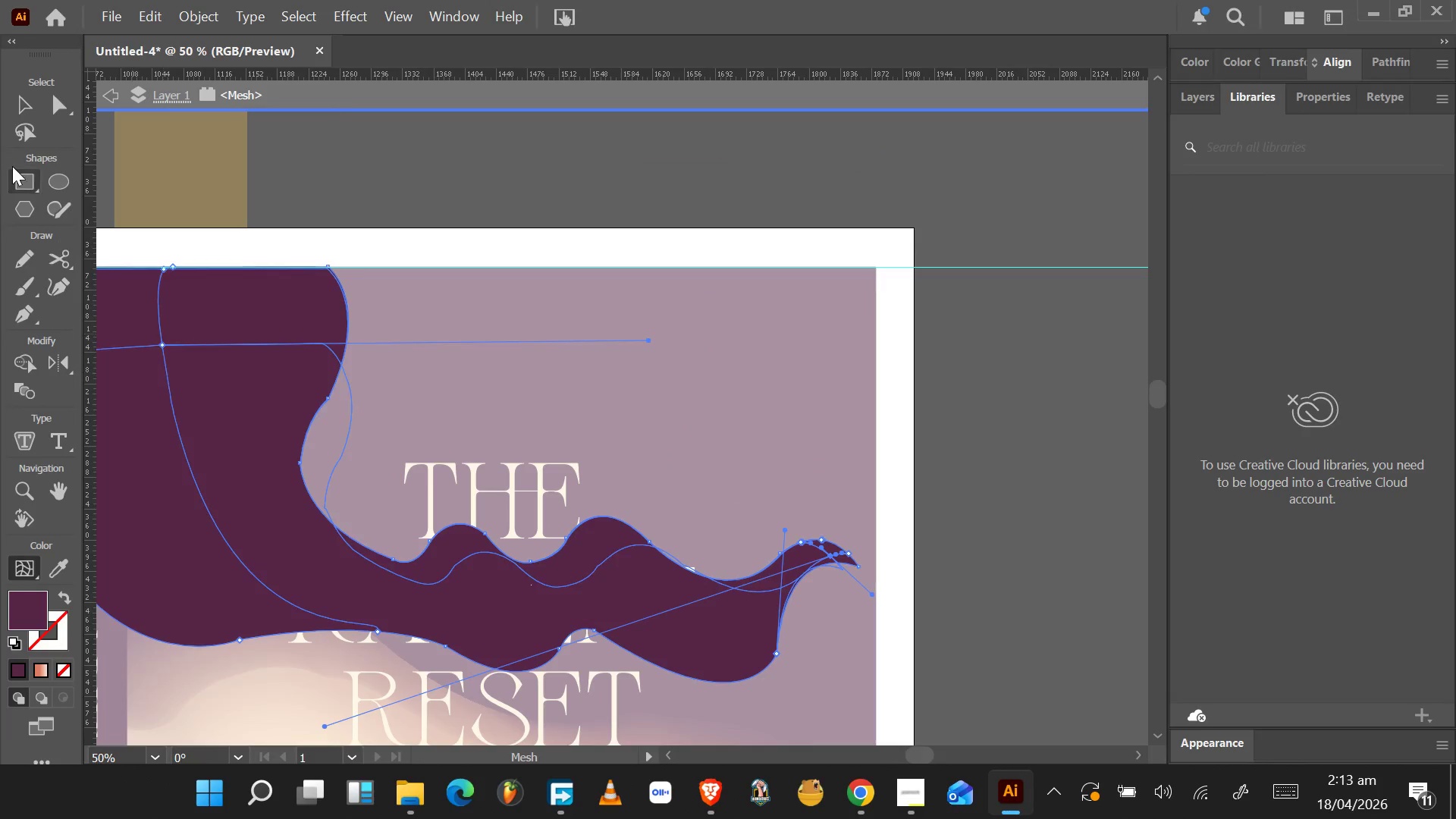 
left_click([32, 108])
 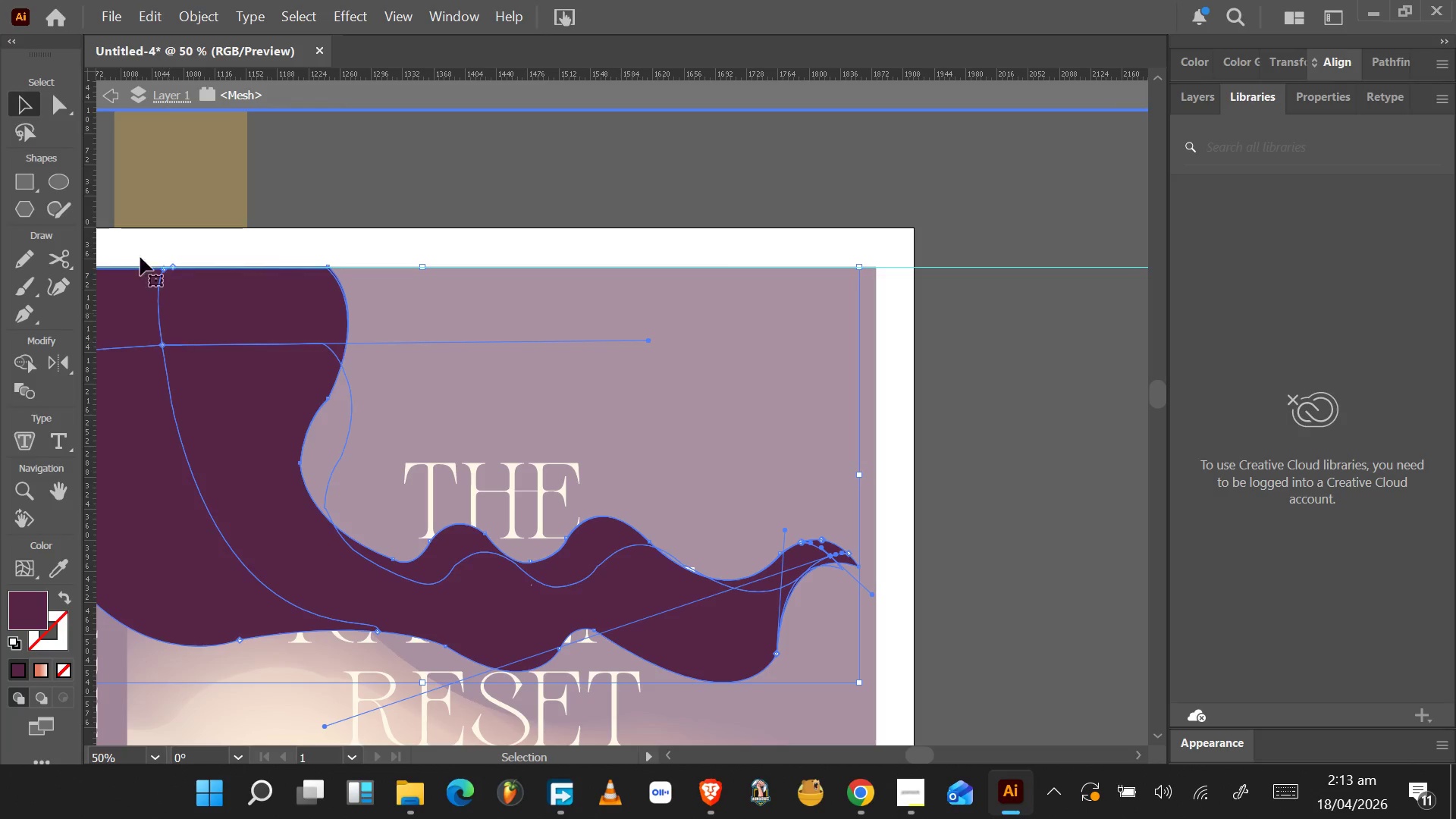 
left_click([52, 100])
 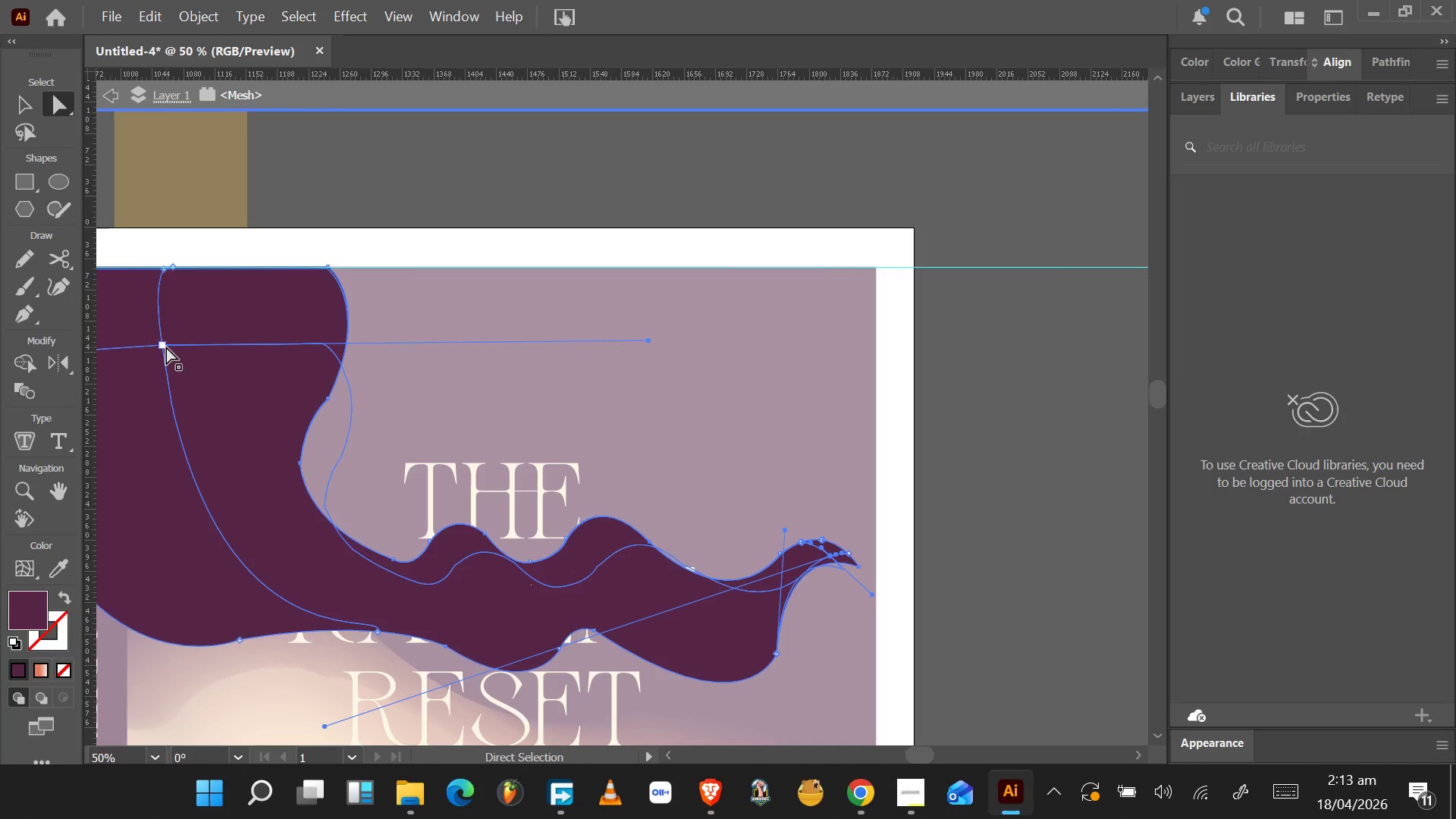 
left_click([165, 347])
 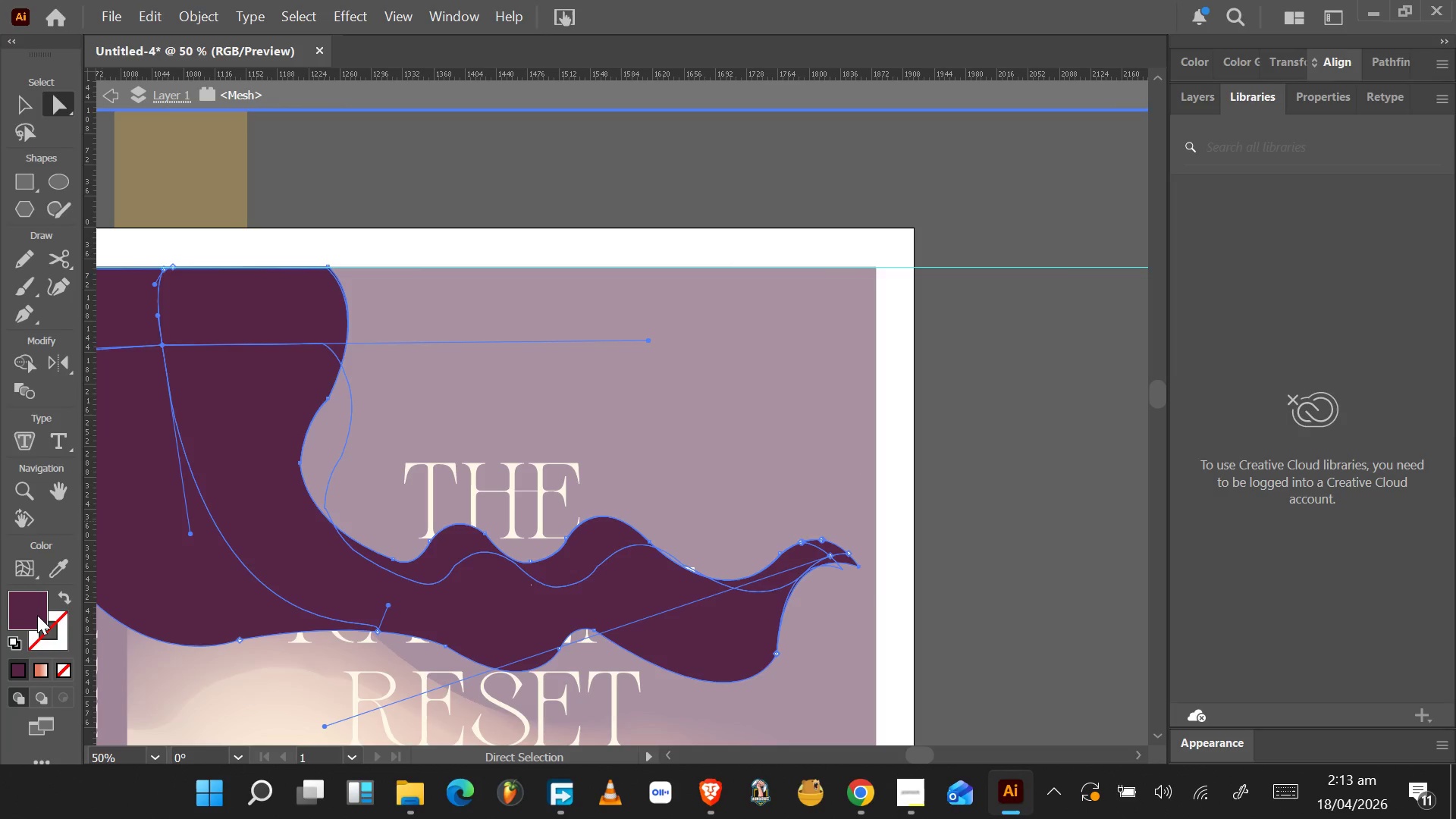 
double_click([36, 615])
 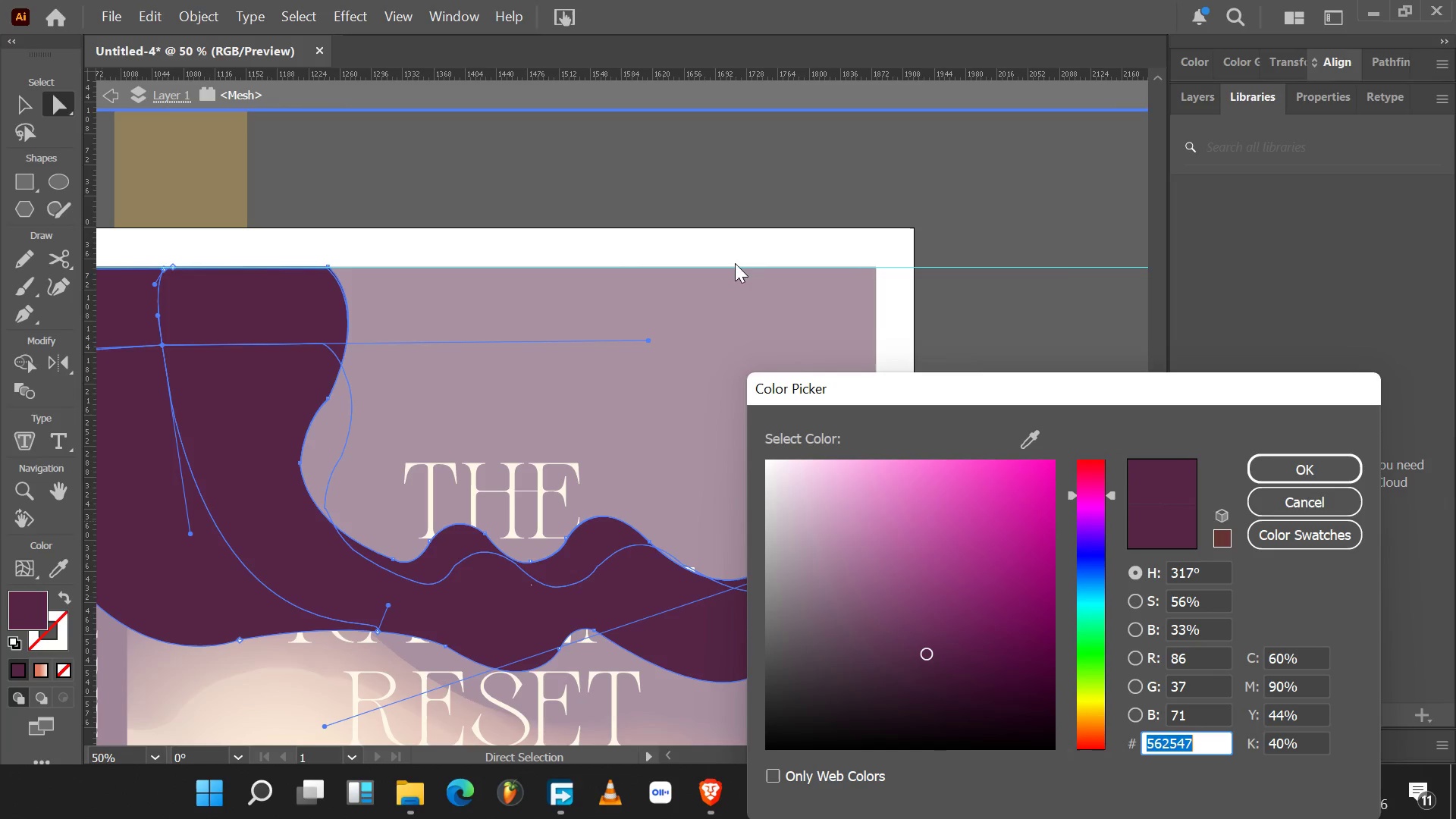 
left_click_drag(start_coordinate=[187, 165], to_coordinate=[190, 165])
 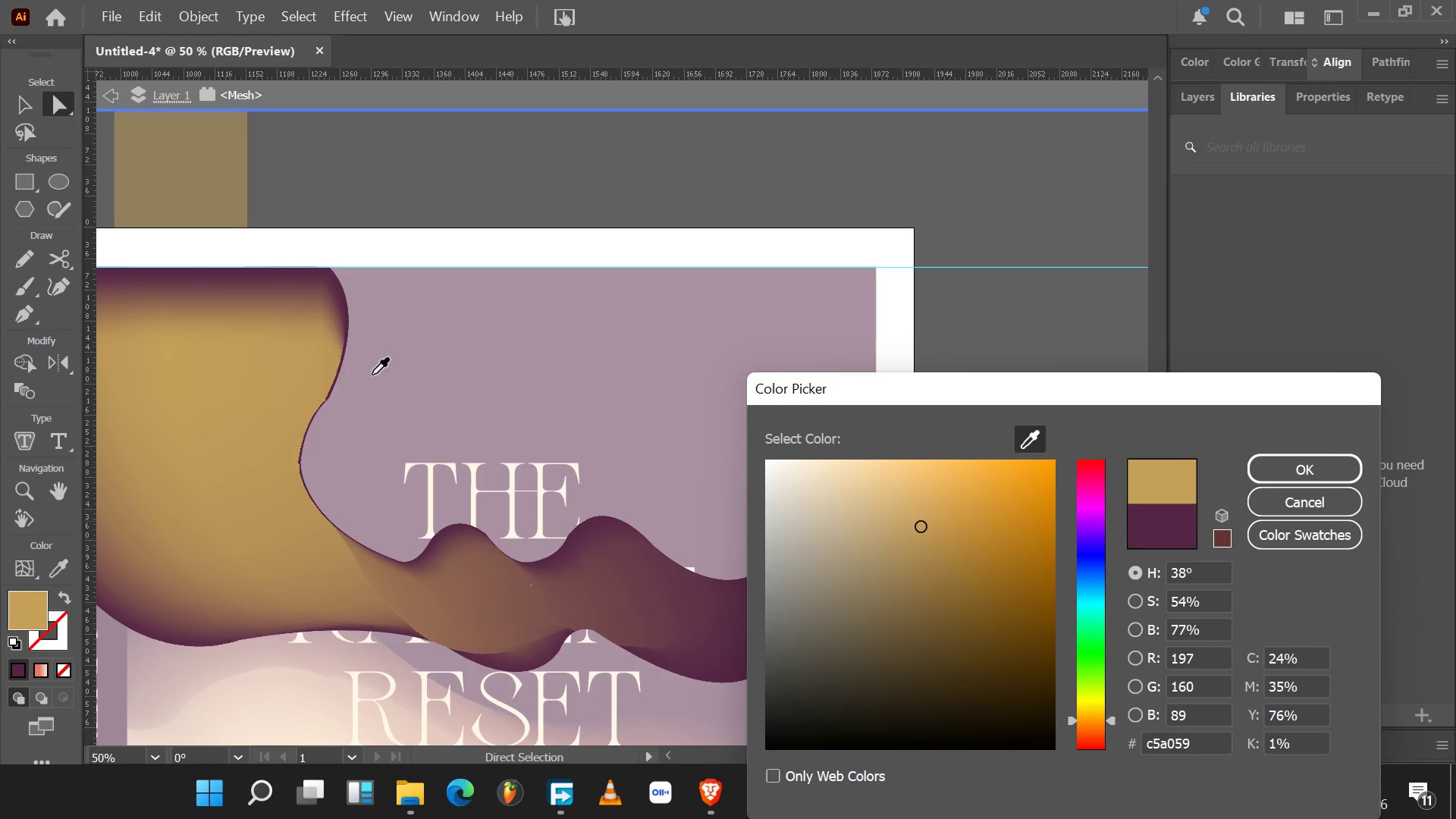 
wait(5.31)
 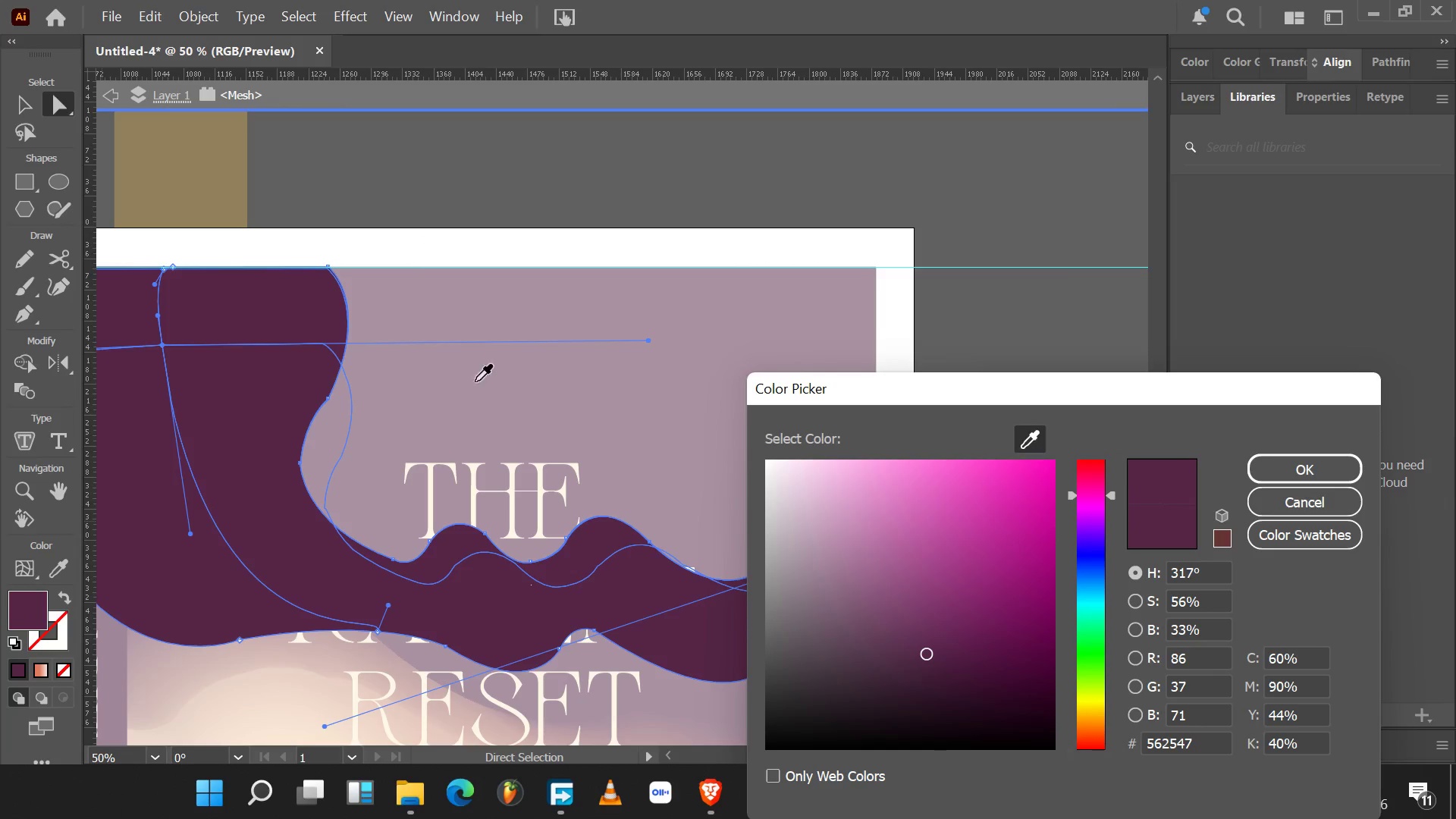 
left_click([1283, 466])
 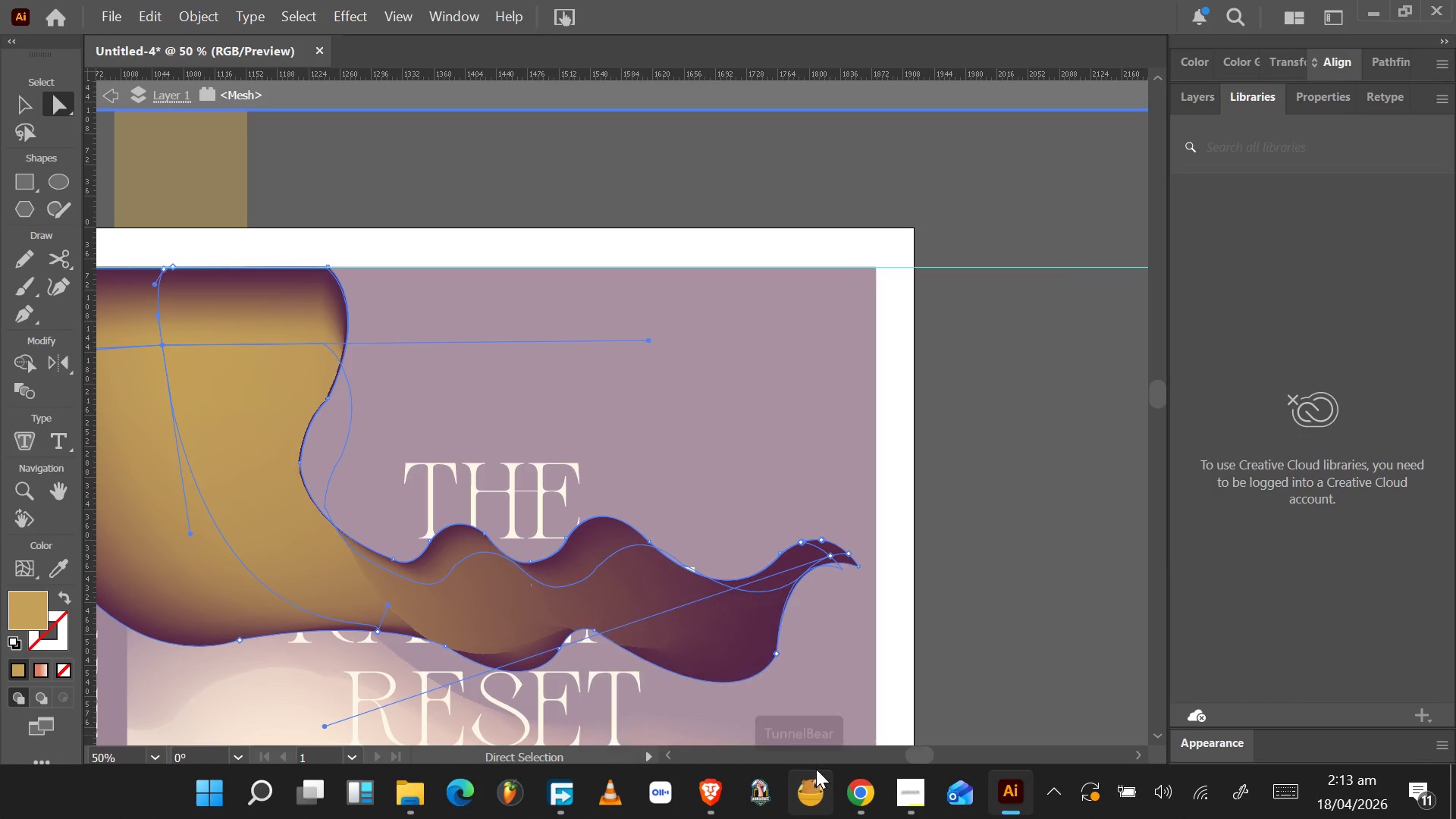 
wait(10.83)
 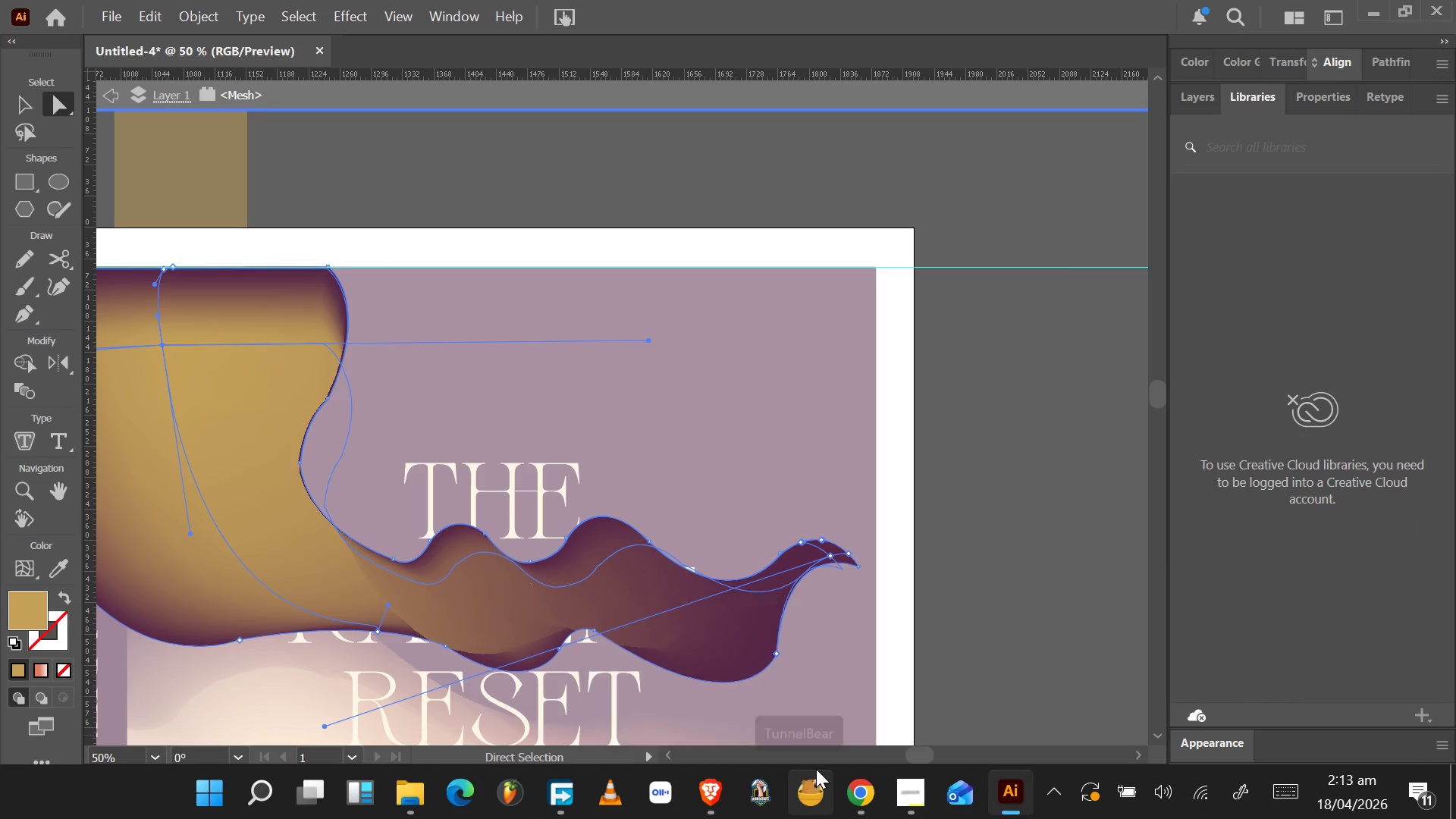 
left_click([162, 271])
 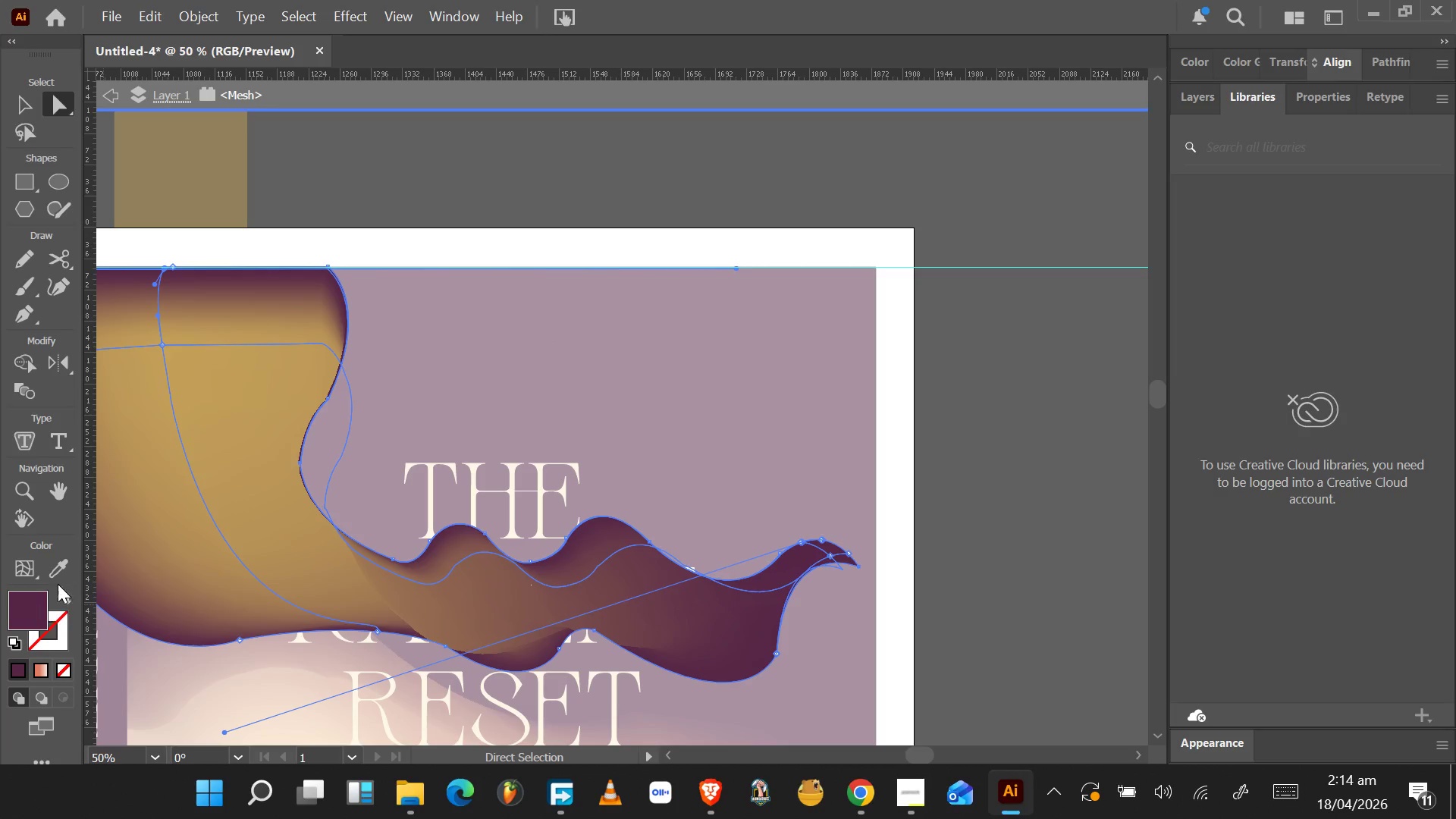 
left_click([62, 569])
 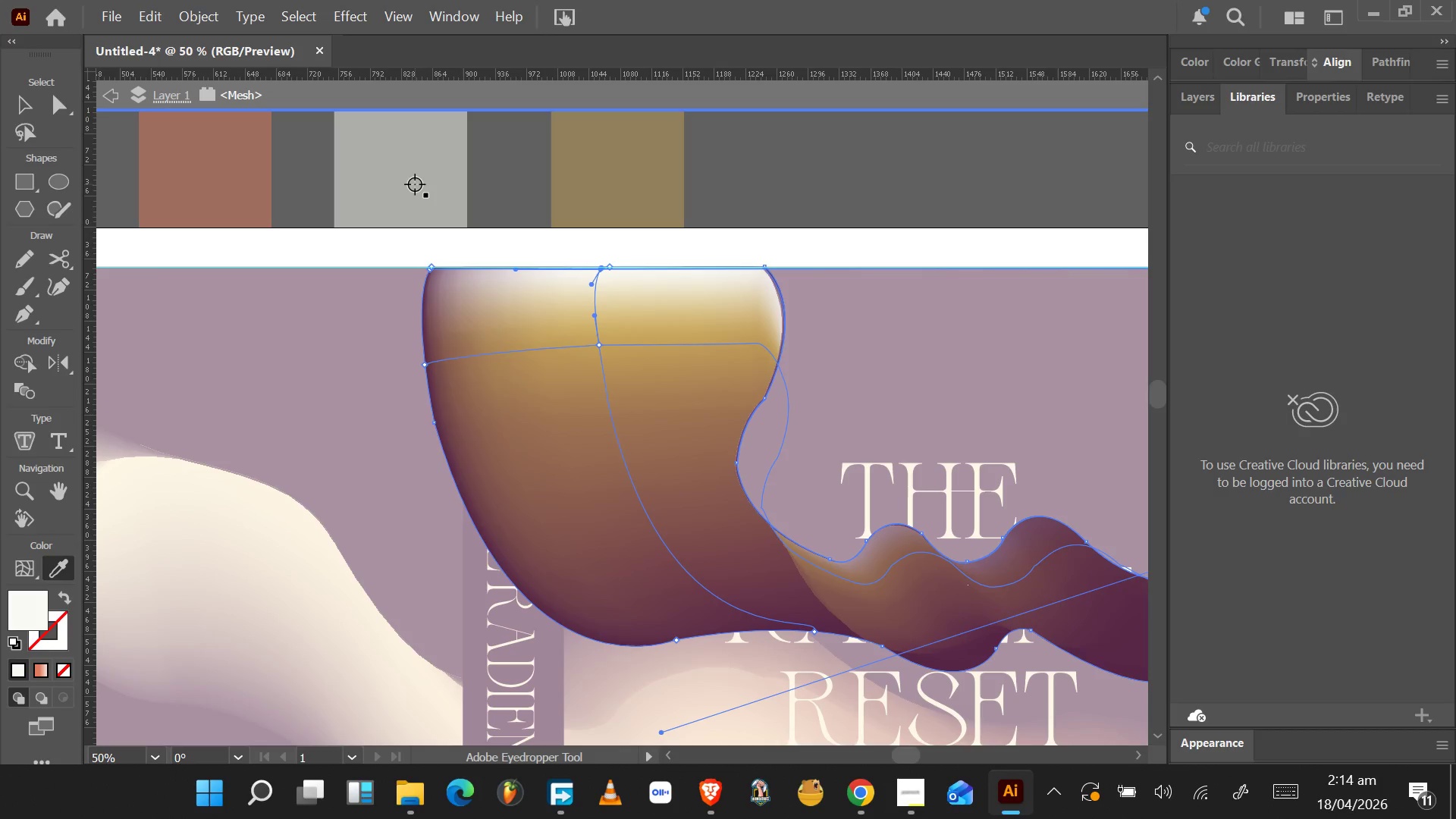 
wait(9.75)
 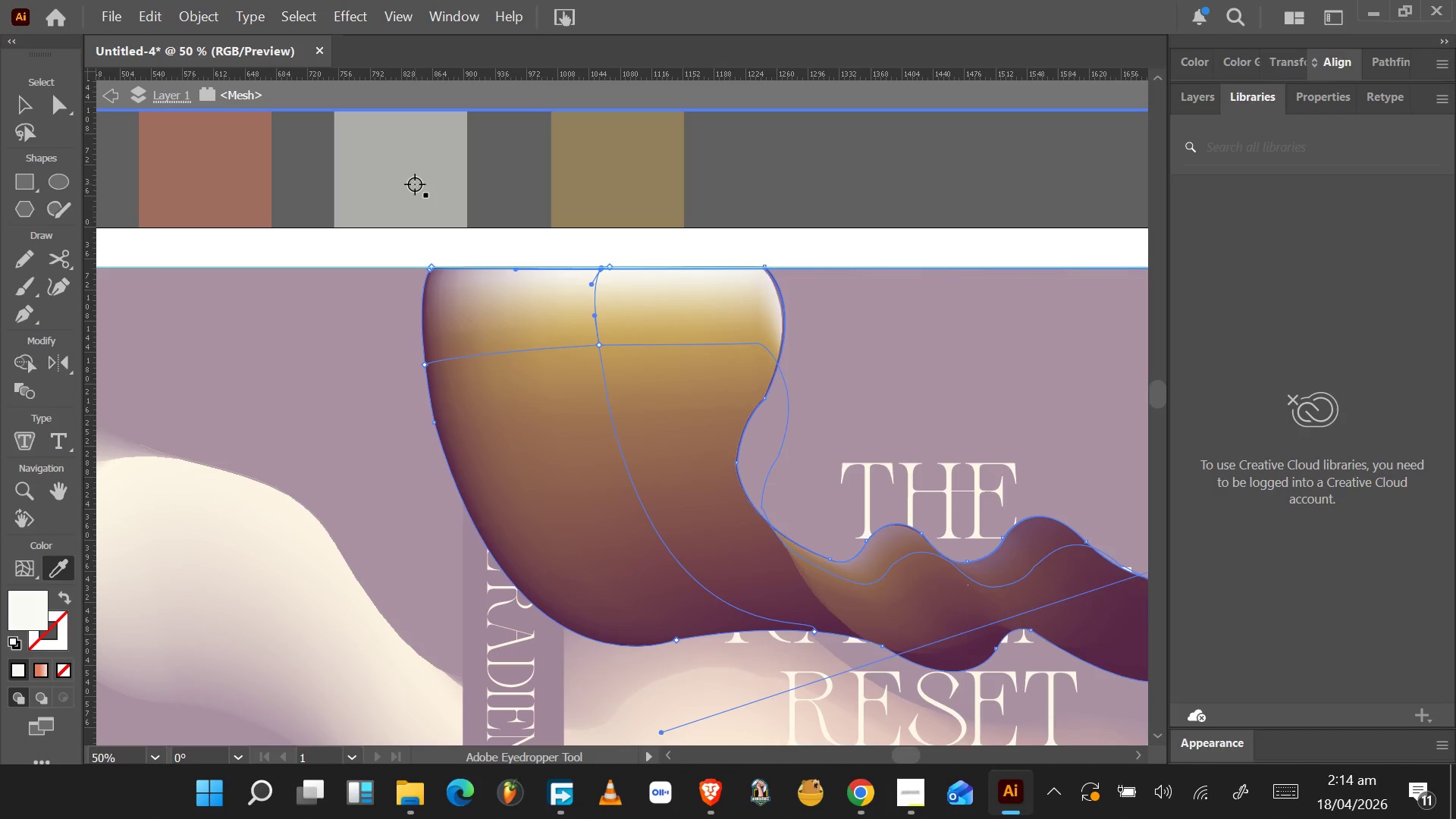 
left_click([1138, 756])
 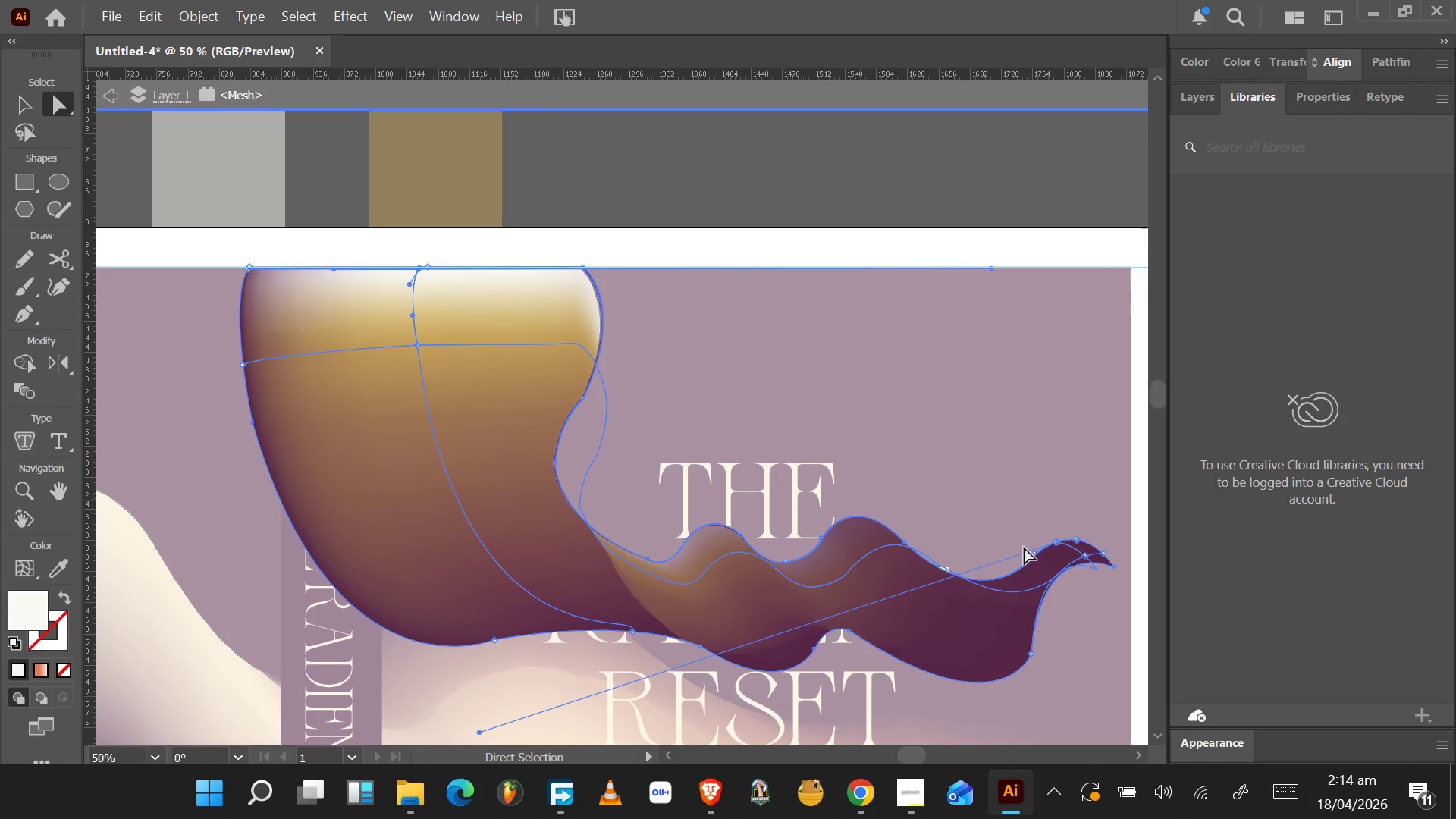 
left_click([1087, 556])
 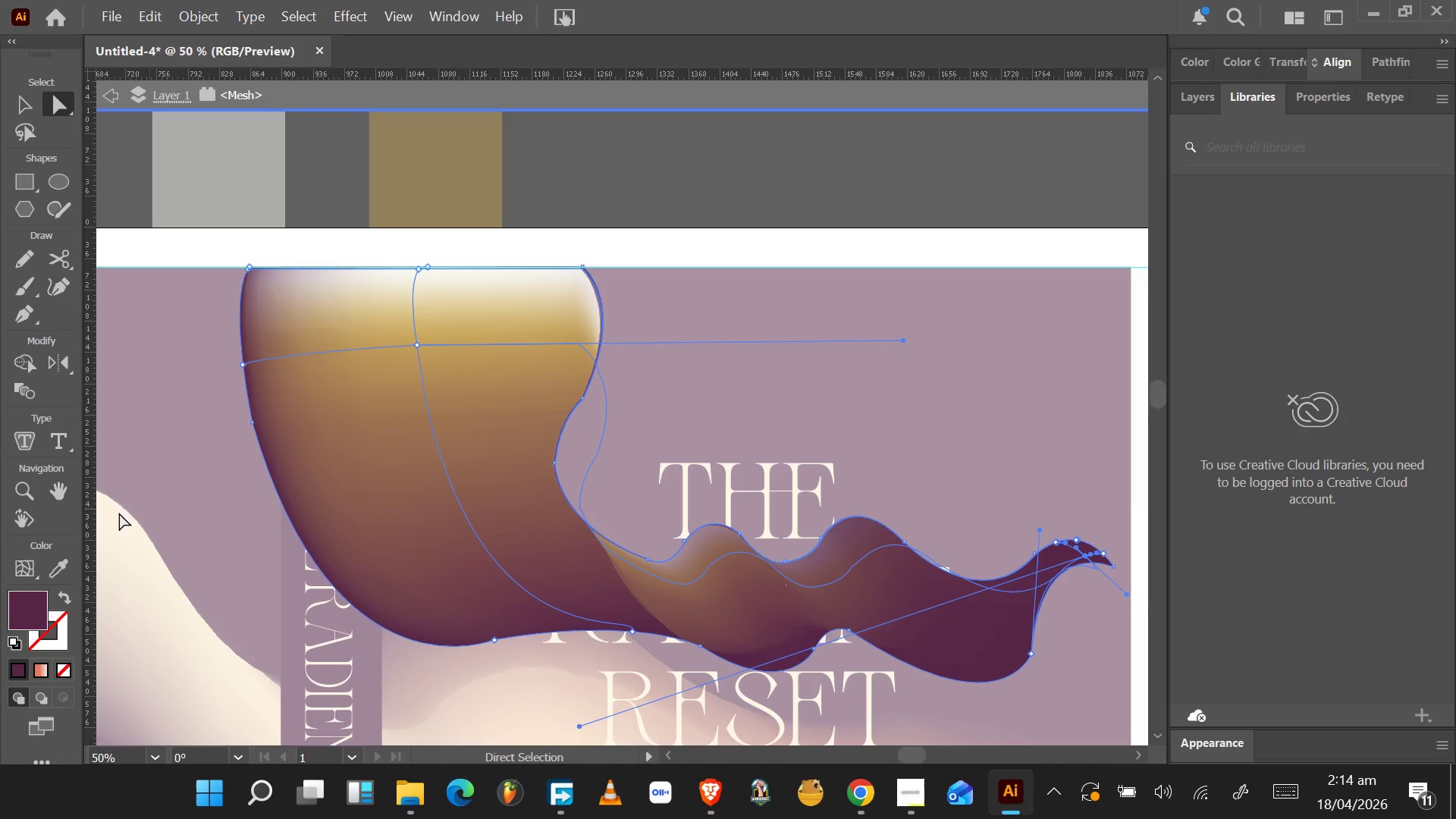 
left_click([35, 604])
 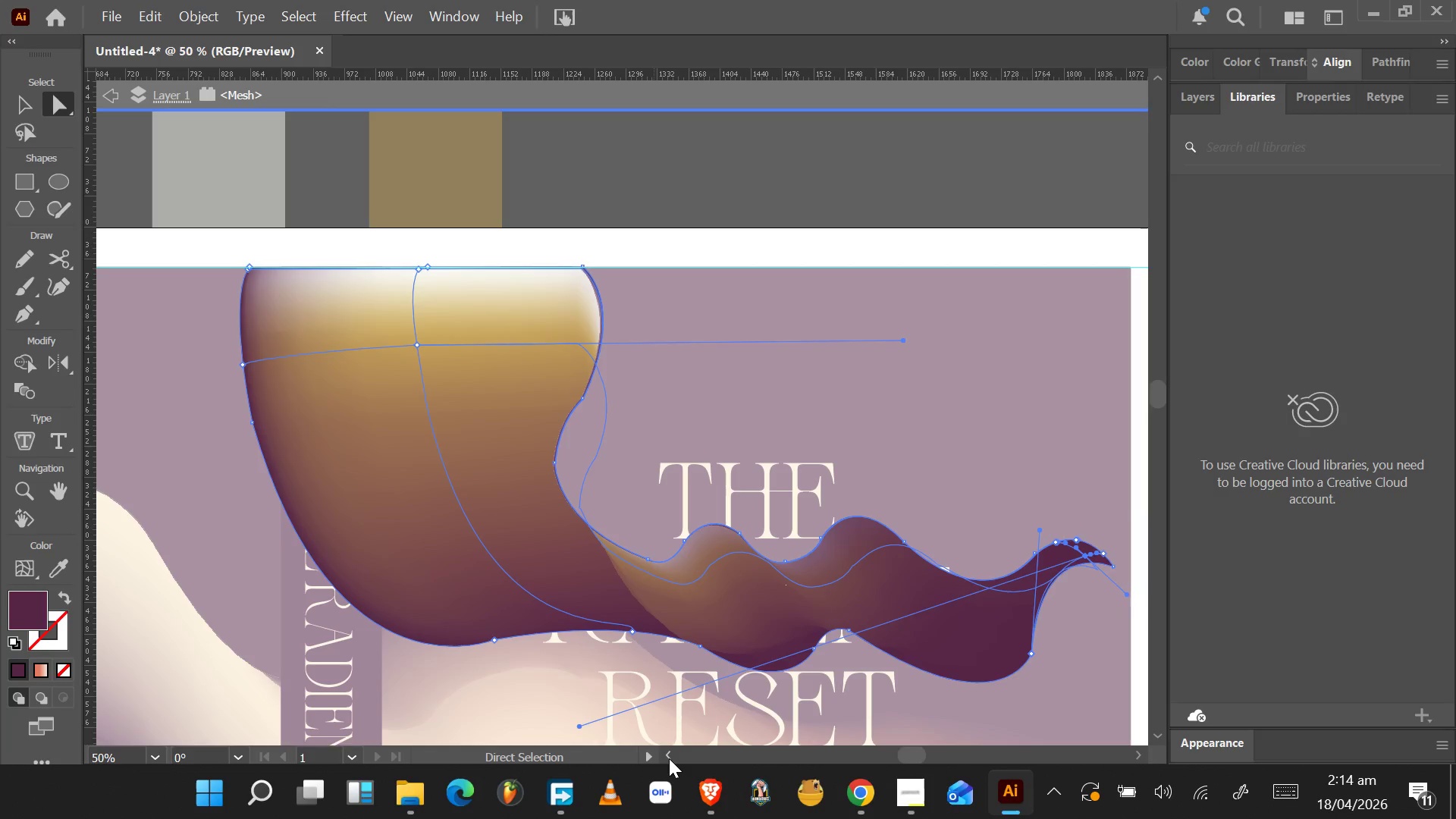 
left_click([669, 758])
 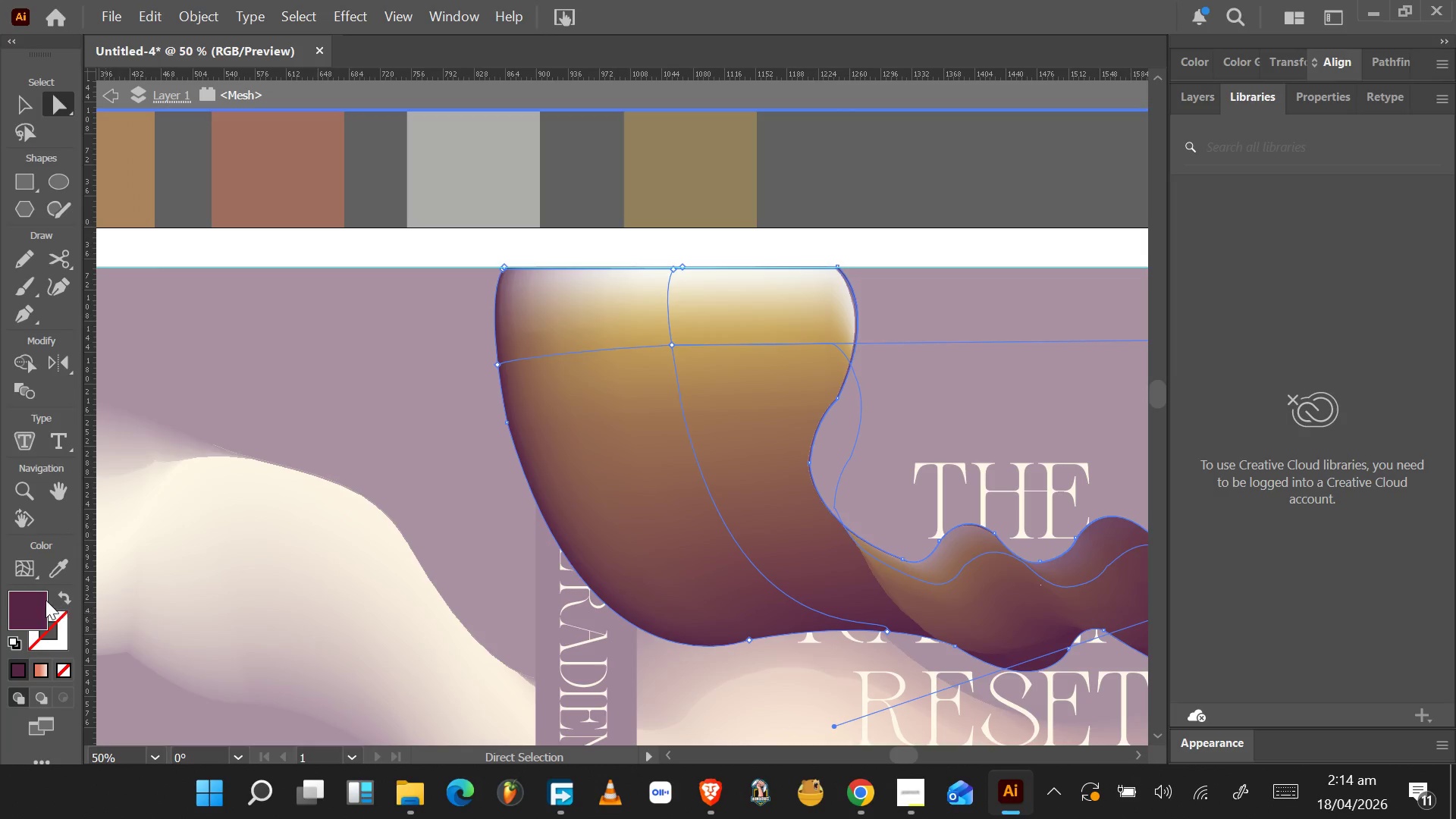 
left_click([23, 602])
 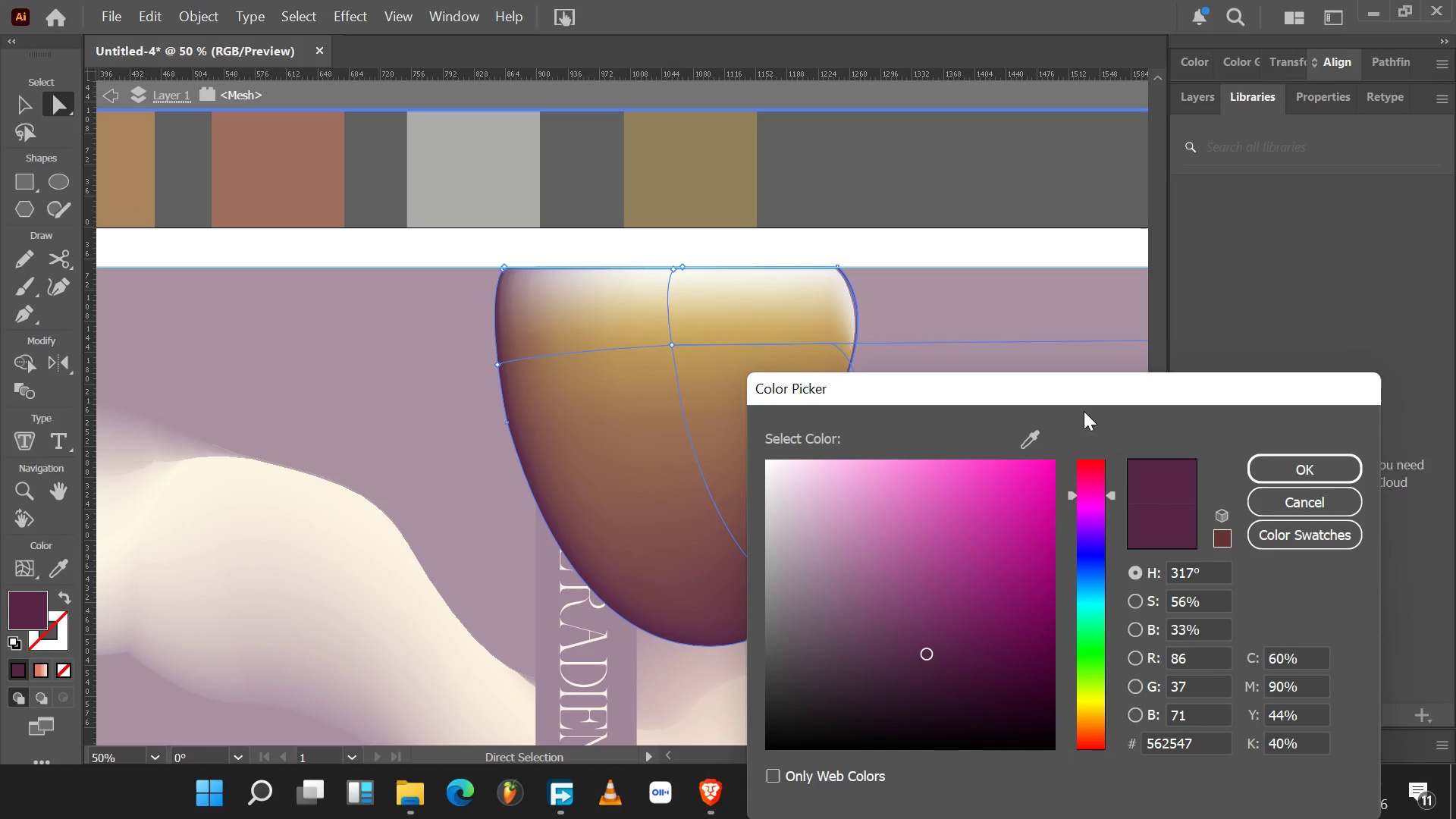 
left_click_drag(start_coordinate=[1078, 394], to_coordinate=[1260, 24])
 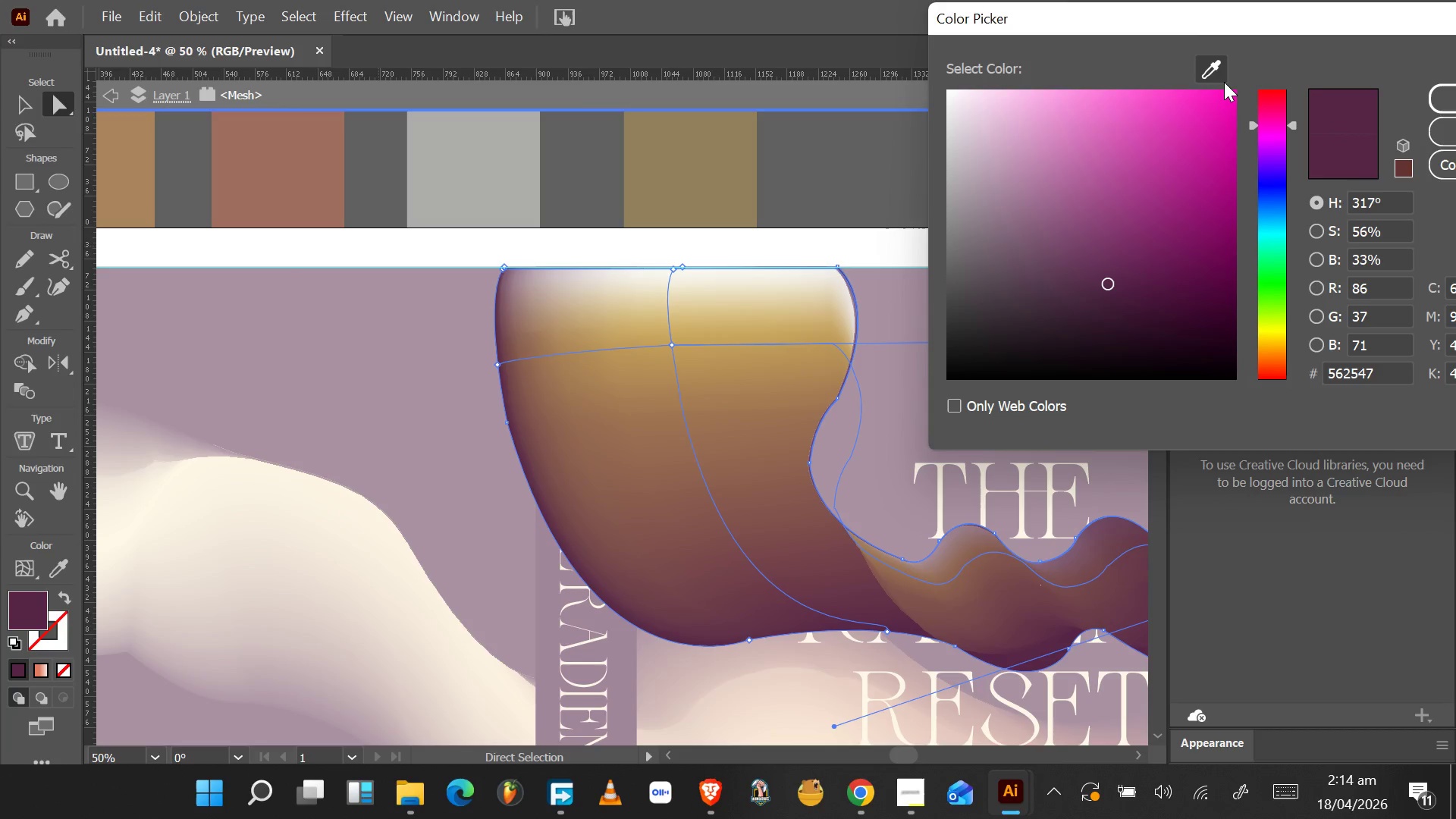 
left_click([307, 197])
 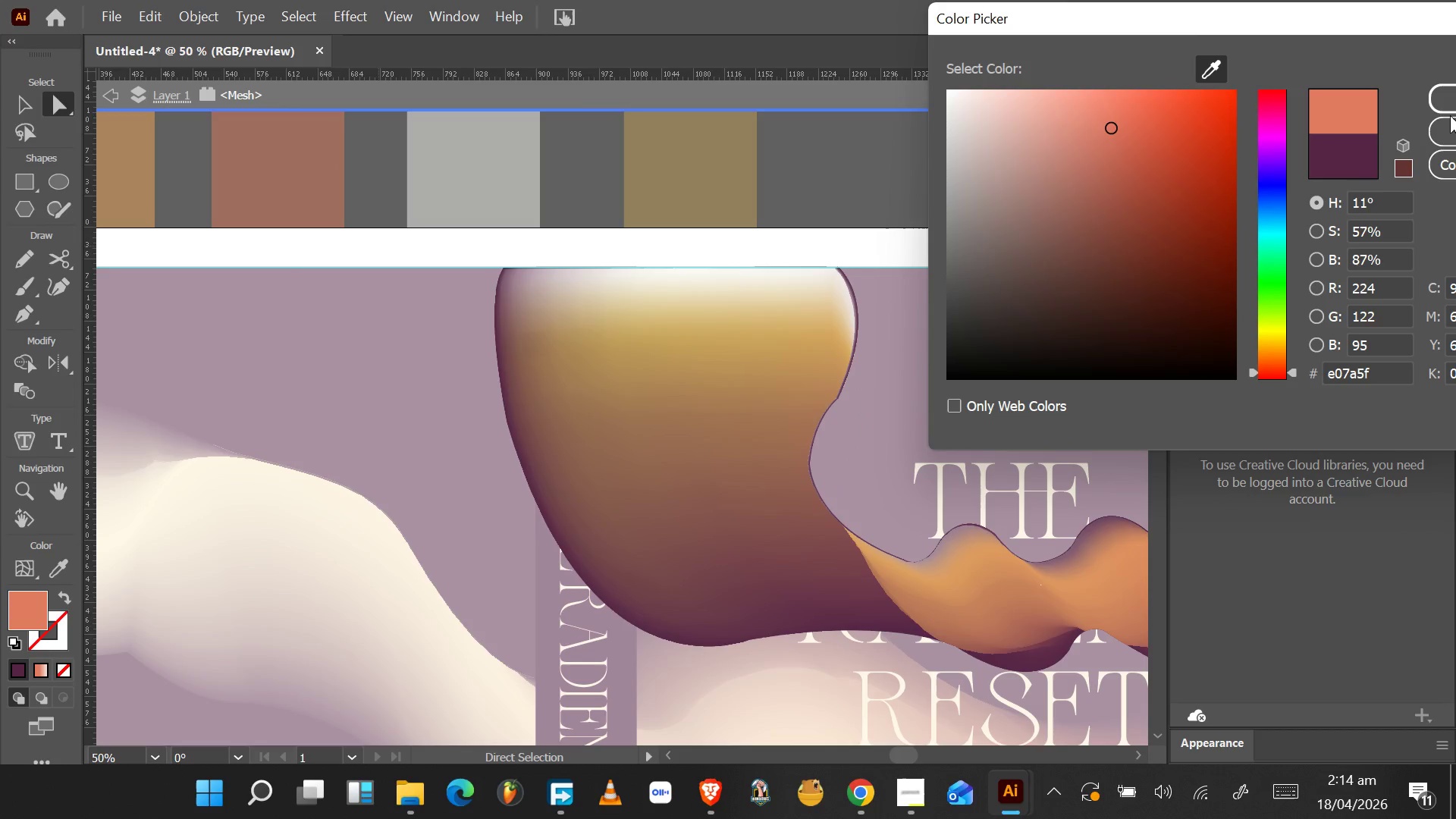 
left_click([1454, 106])
 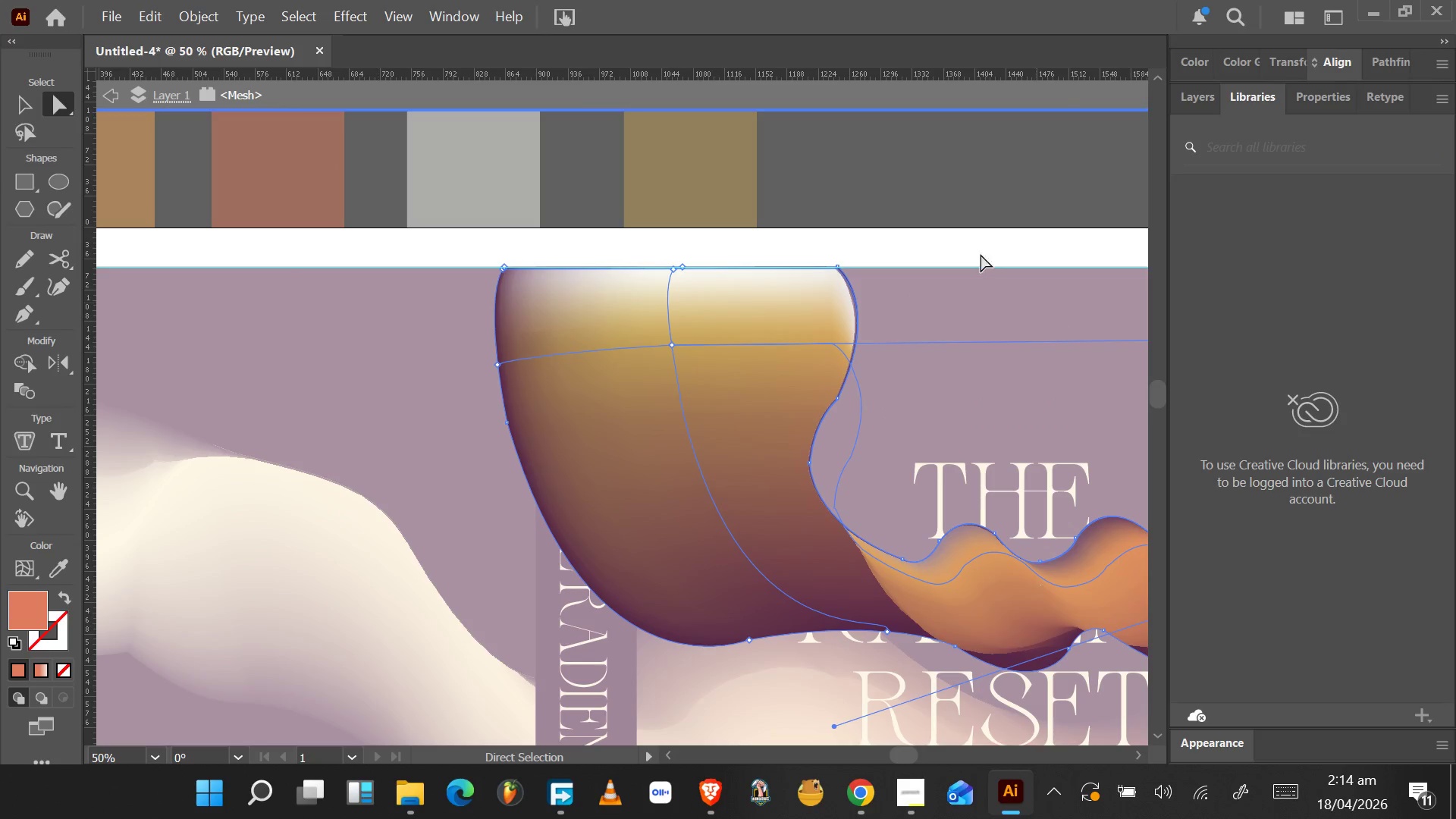 
left_click([977, 157])
 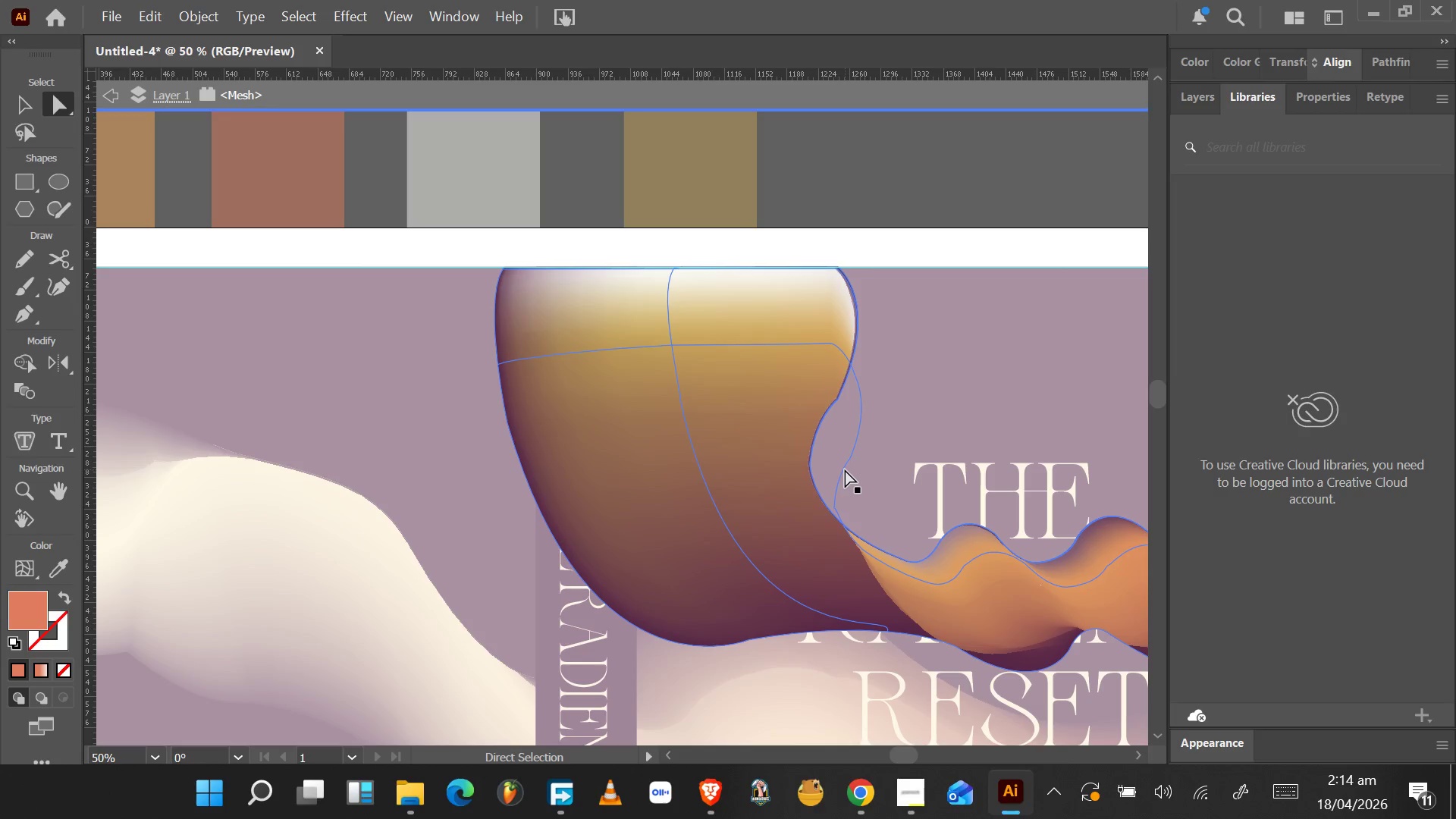 
left_click([845, 470])
 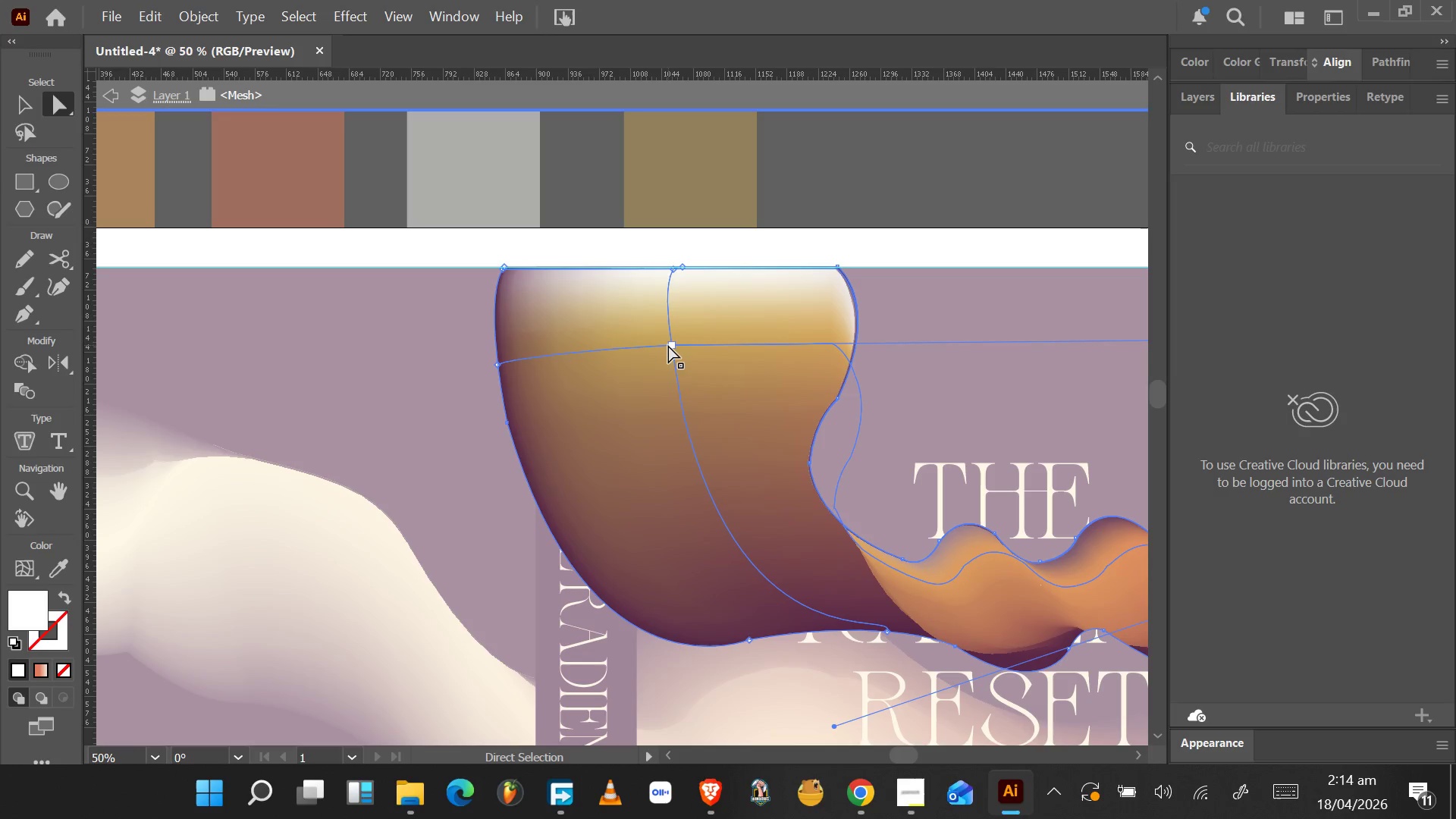 
left_click_drag(start_coordinate=[670, 344], to_coordinate=[560, 325])
 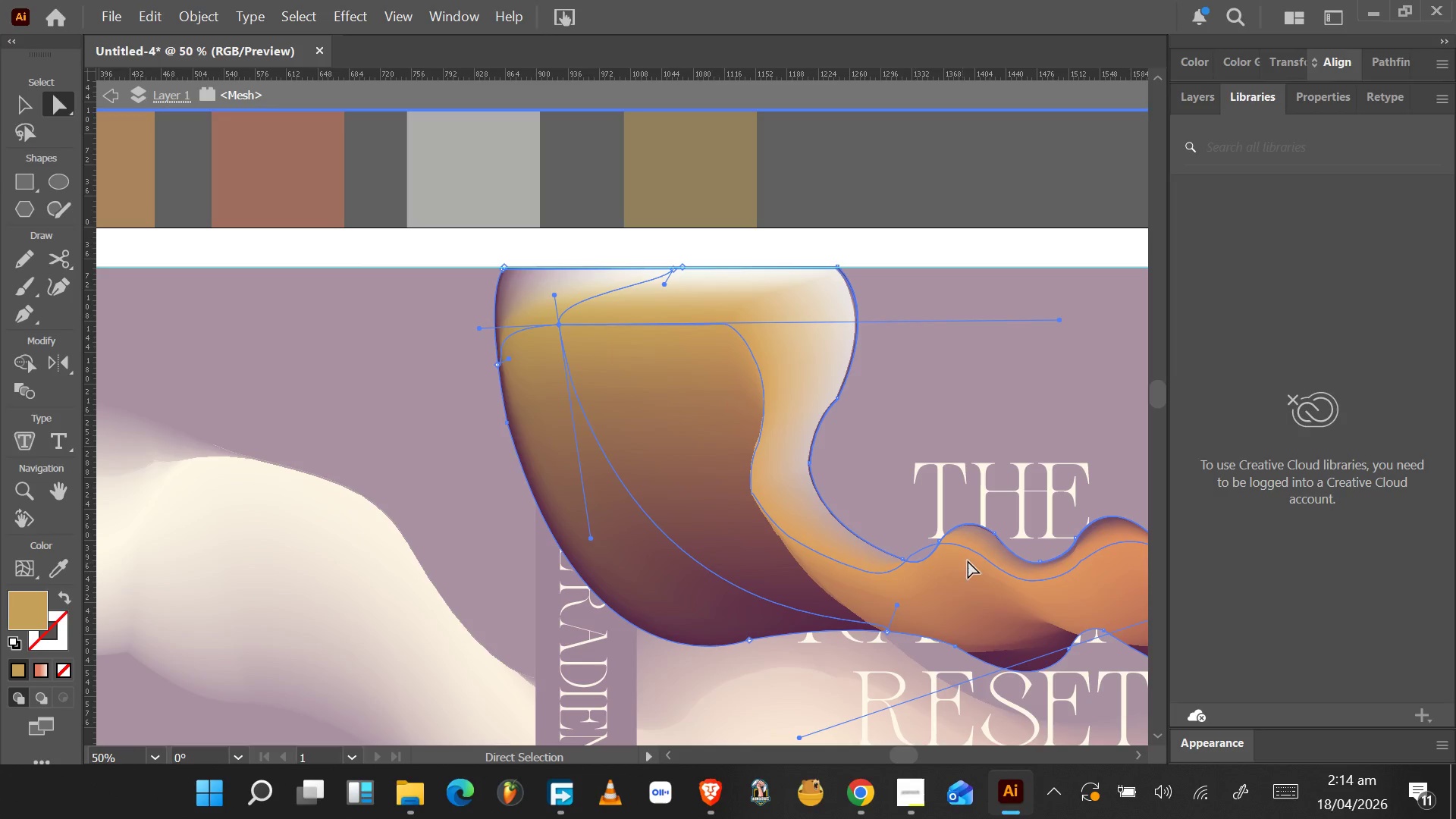 
left_click_drag(start_coordinate=[980, 555], to_coordinate=[981, 579])
 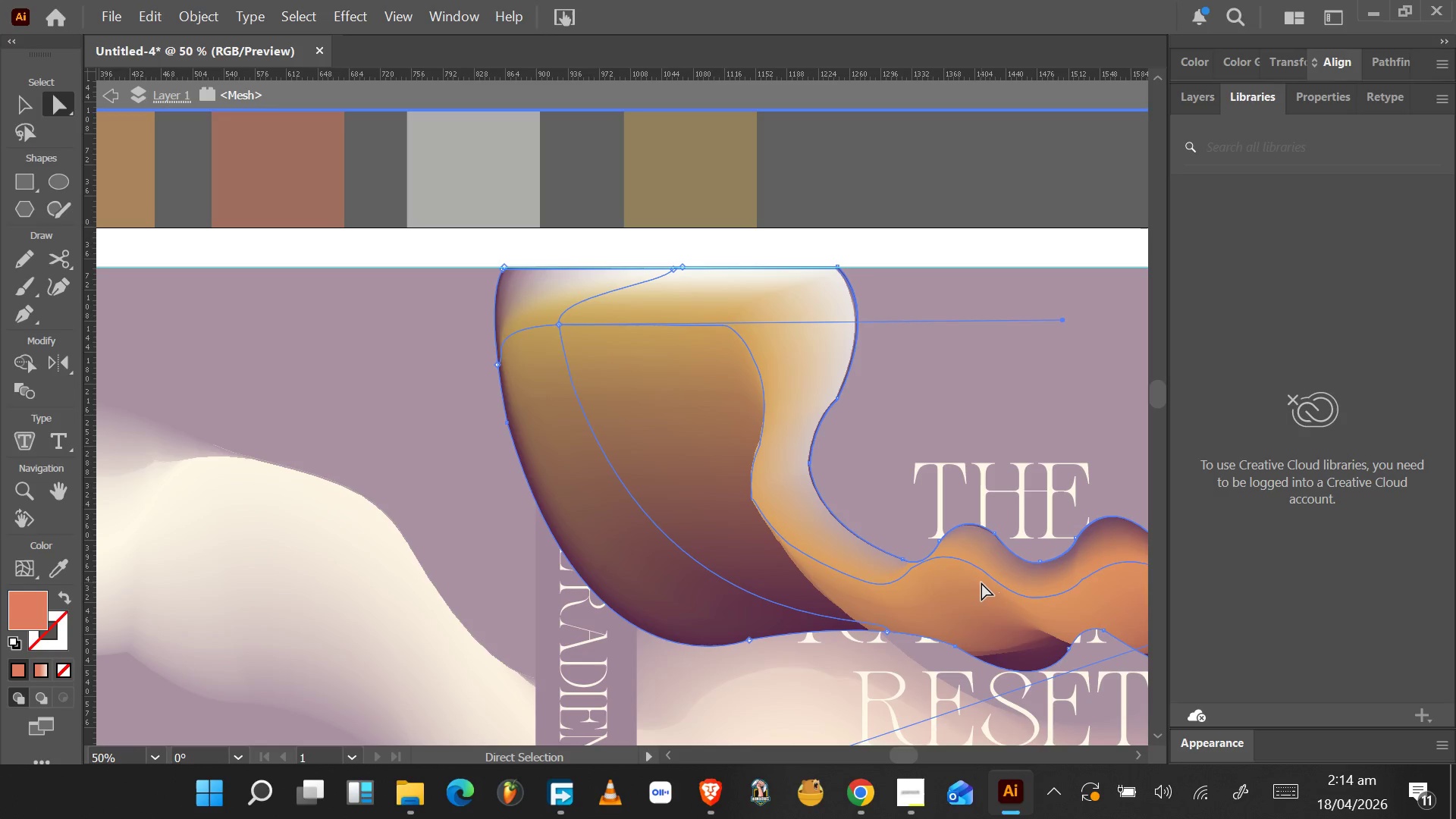 
key(Control+Z)
 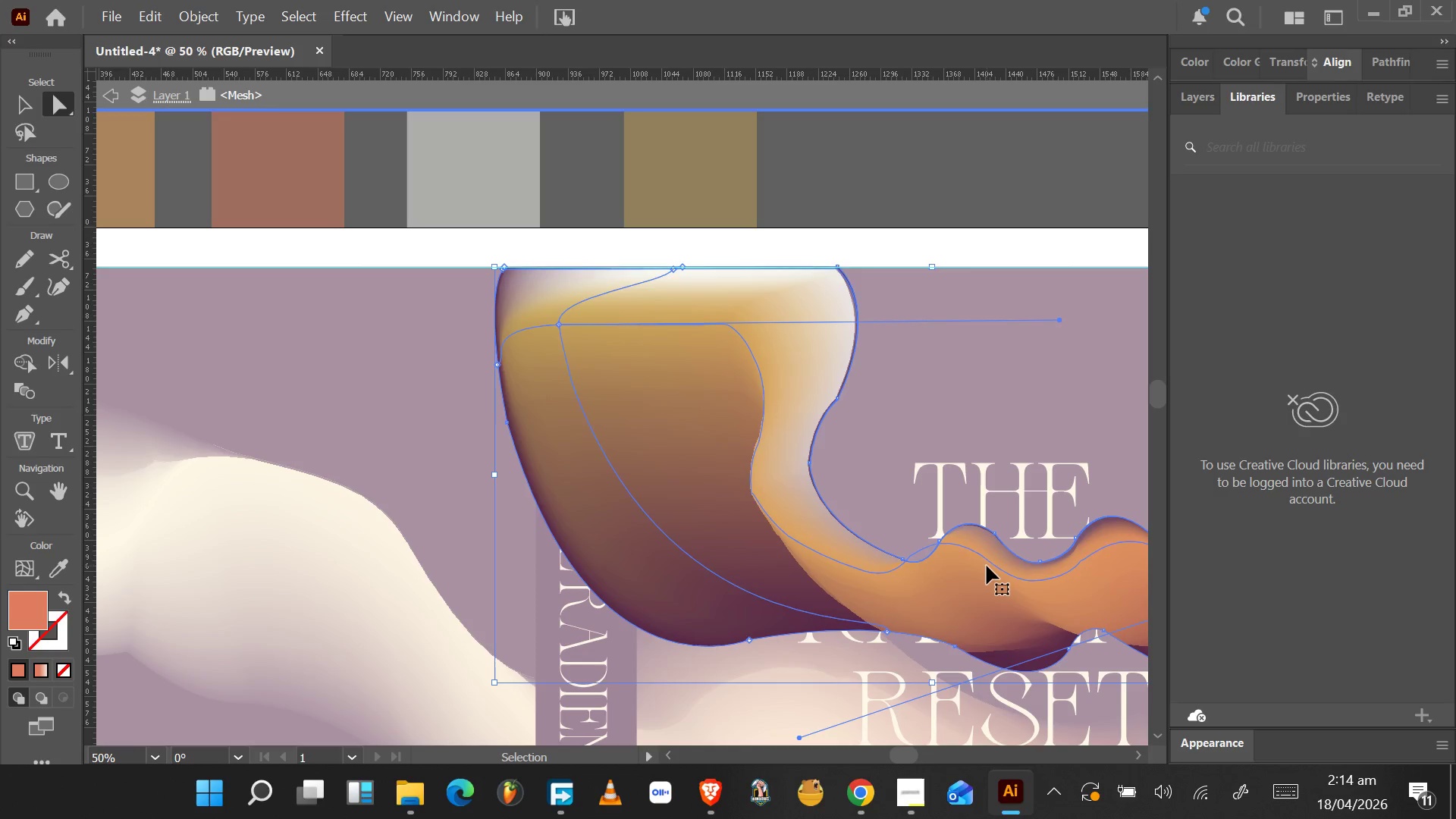 
key(Control+Z)
 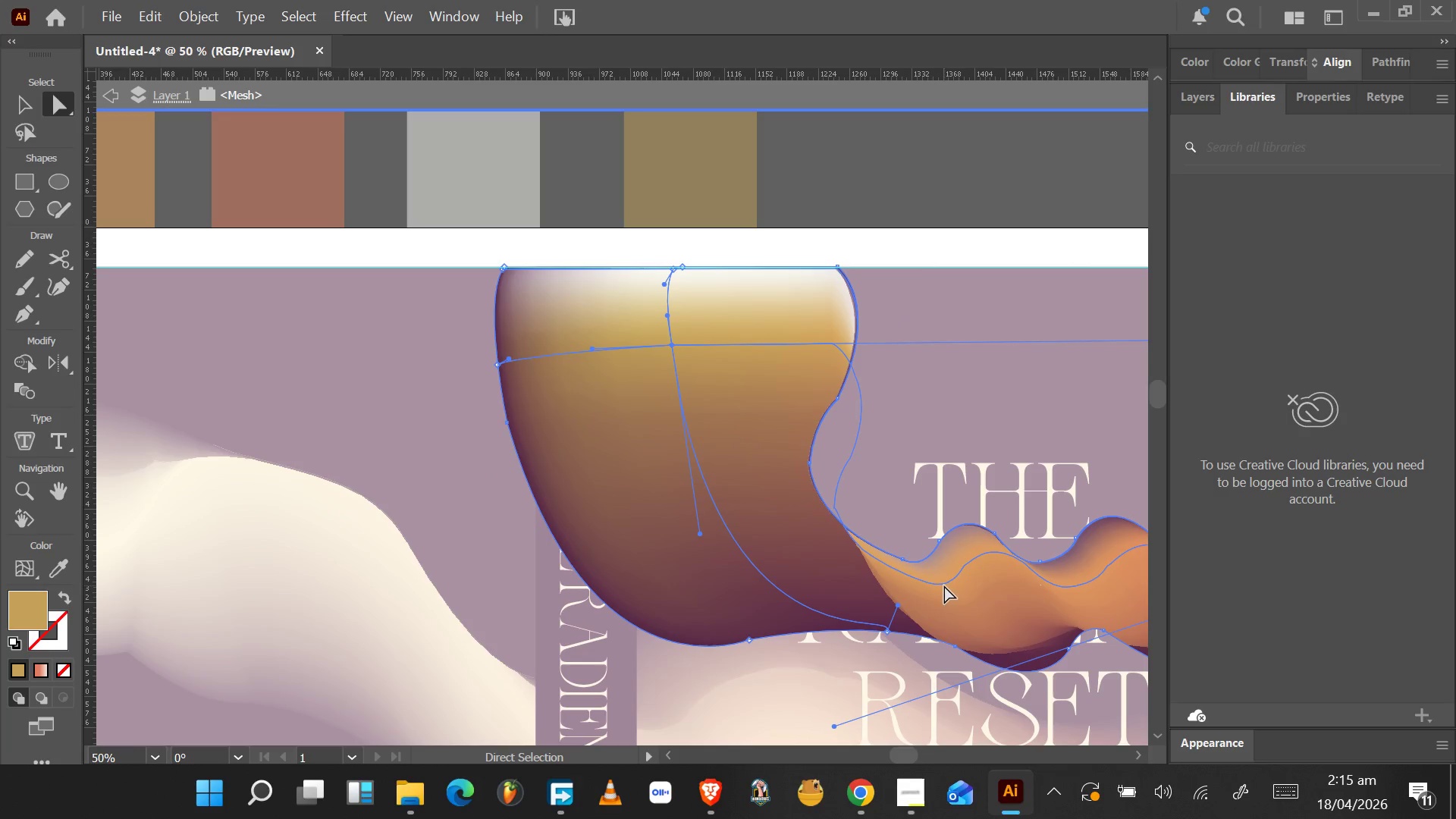 
left_click_drag(start_coordinate=[946, 579], to_coordinate=[951, 576])
 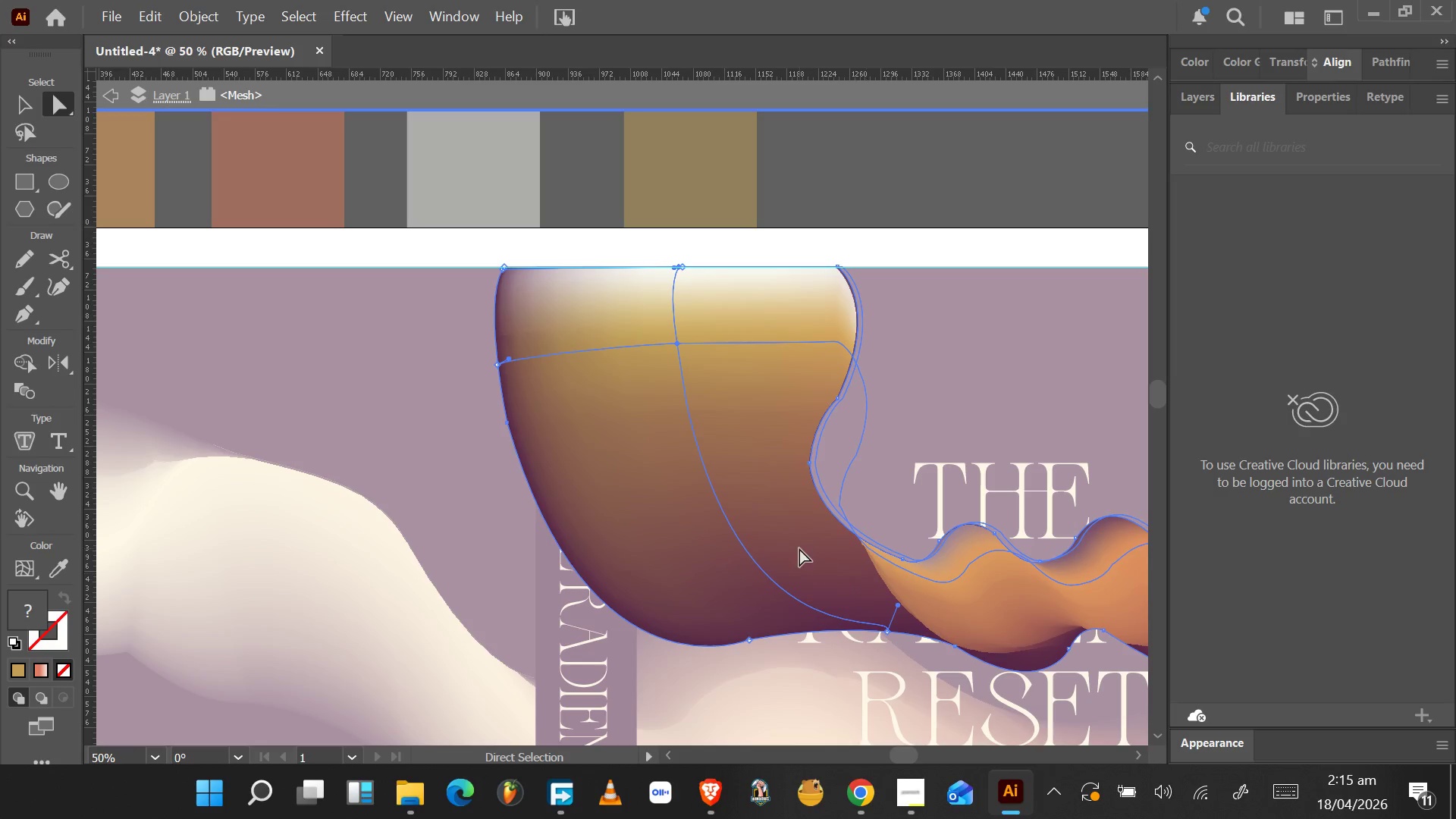 
scroll: coordinate [808, 563], scroll_direction: down, amount: 1.0
 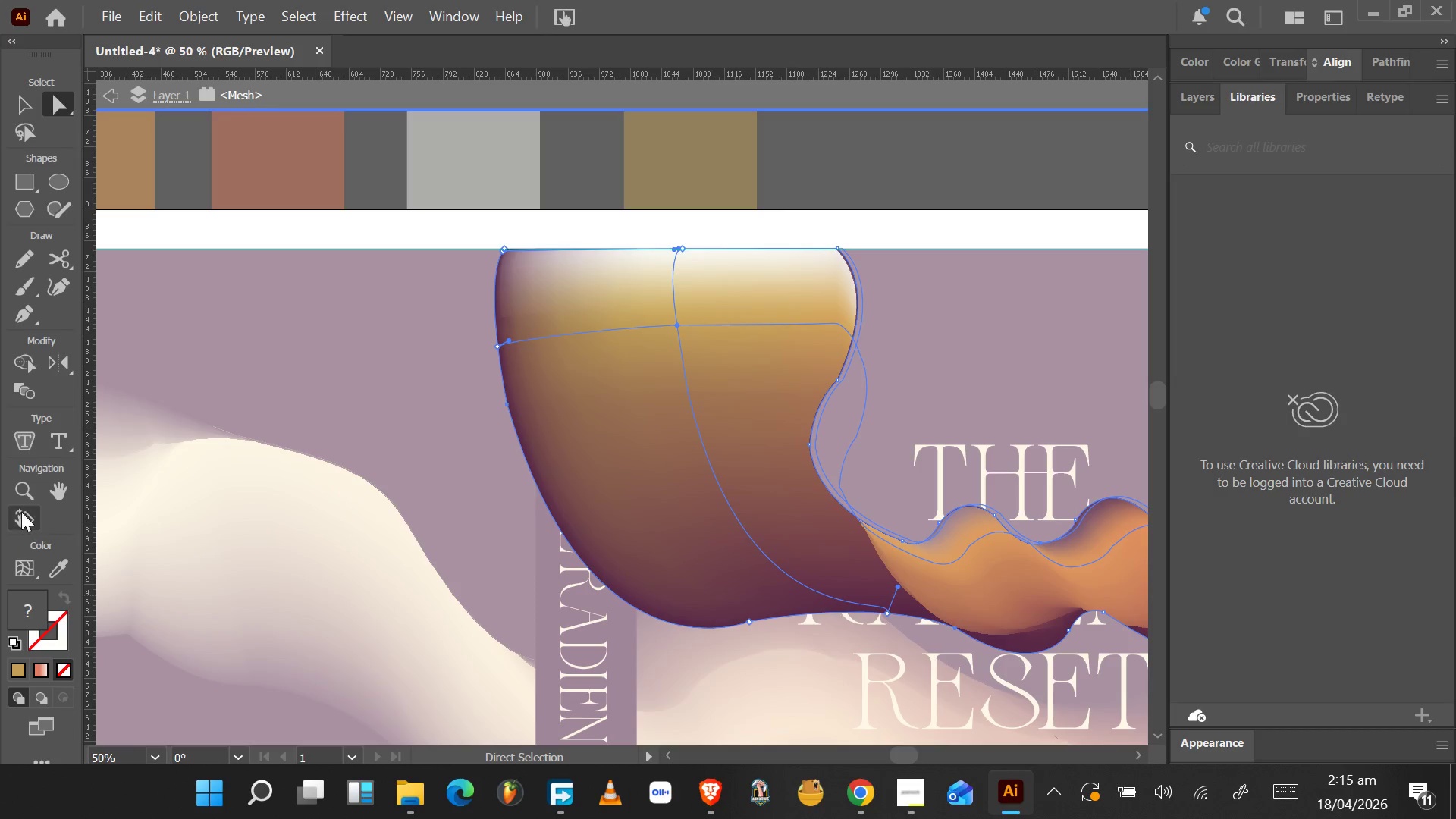 
left_click([29, 569])
 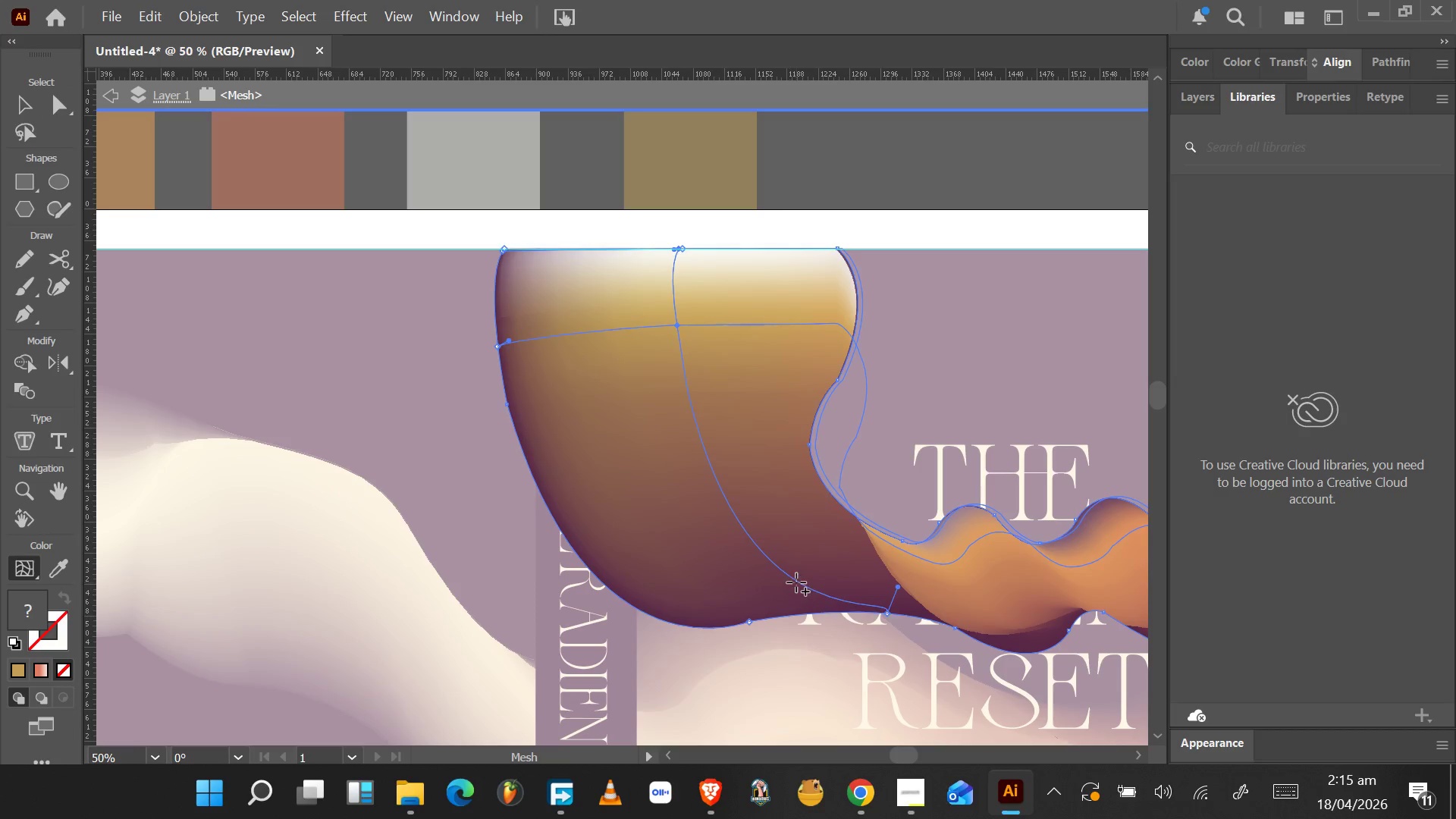 
left_click([796, 582])
 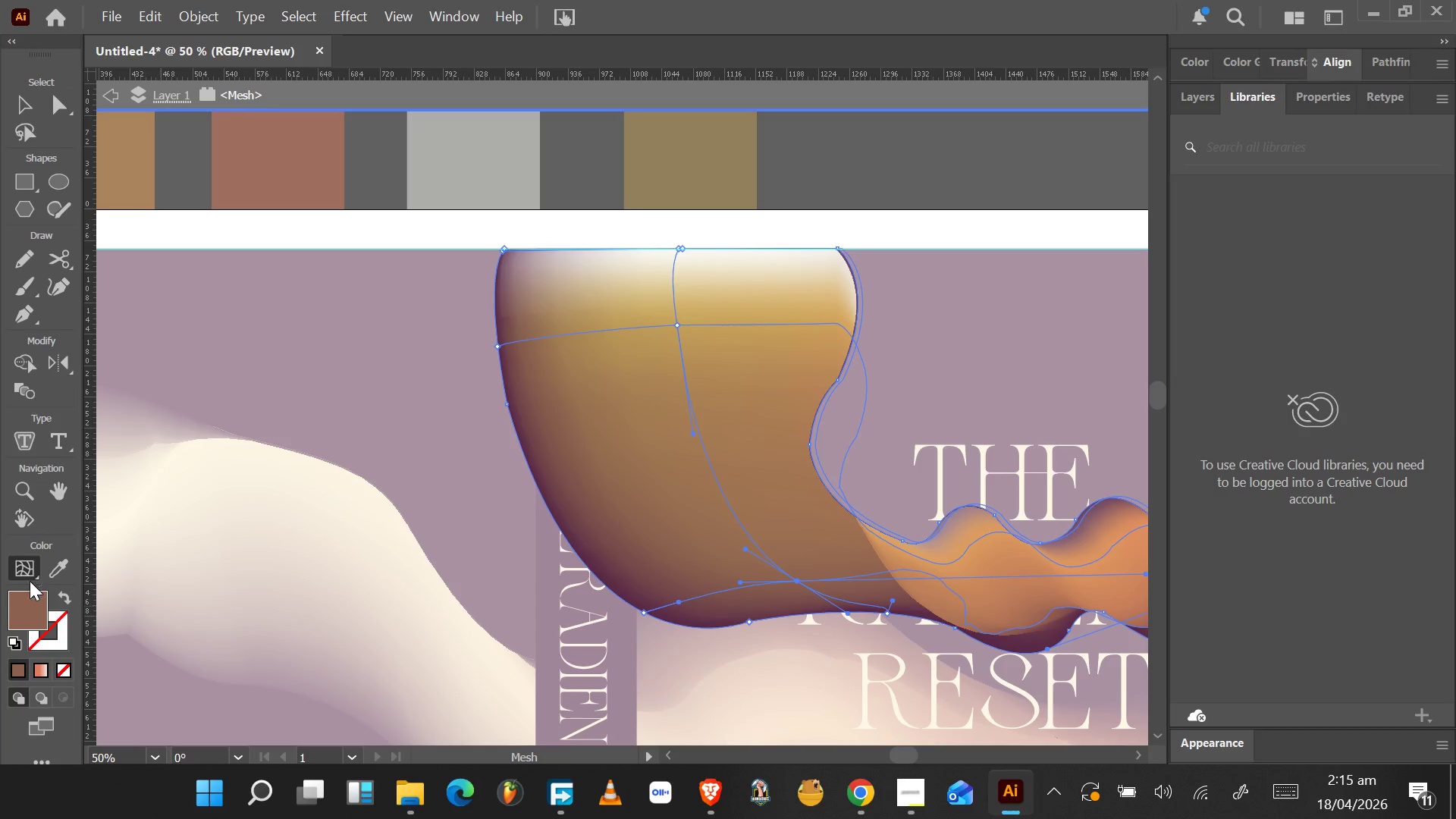 
left_click([59, 565])
 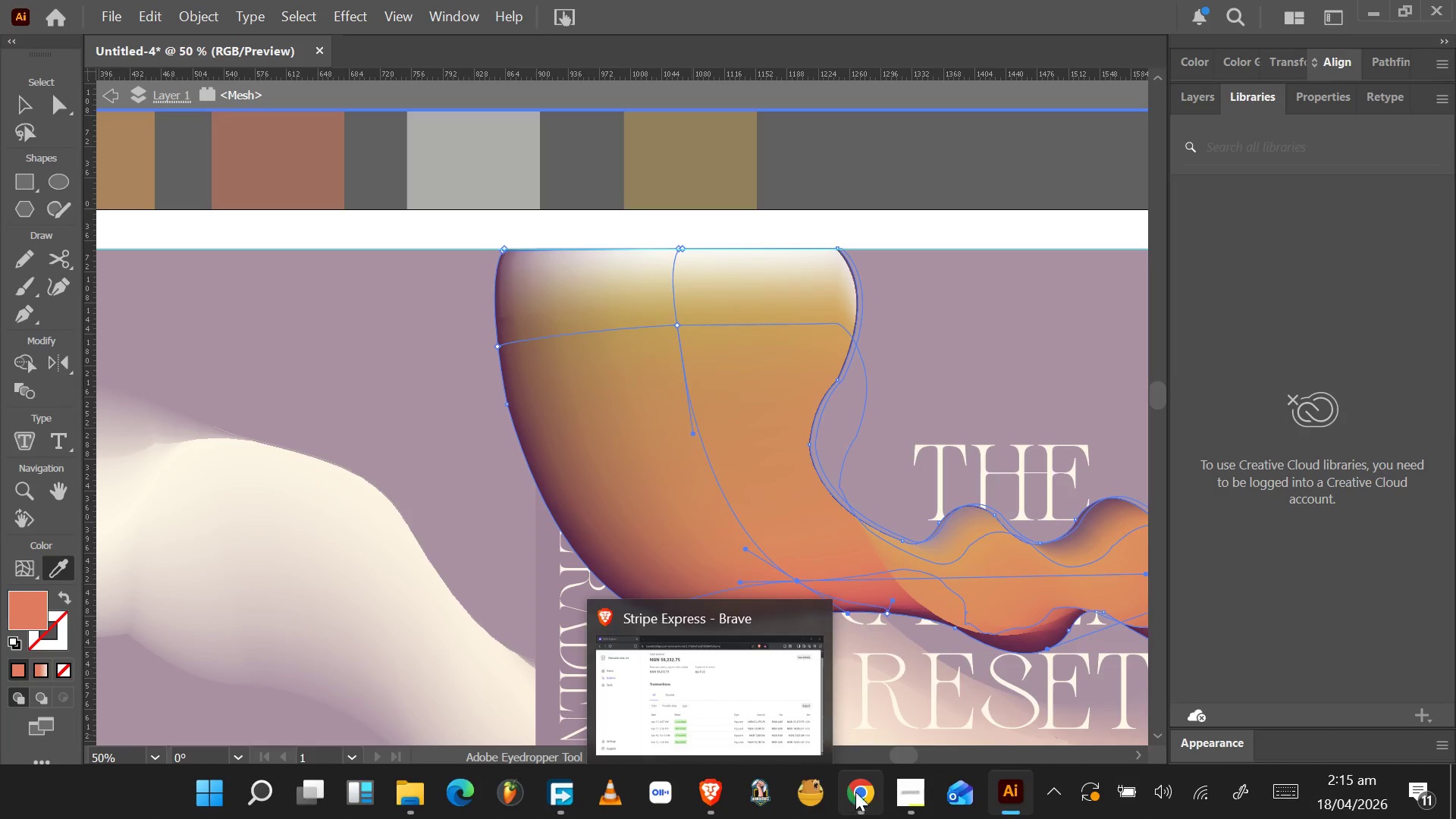 
wait(7.09)
 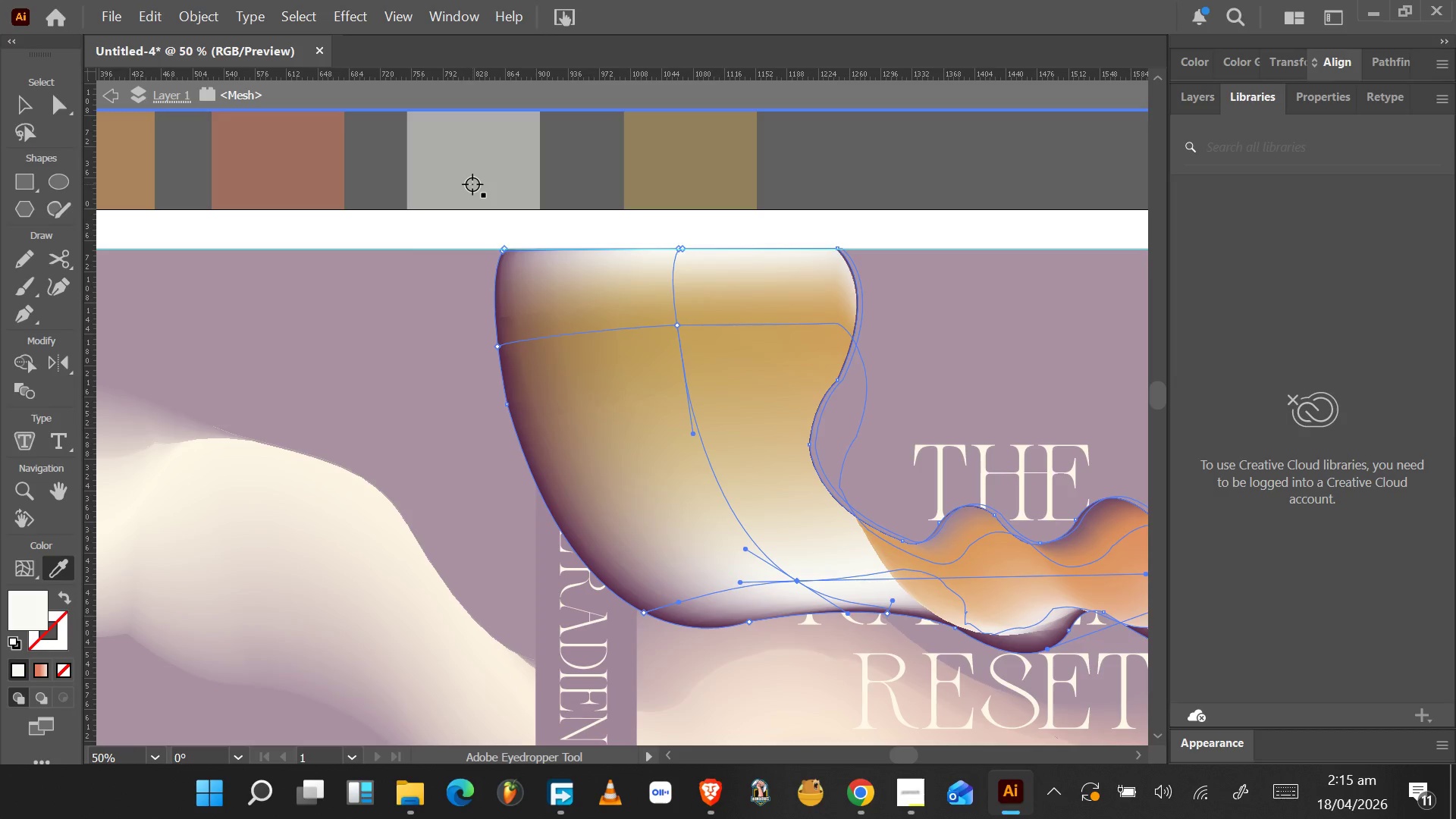 
left_click_drag(start_coordinate=[902, 752], to_coordinate=[921, 755])
 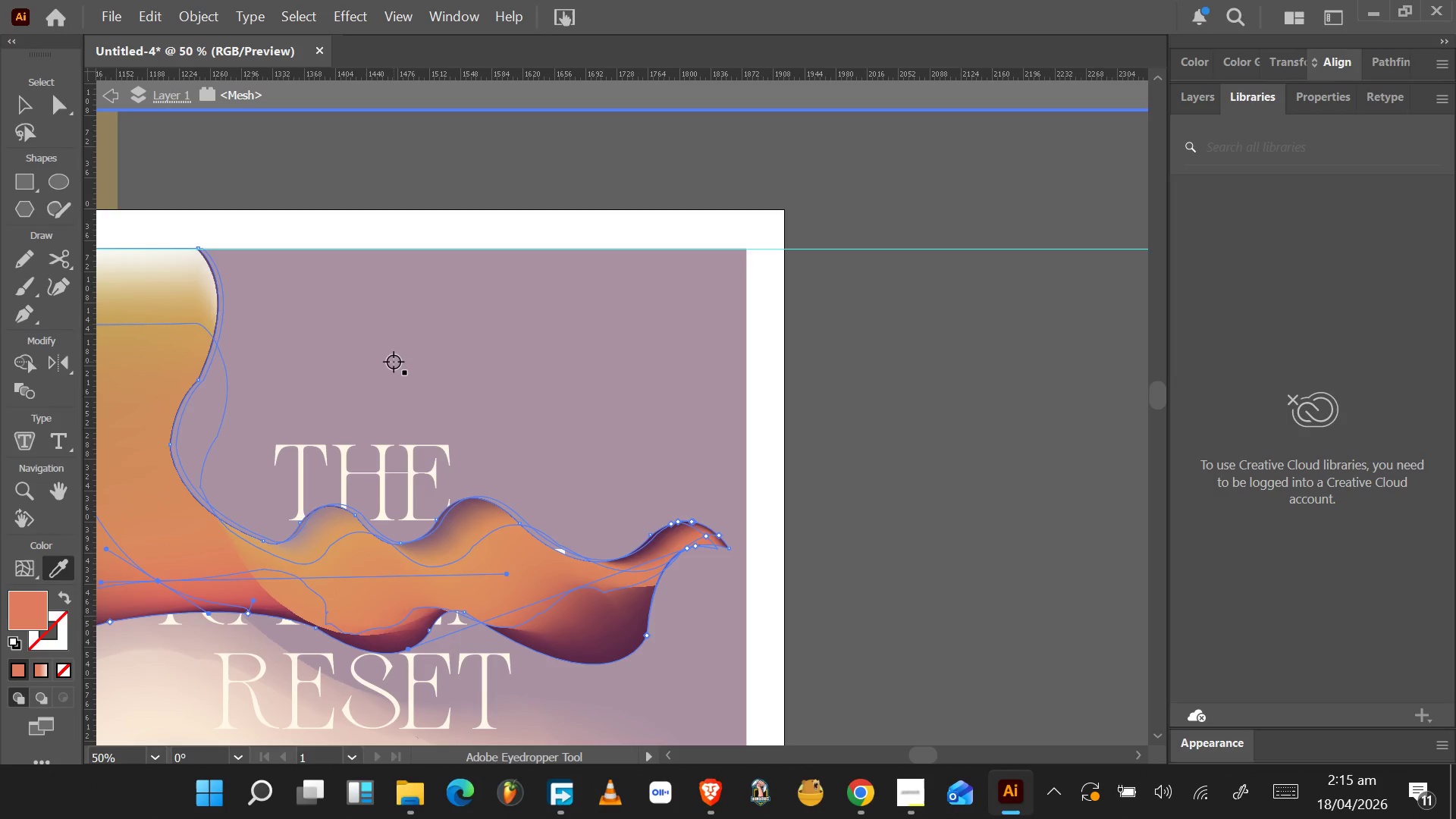 
left_click([9, 98])
 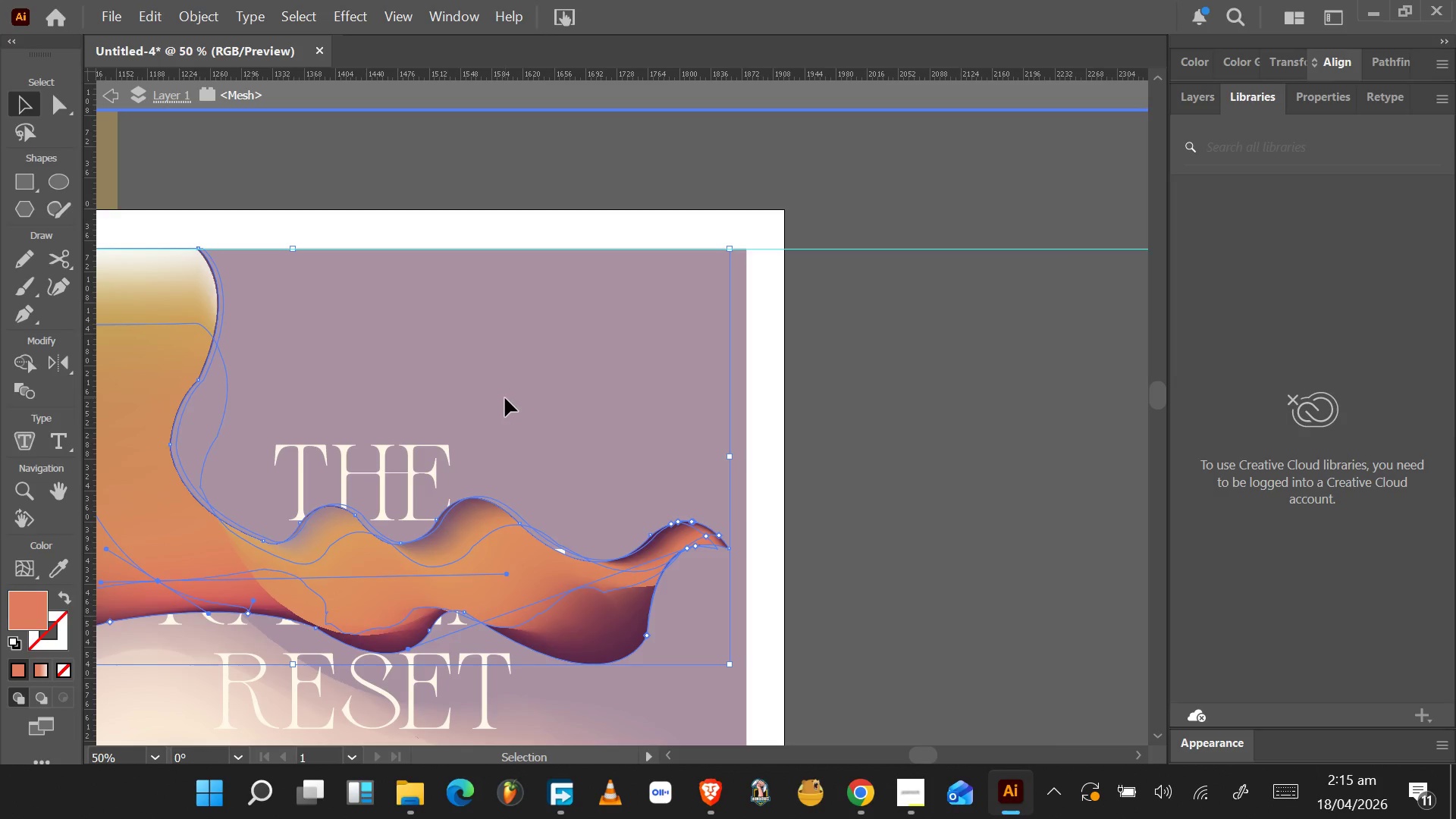 
double_click([505, 398])
 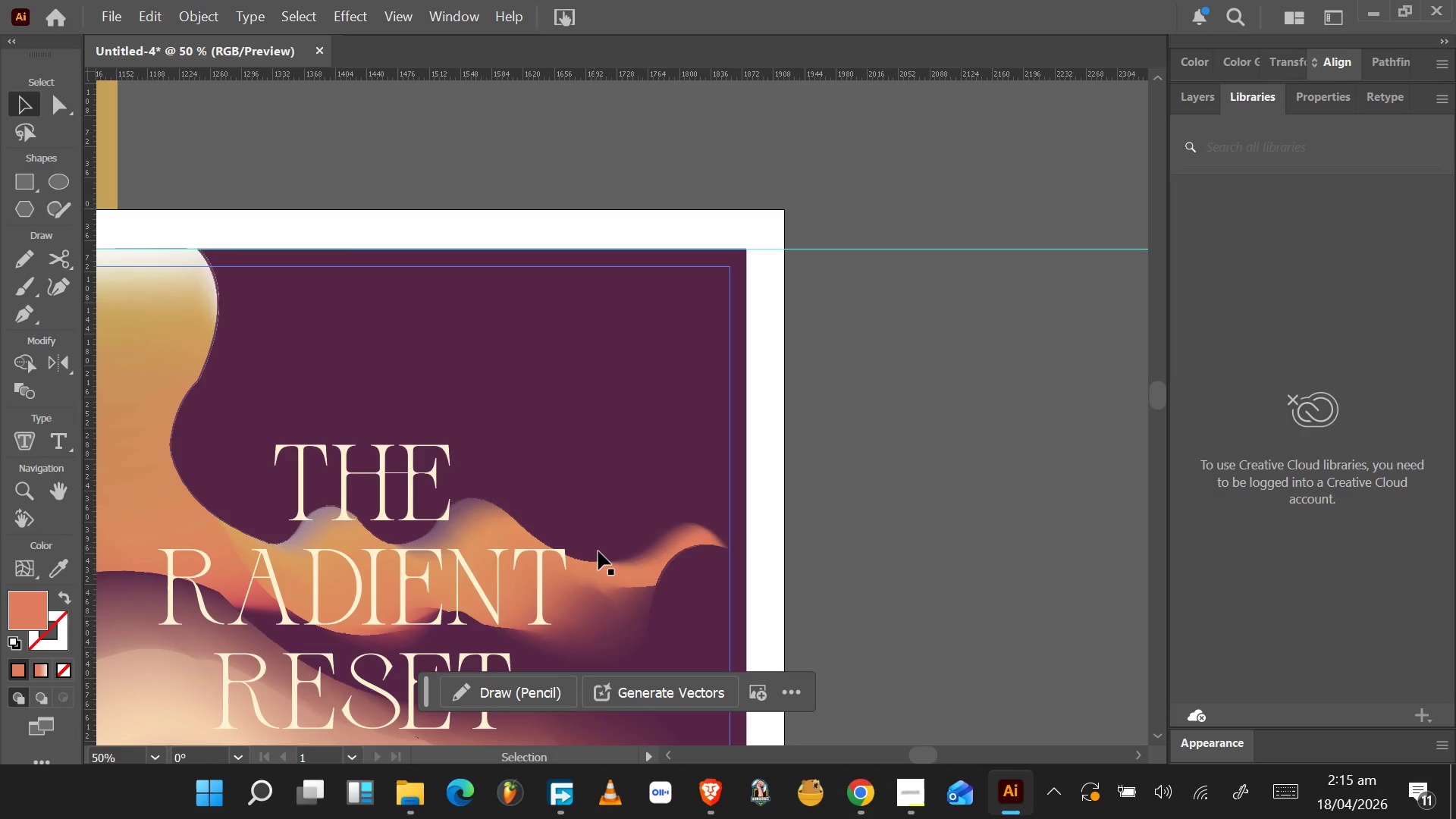 
hold_key(key=AltLeft, duration=0.5)
scroll: coordinate [604, 550], scroll_direction: down, amount: 9.0
 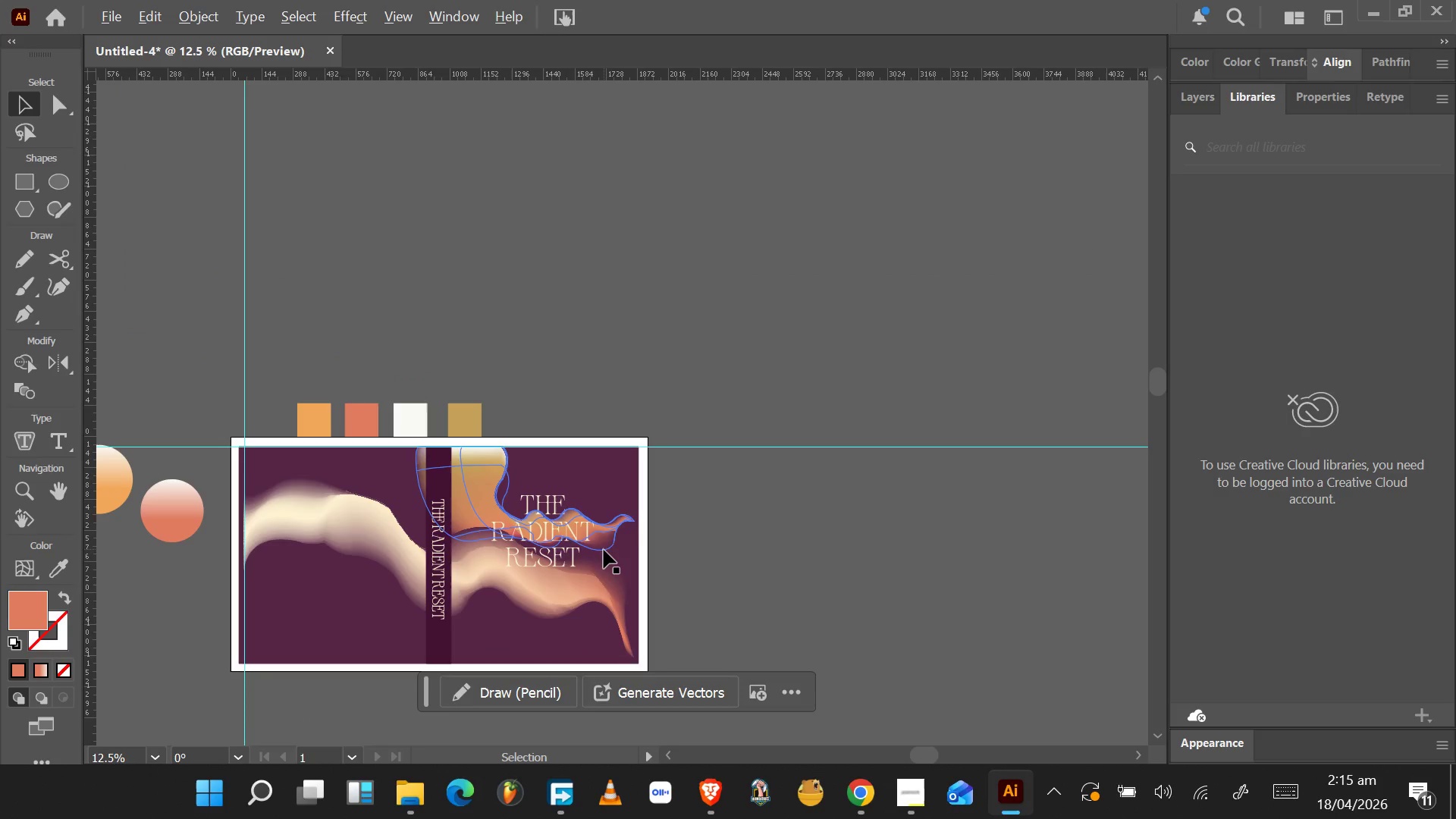 
left_click([485, 506])
 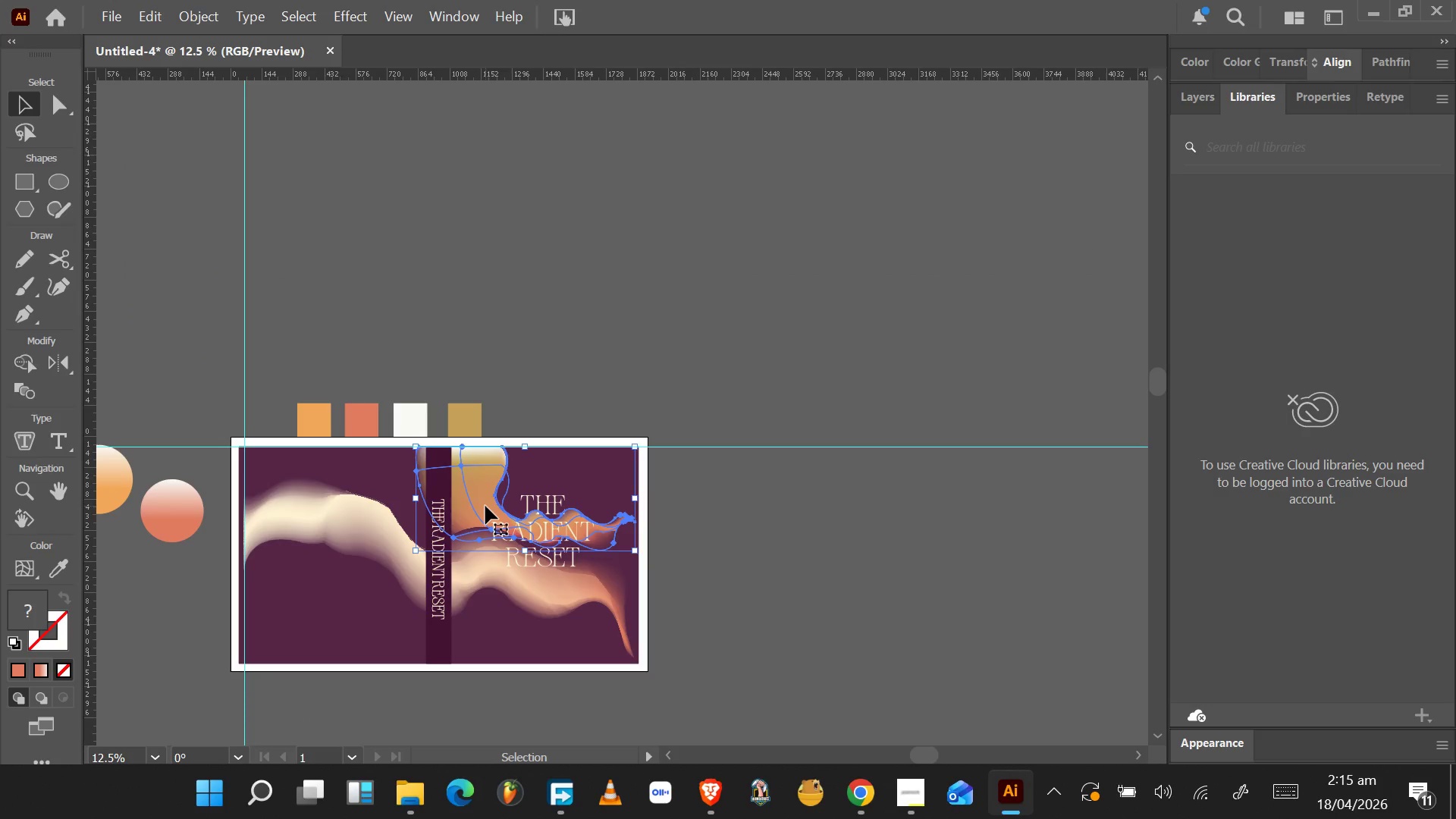 
key(Control+BracketRight)
 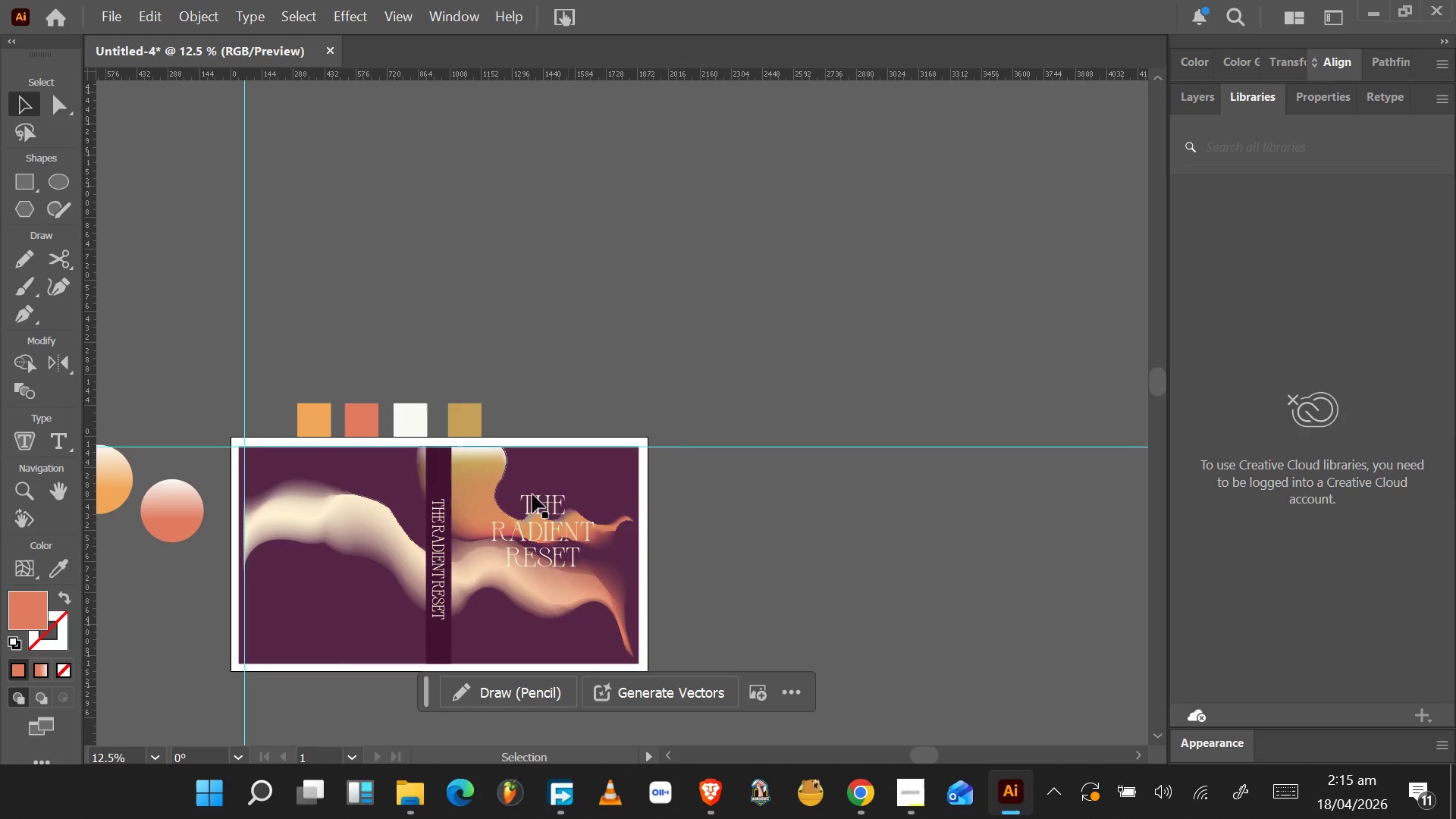 
hold_key(key=AltLeft, duration=1.42)
scroll: coordinate [476, 541], scroll_direction: up, amount: 6.0
 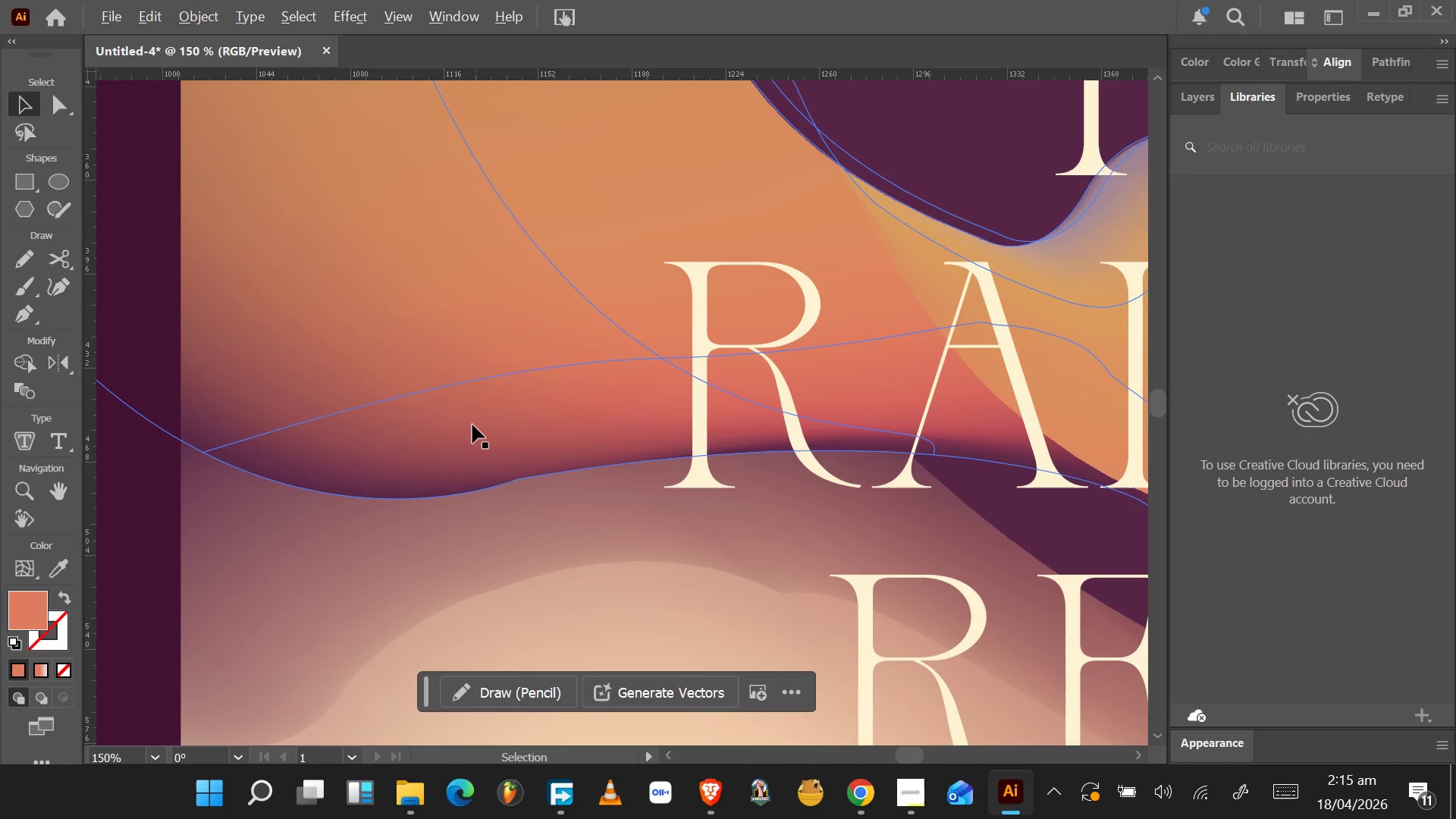 
left_click([471, 424])
 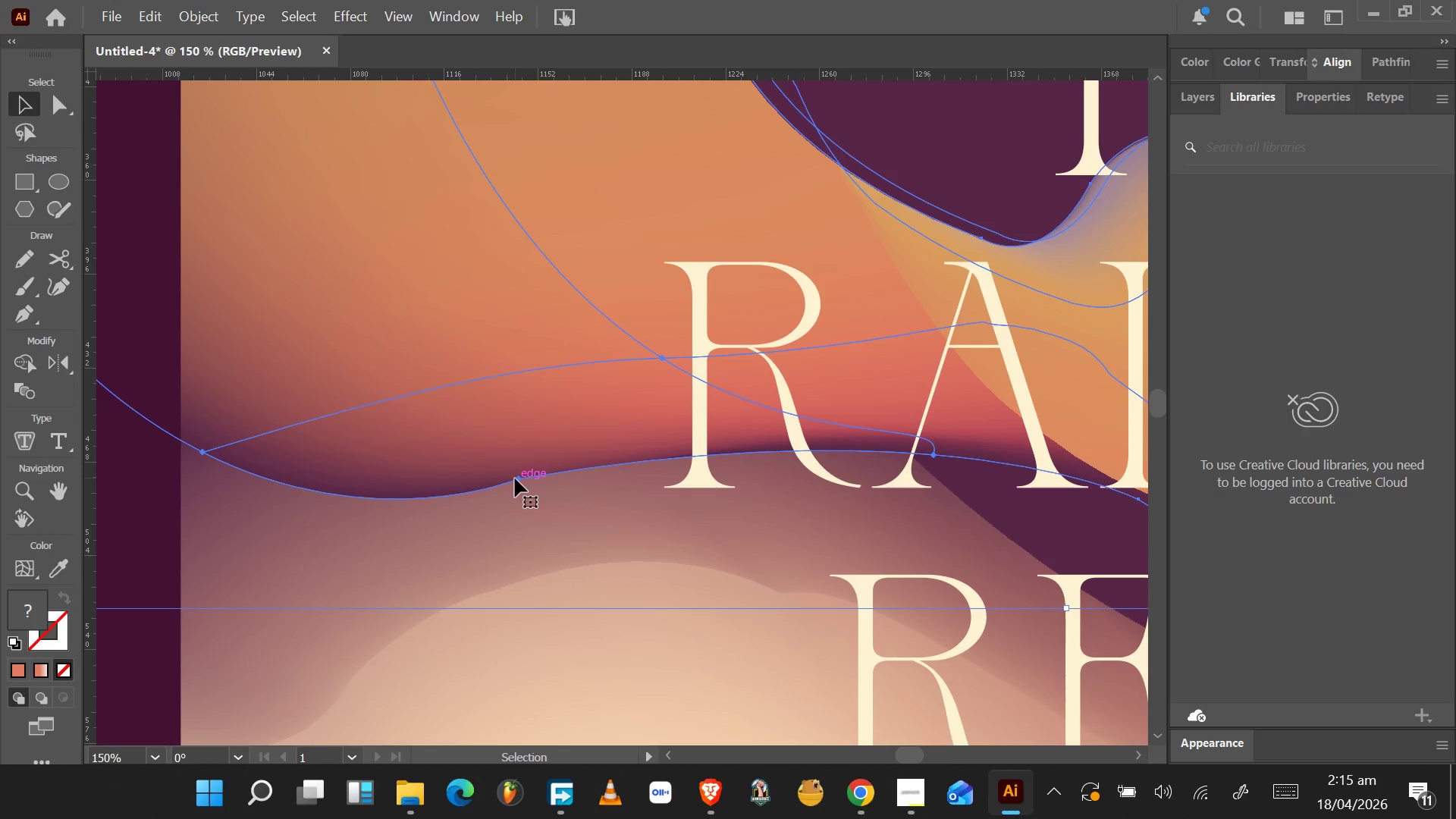 
left_click([519, 479])
 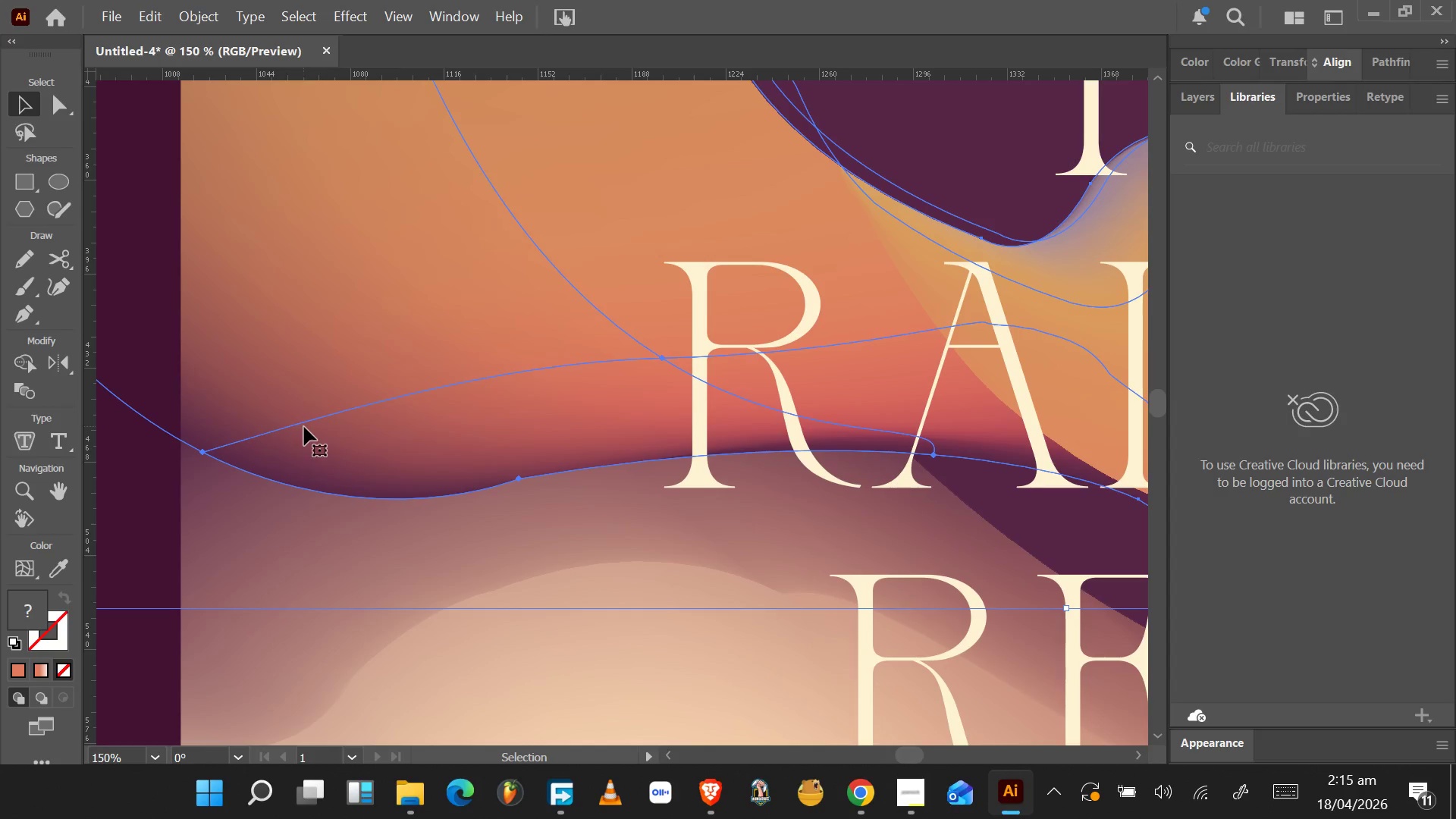 
wait(6.59)
 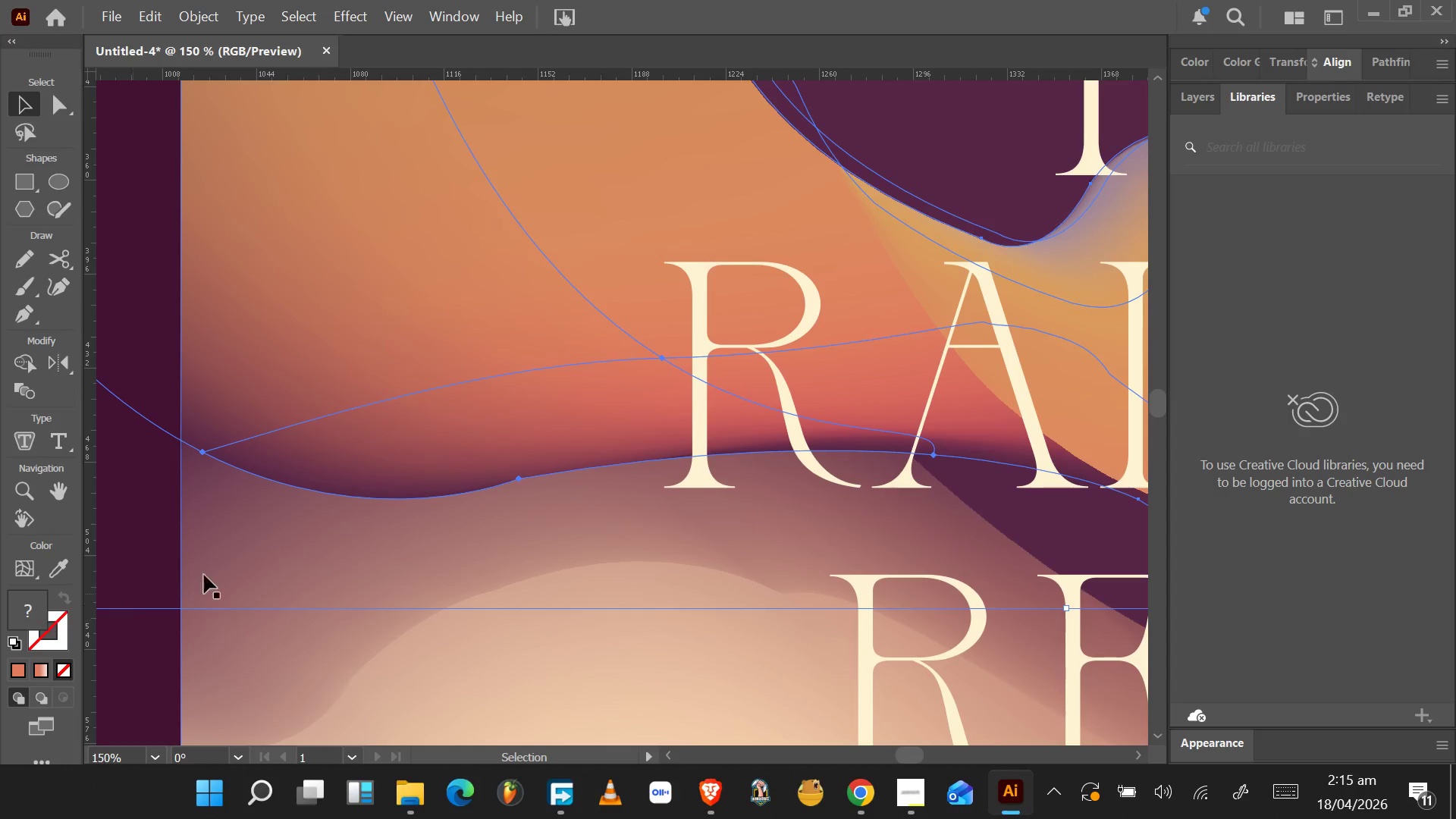 
key(V)
 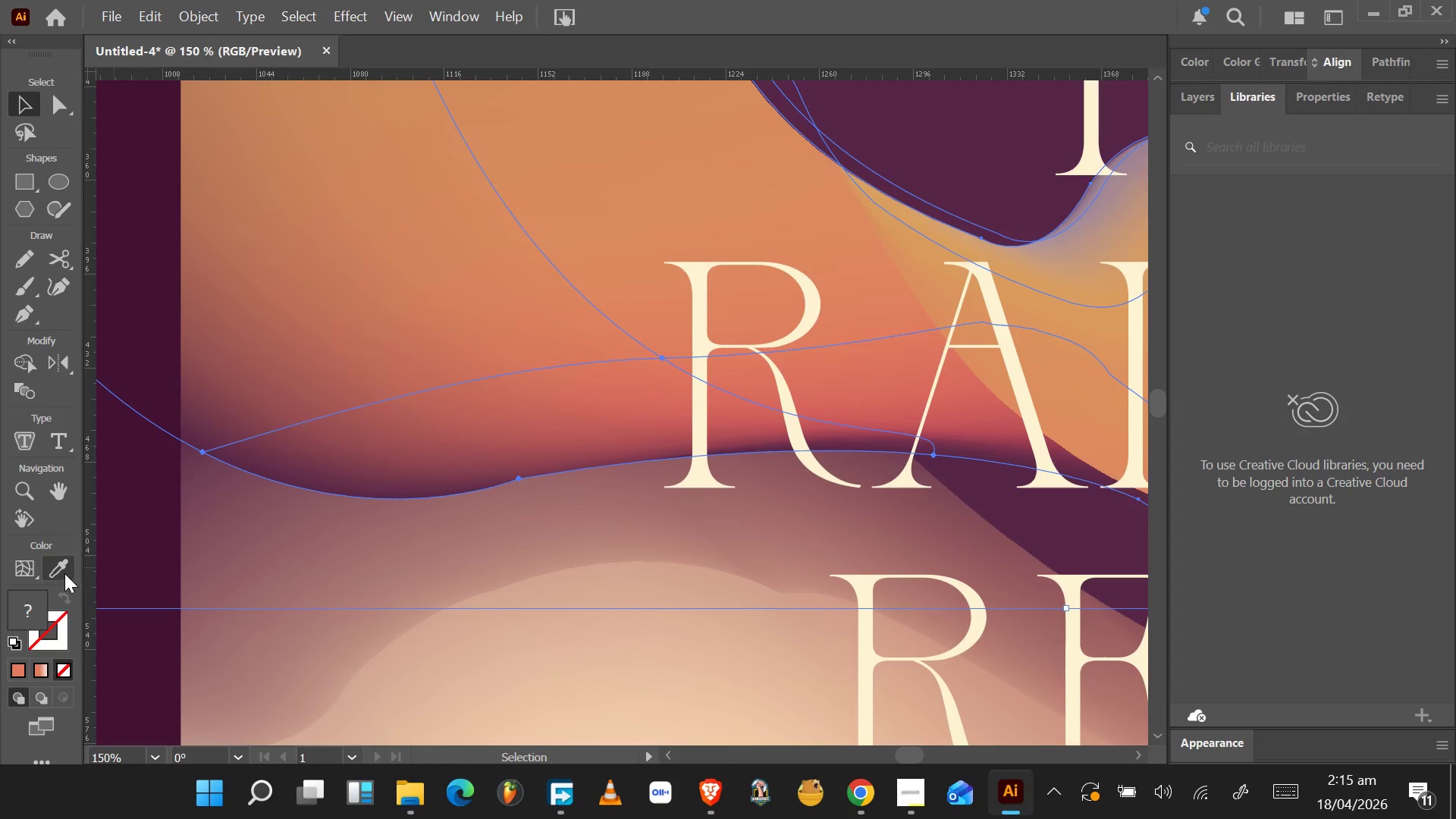 
left_click([29, 562])
 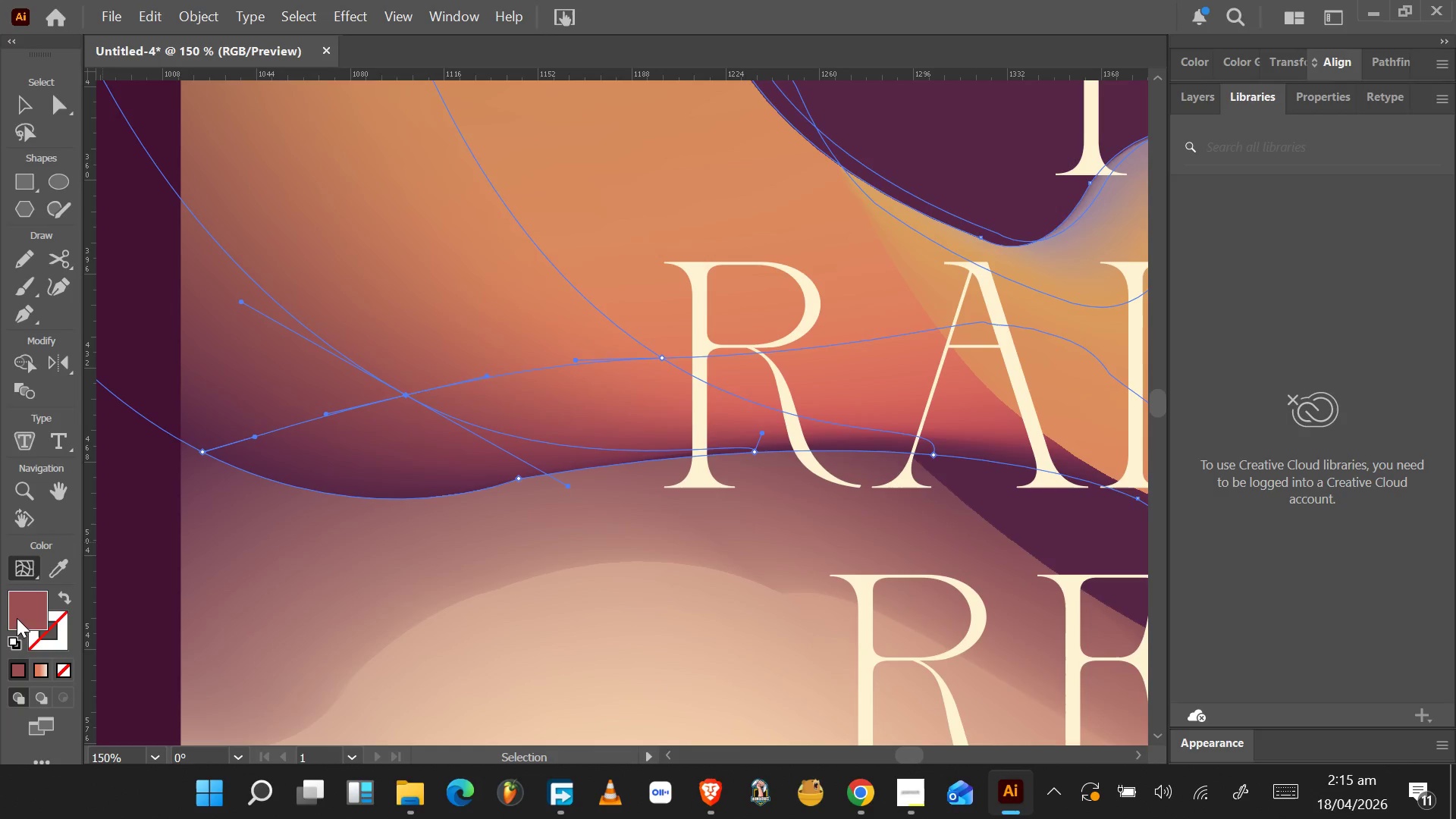 
wait(5.62)
 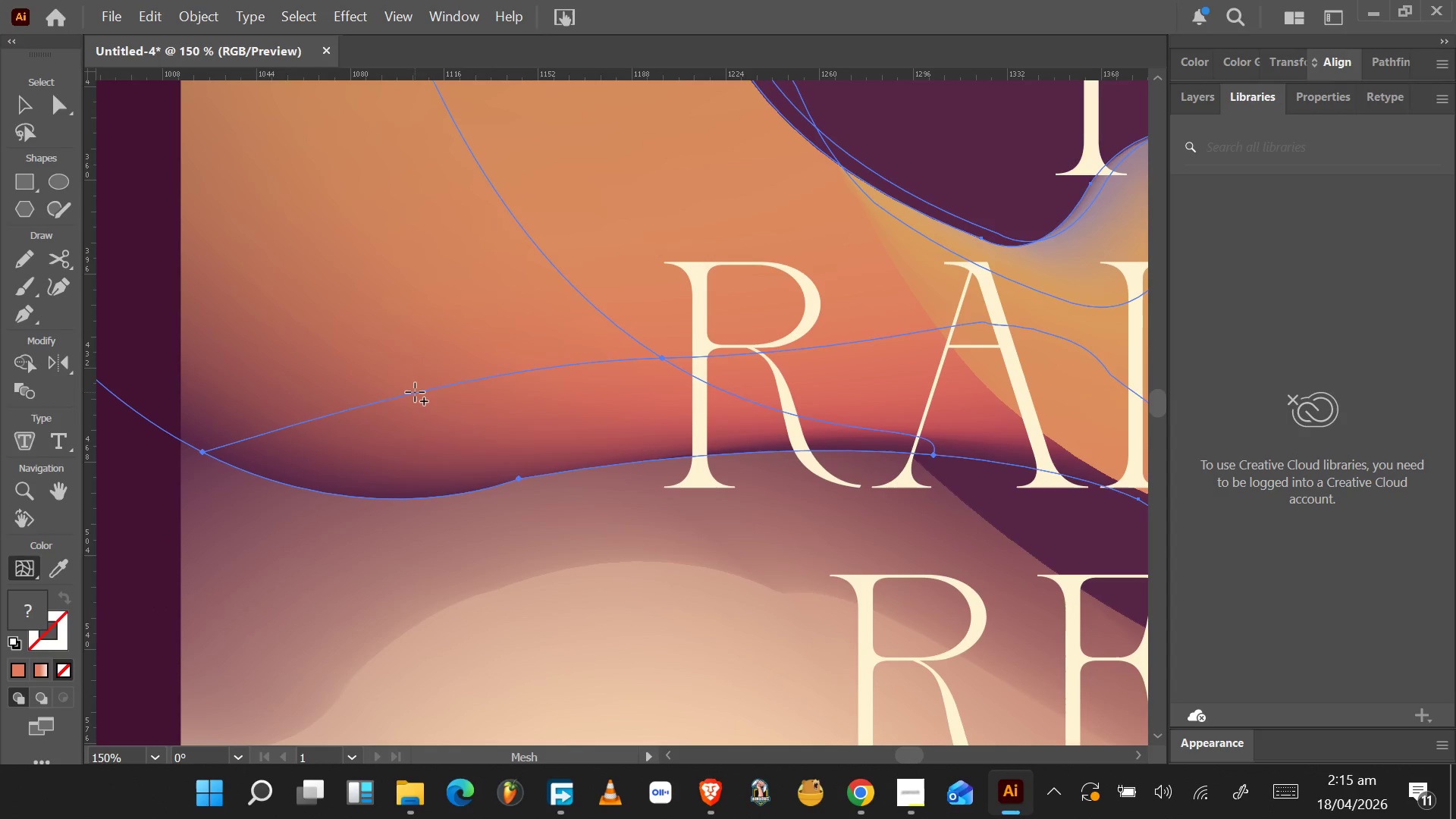 
left_click([27, 565])
 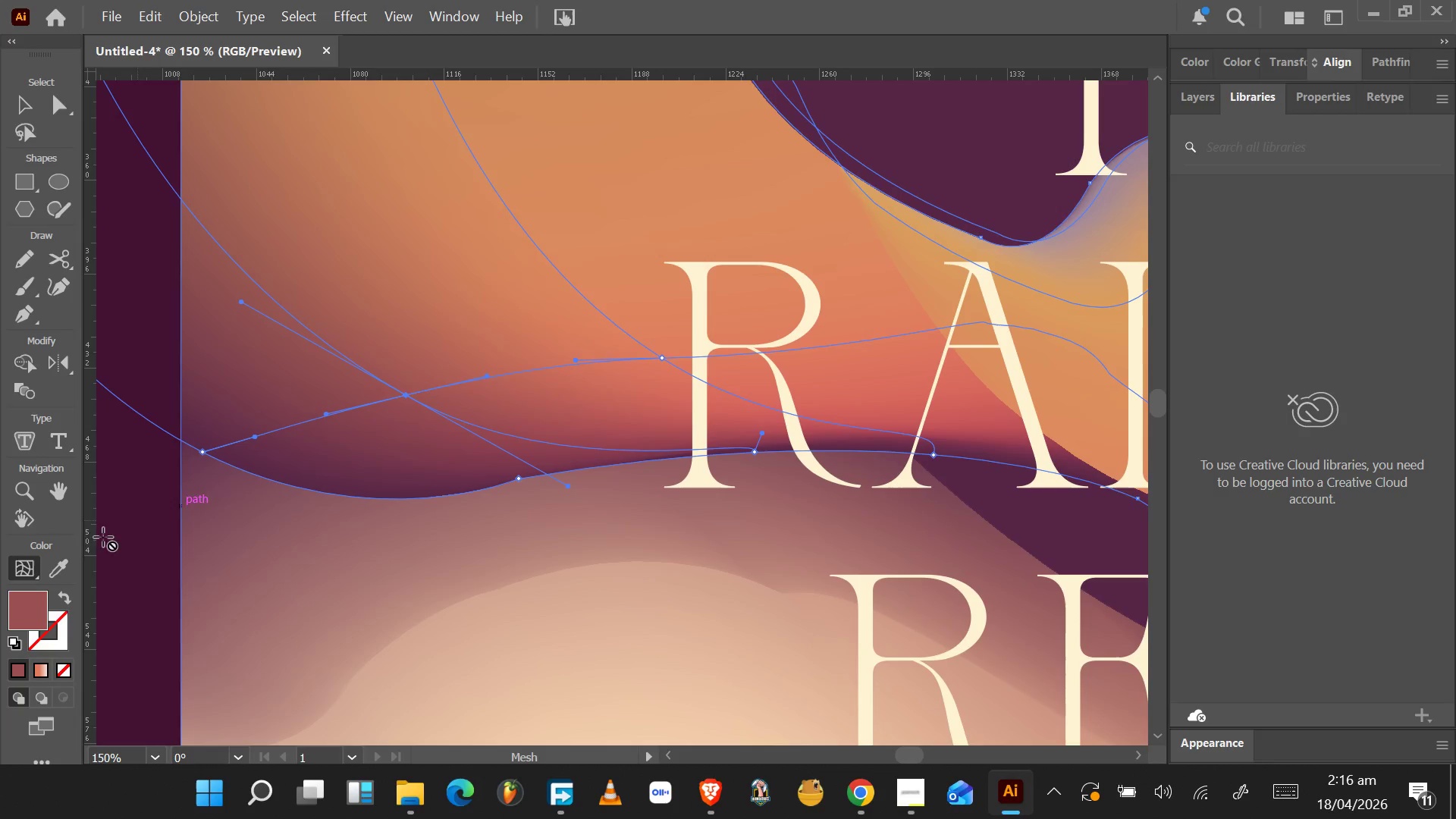 
scroll: coordinate [73, 564], scroll_direction: up, amount: 5.0
 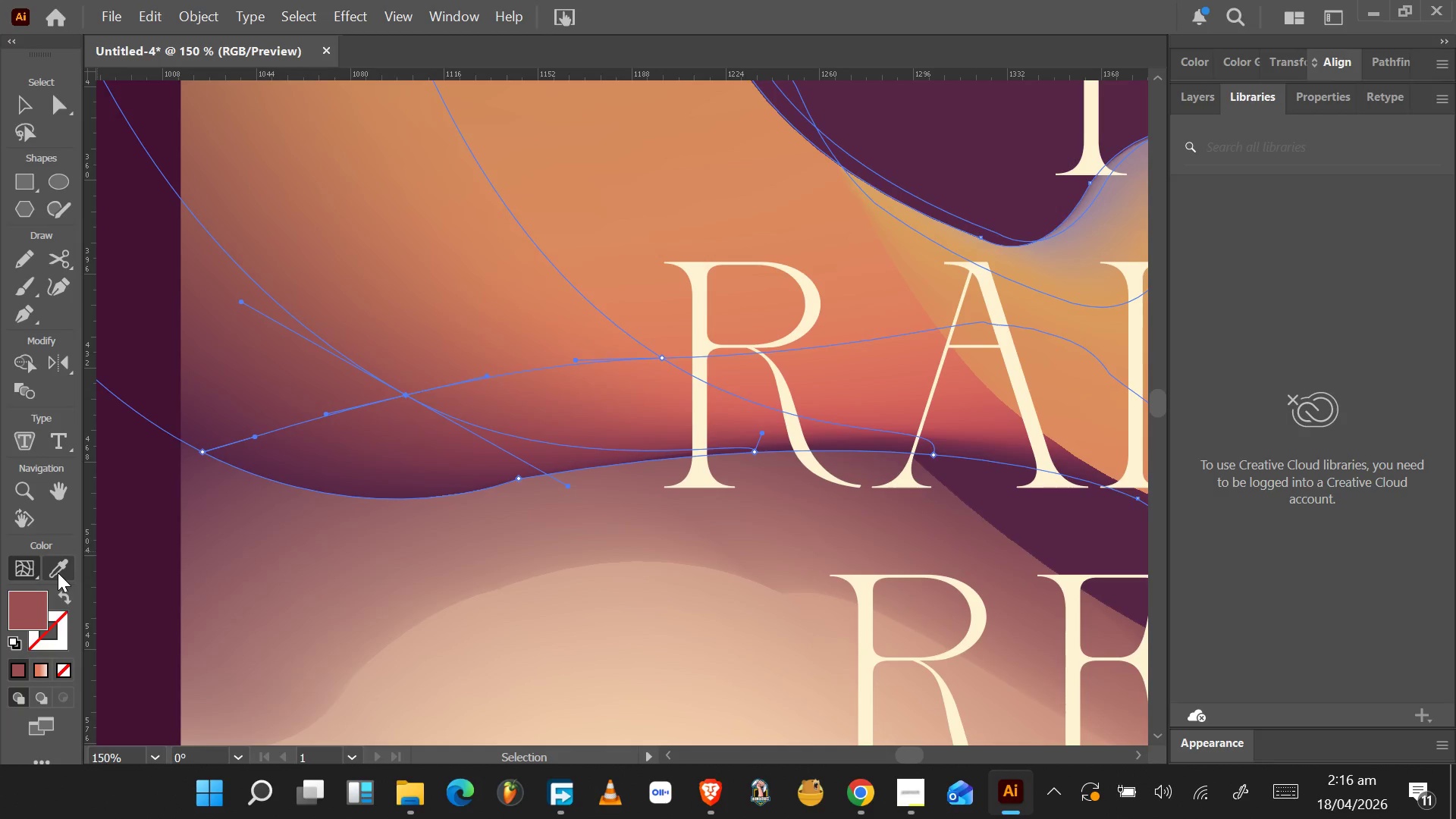 
left_click([58, 573])
 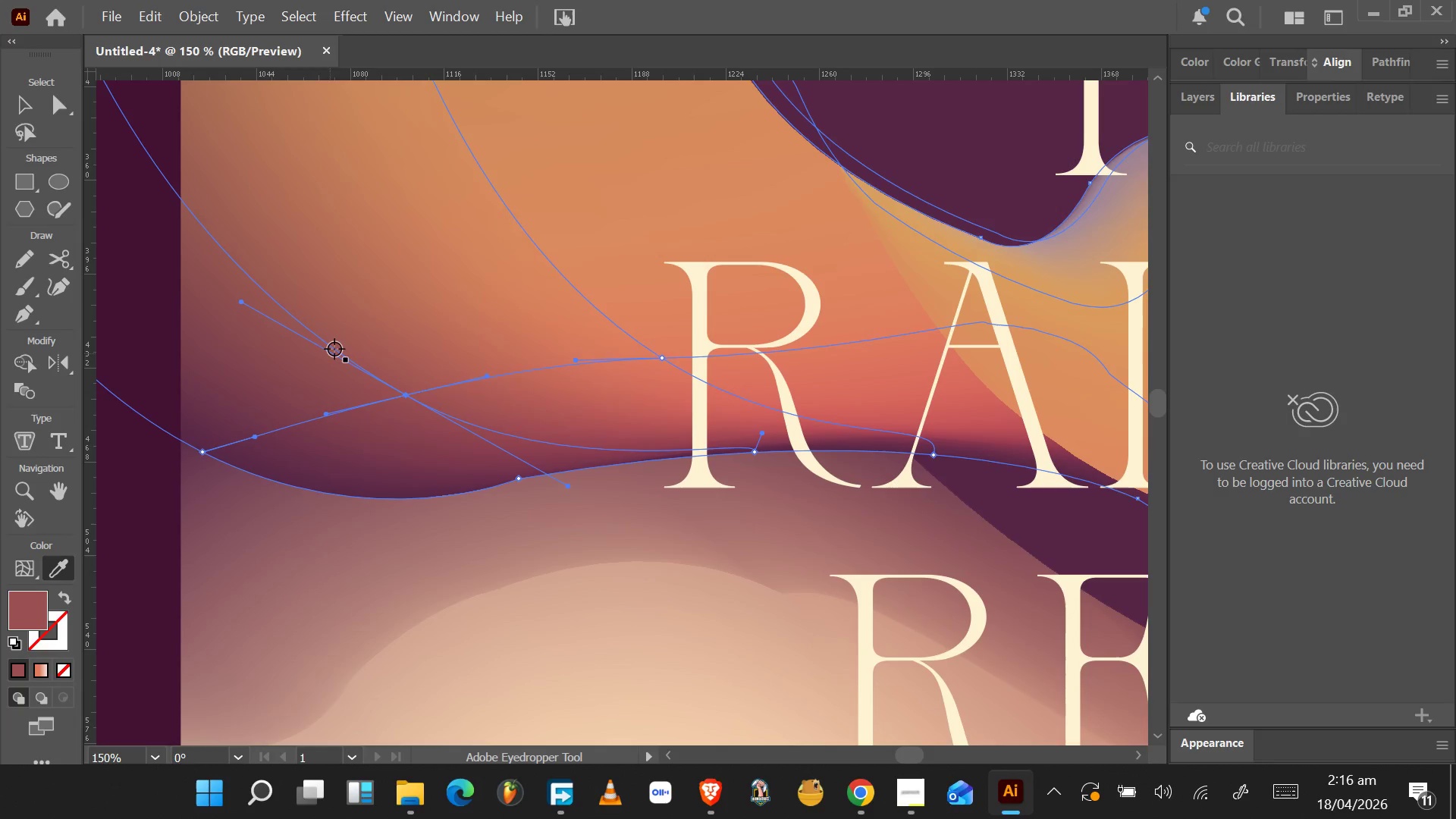 
hold_key(key=AltLeft, duration=0.8)
scroll: coordinate [340, 348], scroll_direction: down, amount: 5.0
 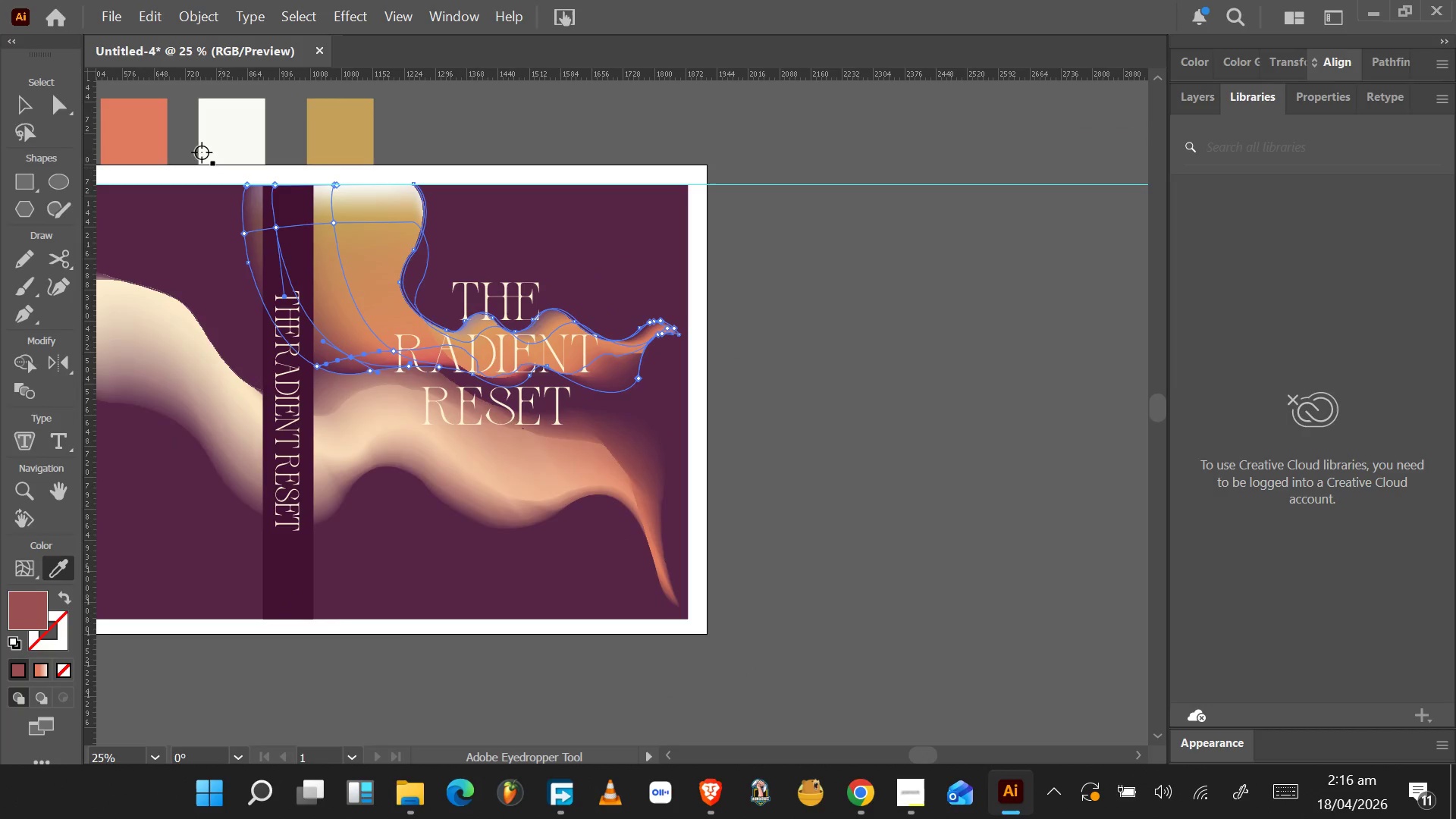 
left_click([157, 133])
 